 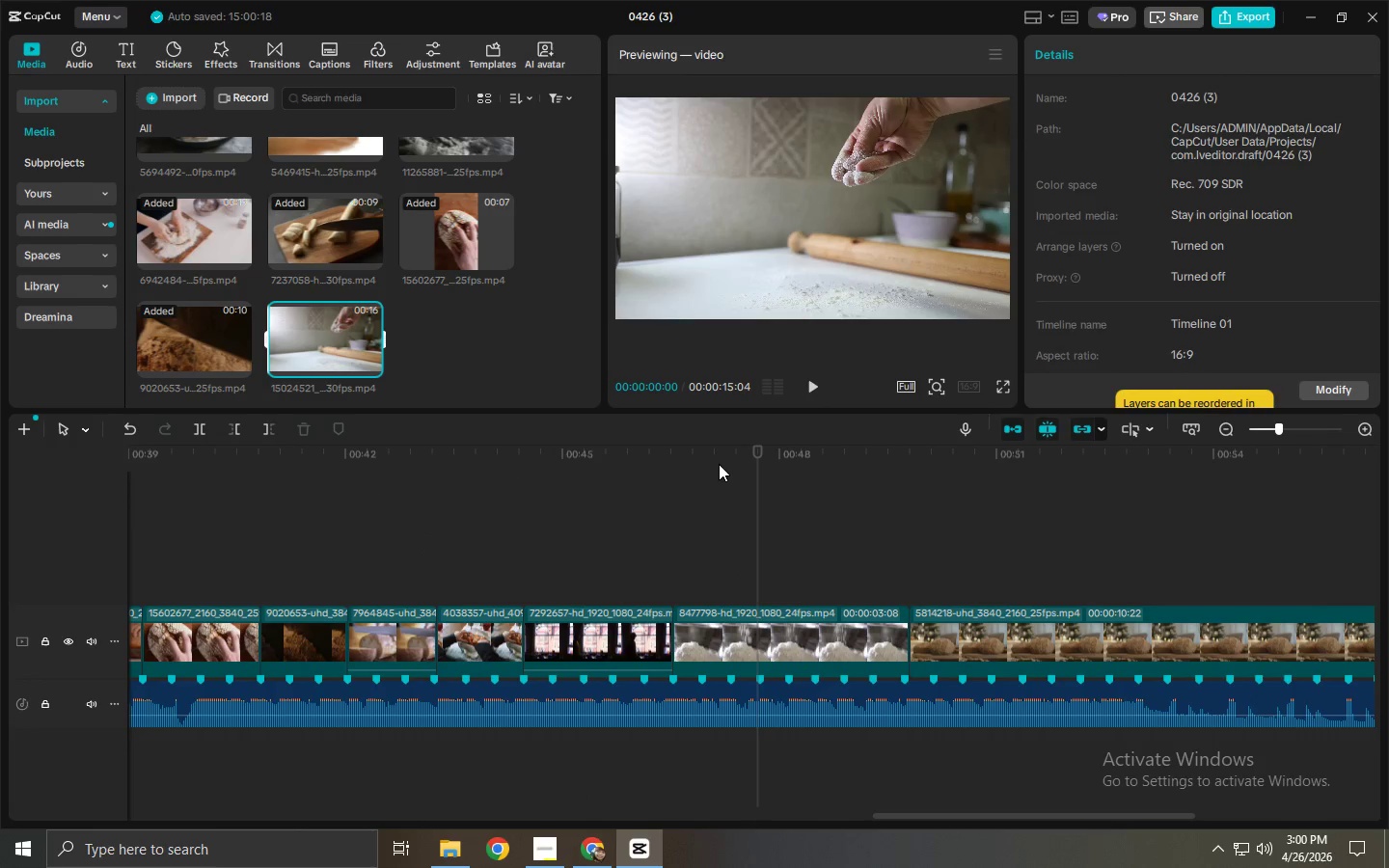 
left_click([728, 464])
 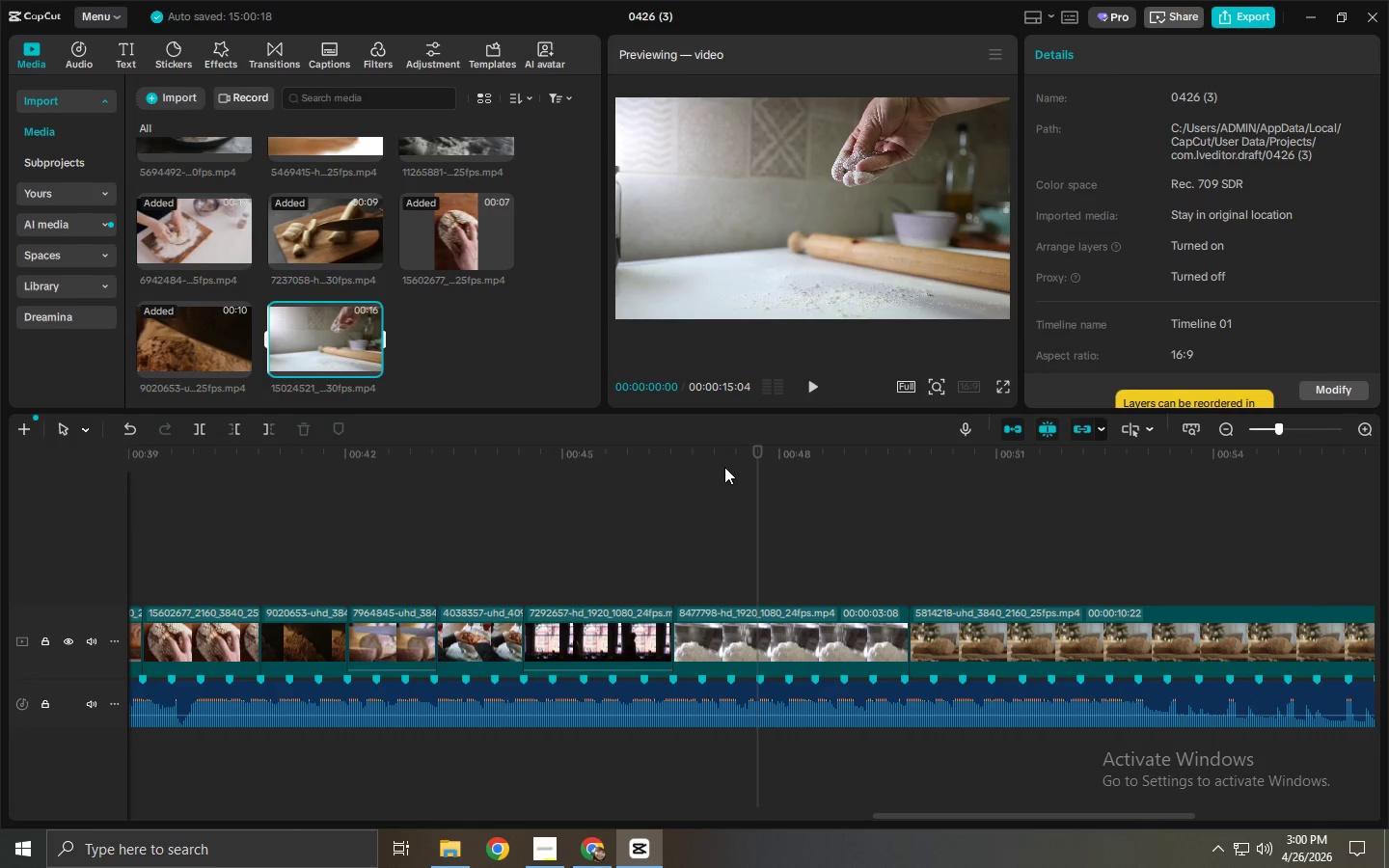 
left_click_drag(start_coordinate=[622, 457], to_coordinate=[613, 457])
 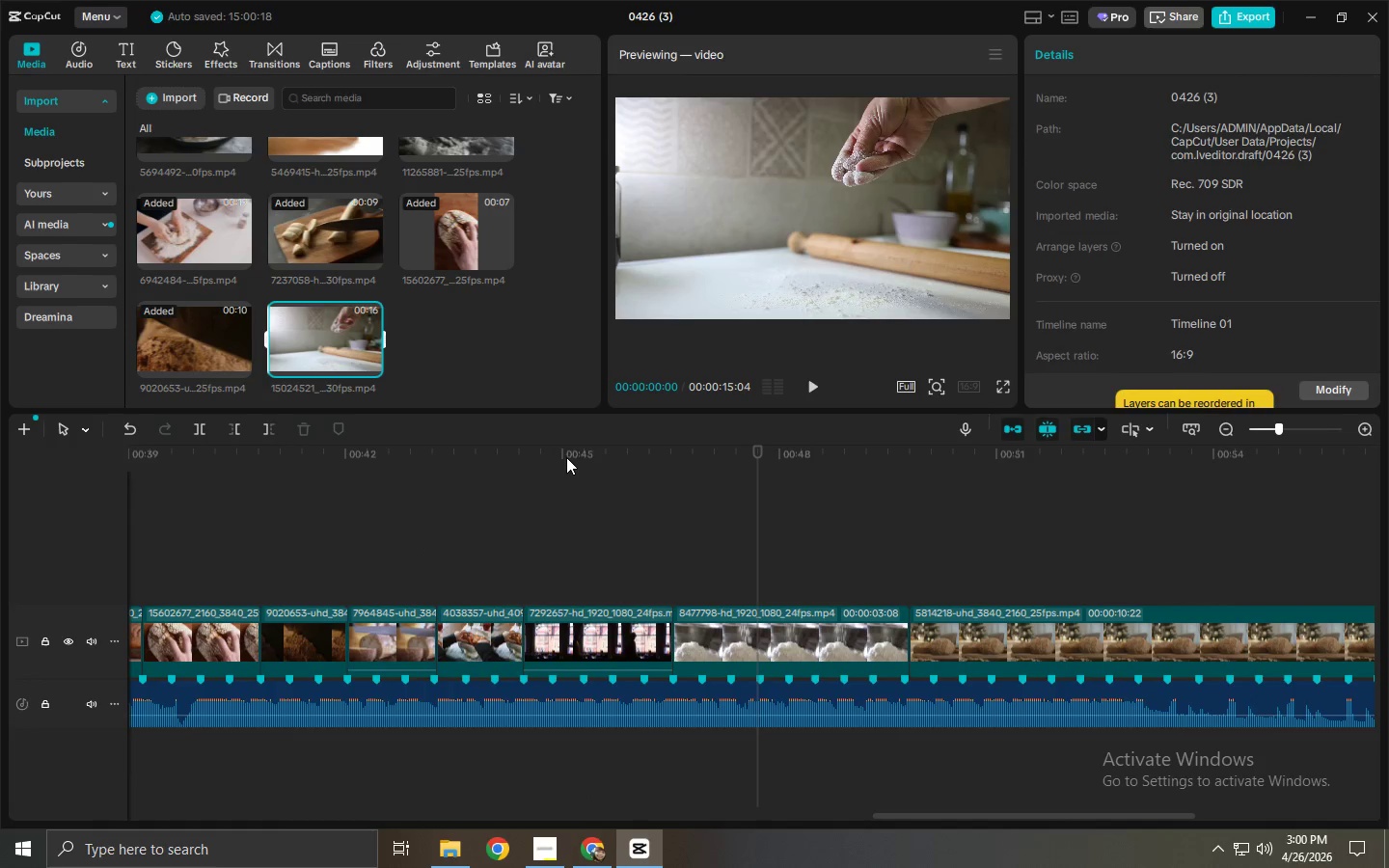 
triple_click([566, 457])
 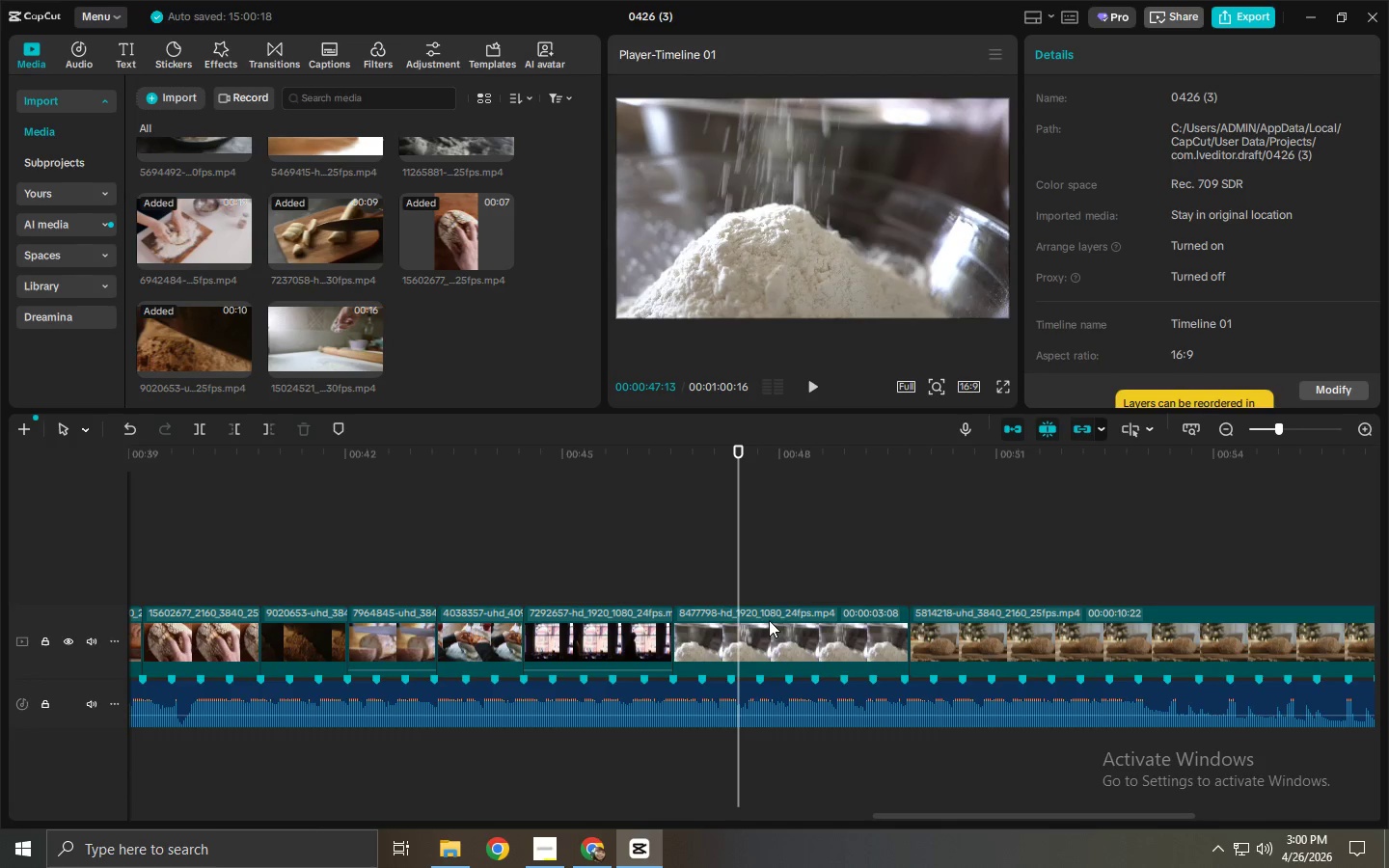 
left_click_drag(start_coordinate=[590, 449], to_coordinate=[558, 452])
 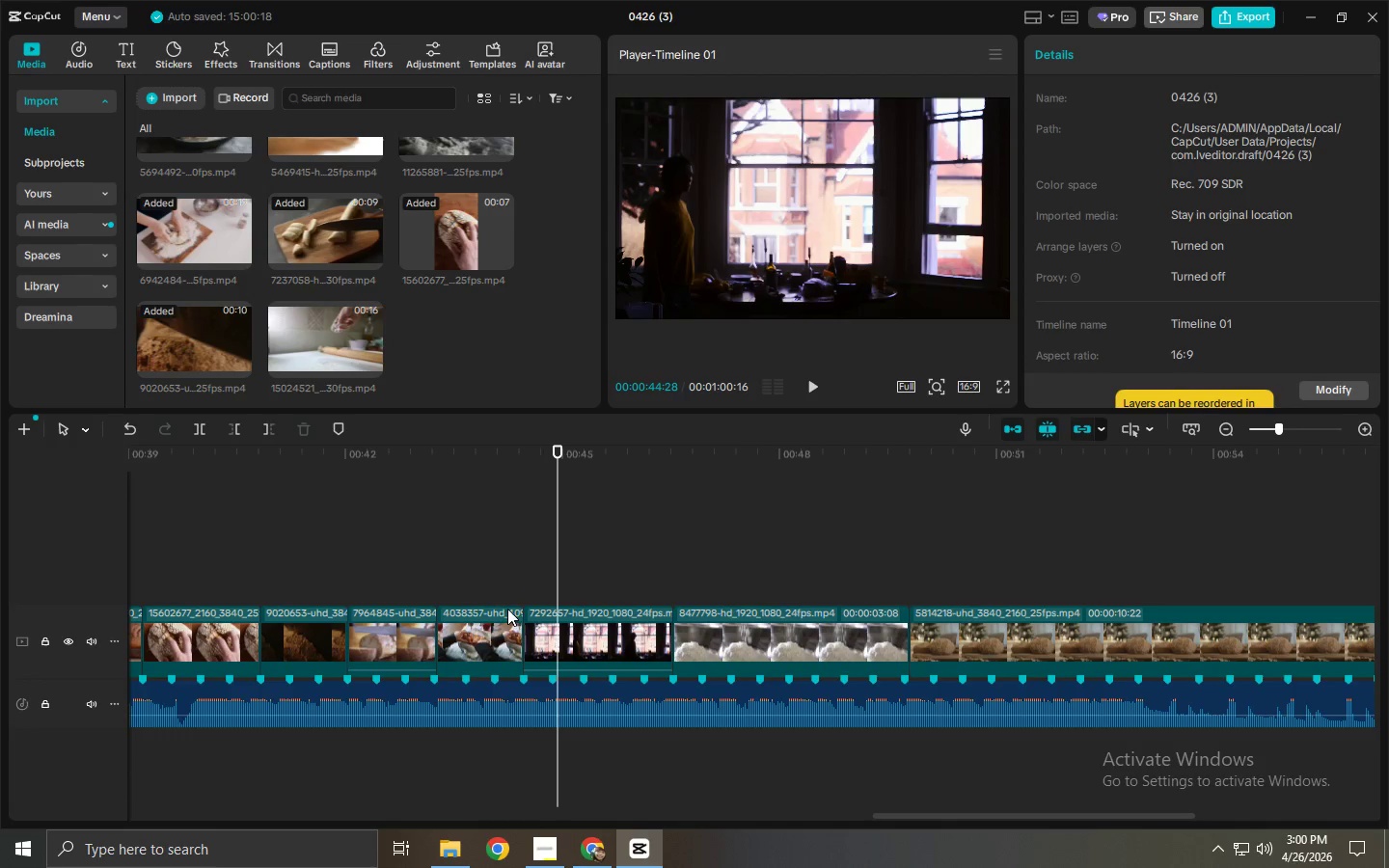 
left_click([483, 630])
 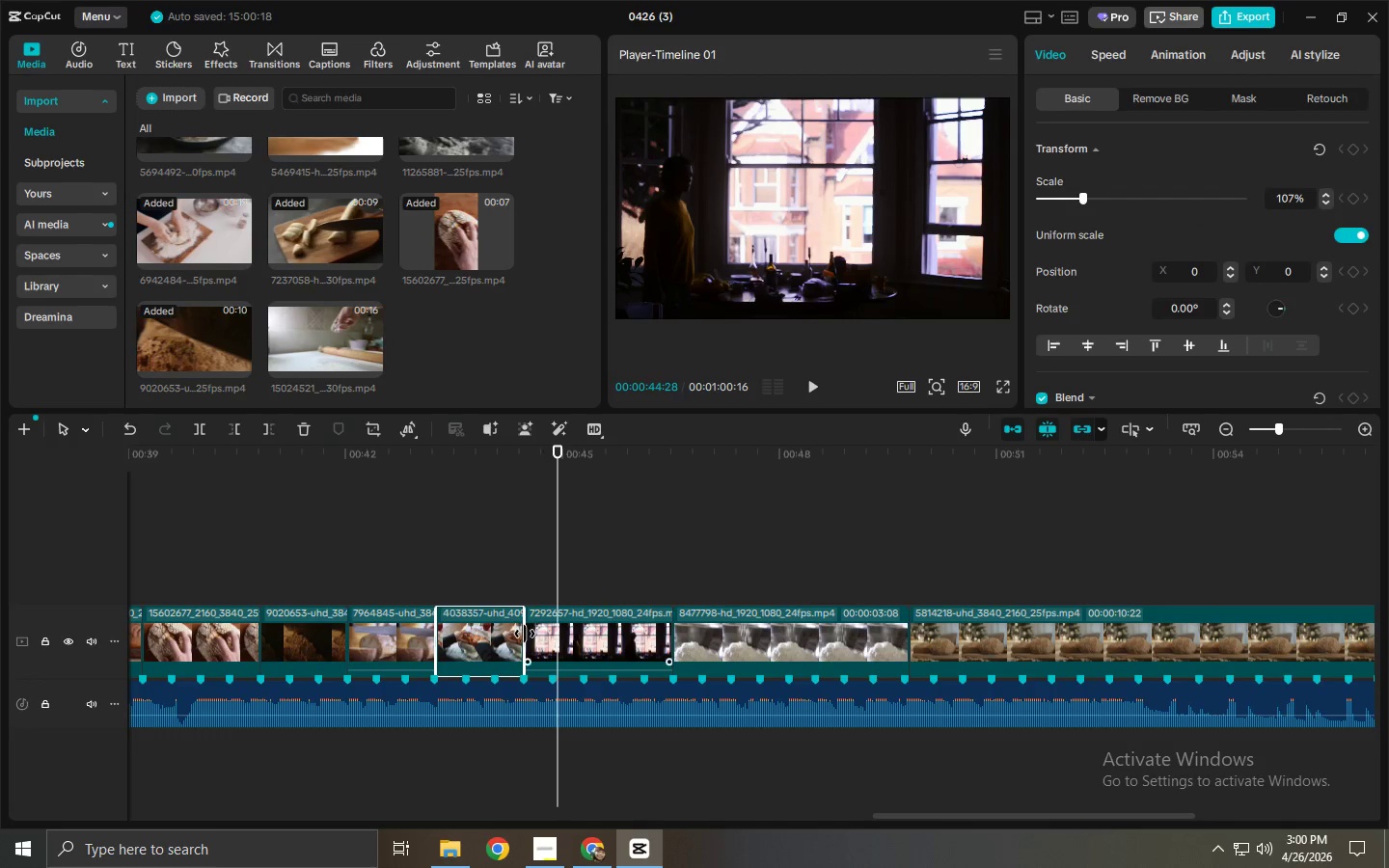 
left_click_drag(start_coordinate=[525, 634], to_coordinate=[544, 637])
 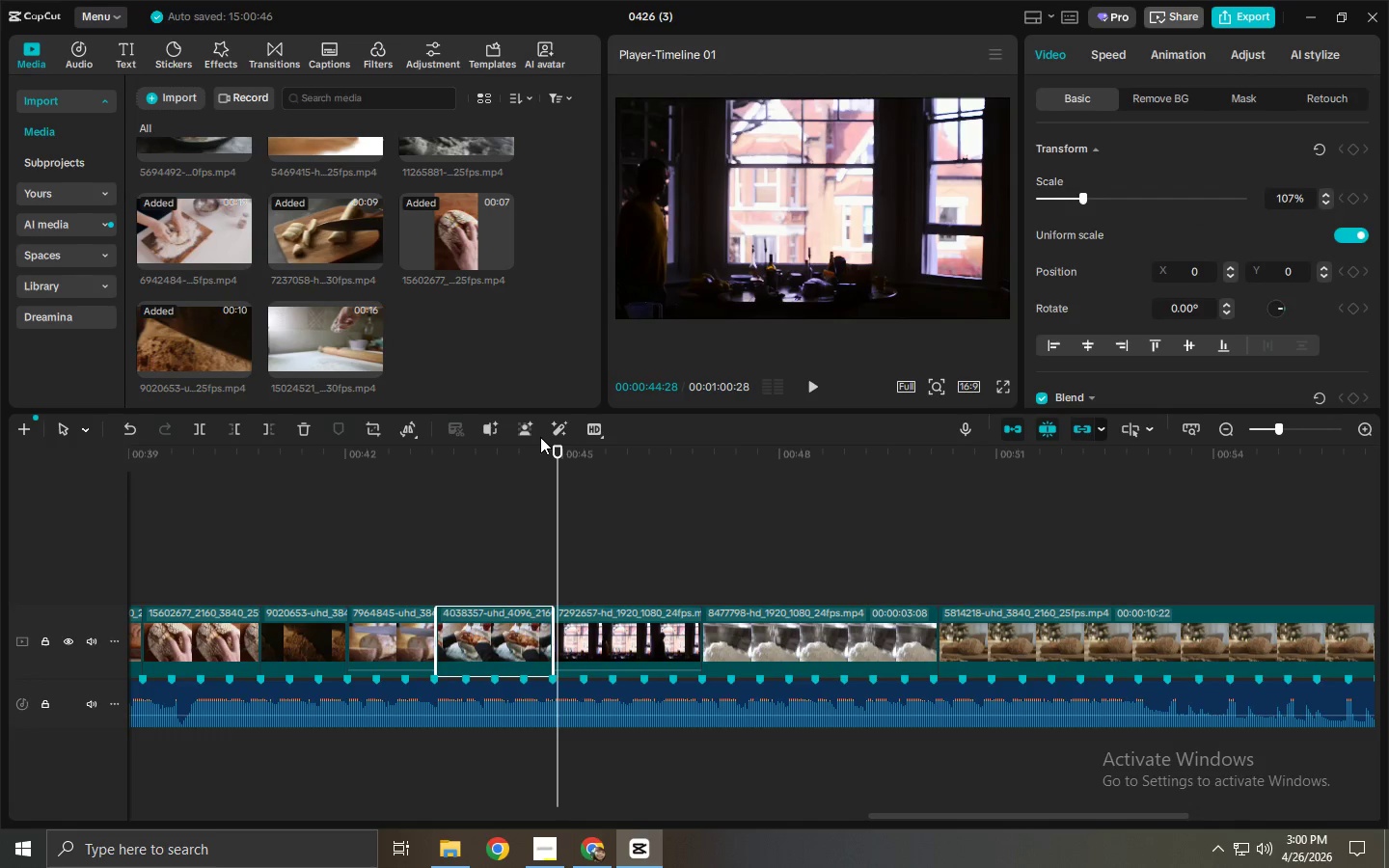 
left_click_drag(start_coordinate=[538, 435], to_coordinate=[532, 440])
 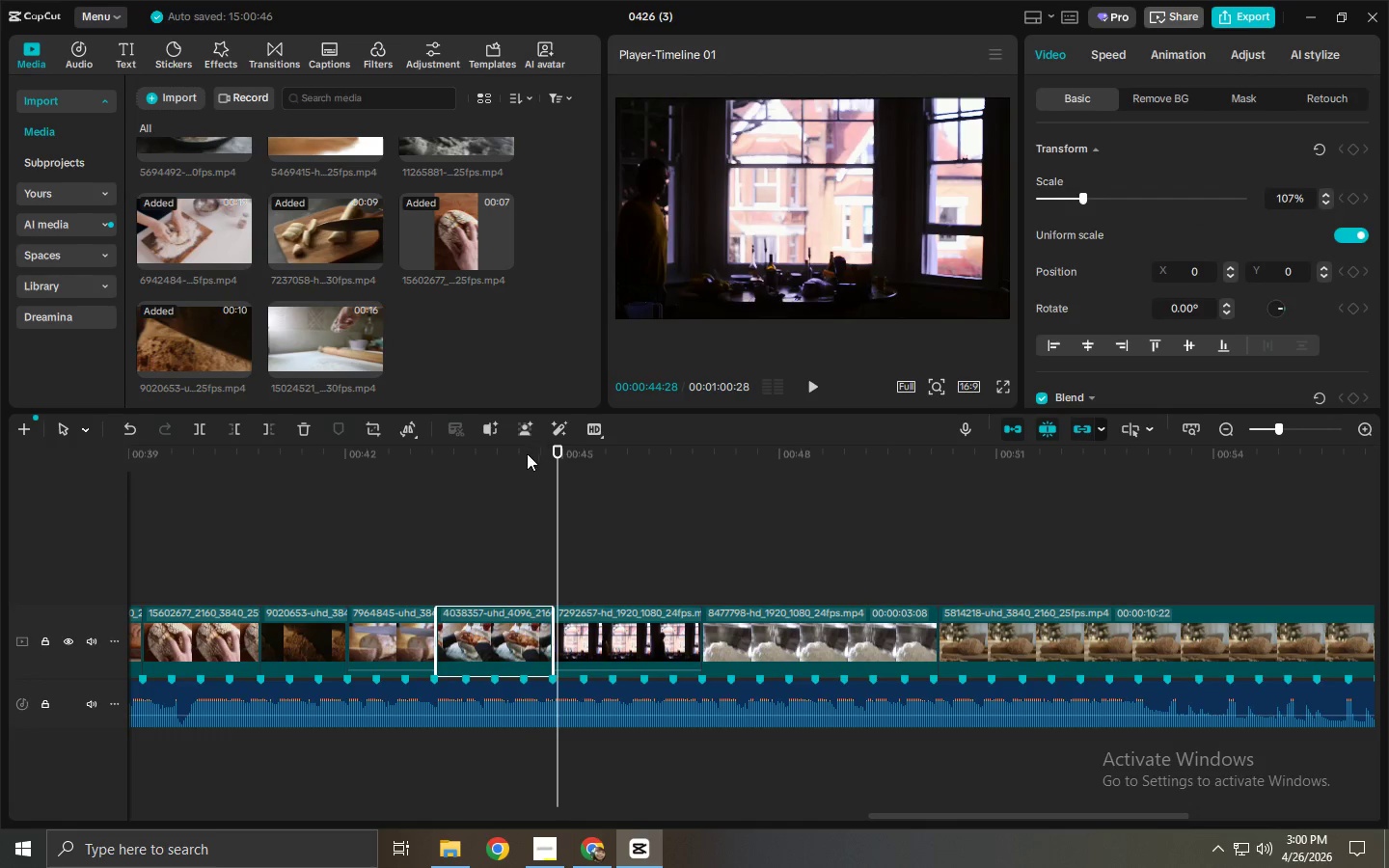 
double_click([527, 453])
 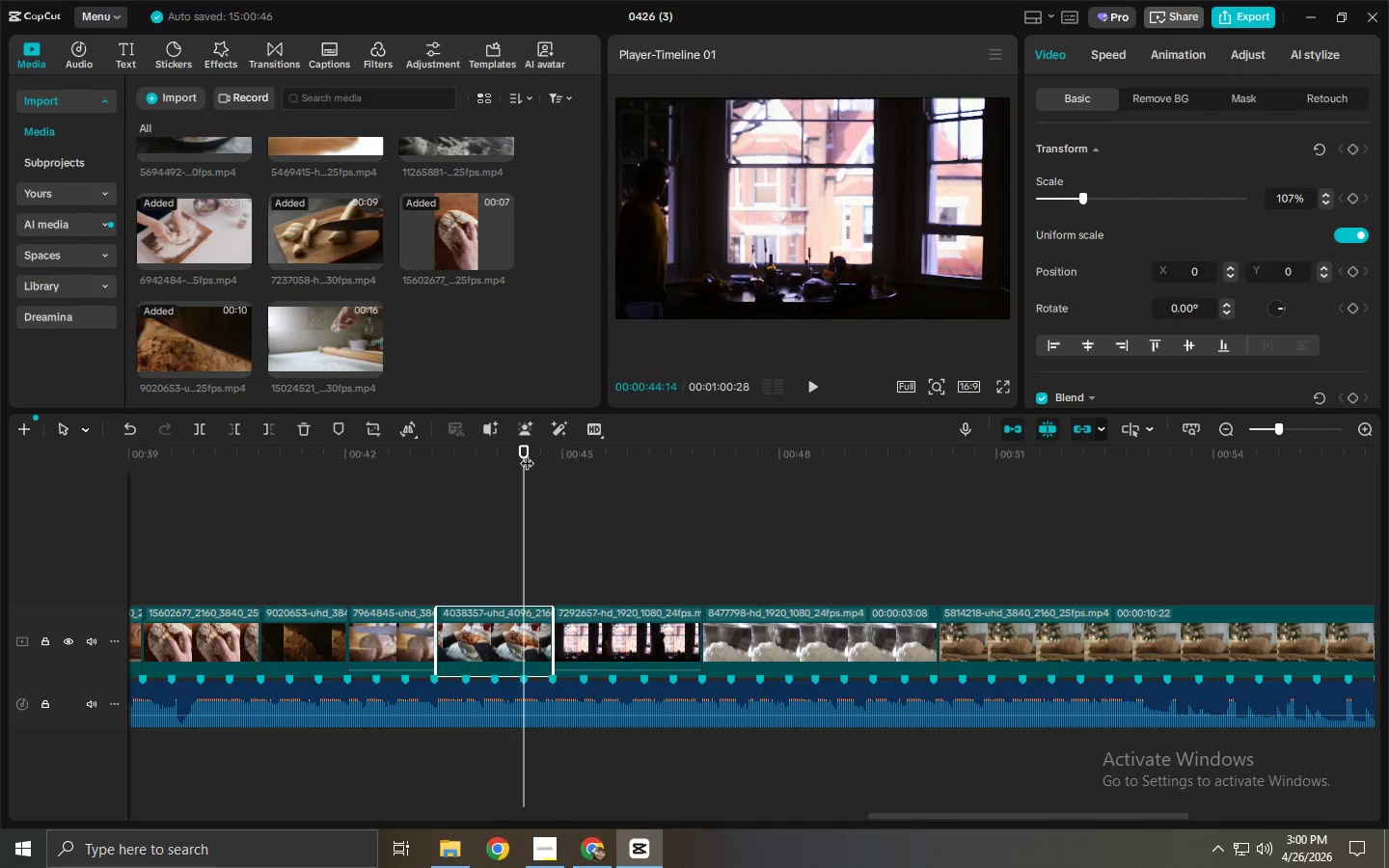 
key(Space)
 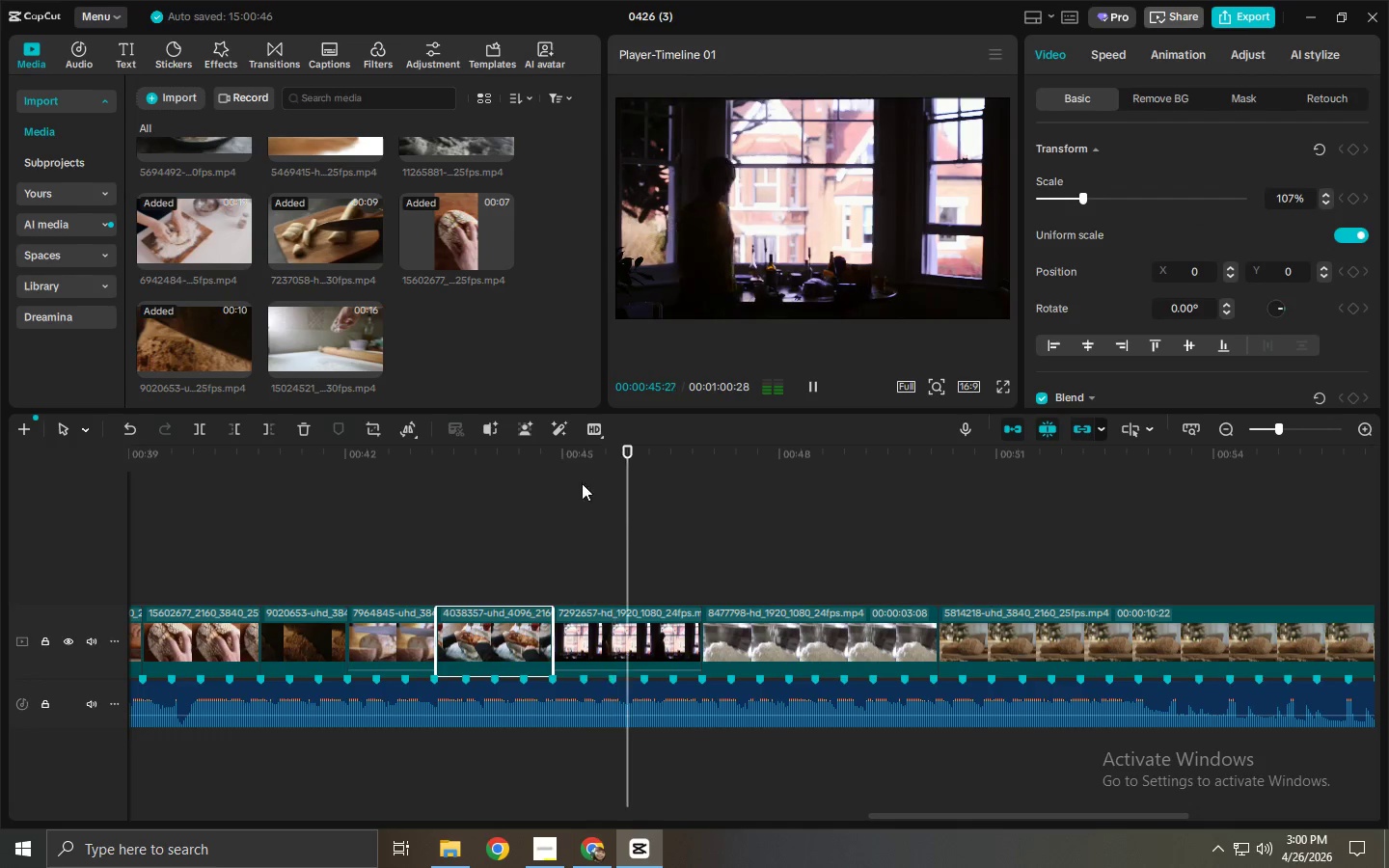 
key(Space)
 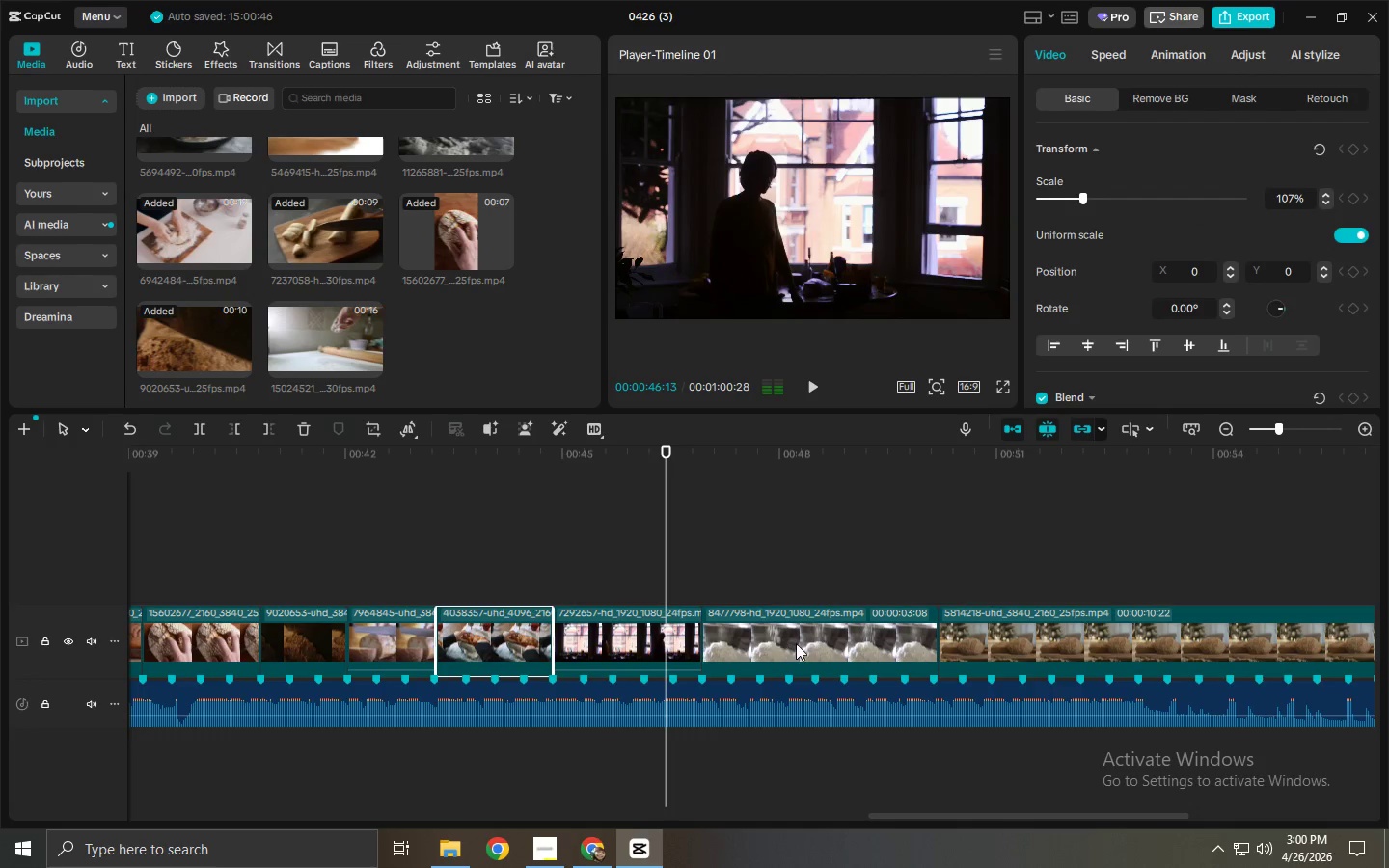 
key(Space)
 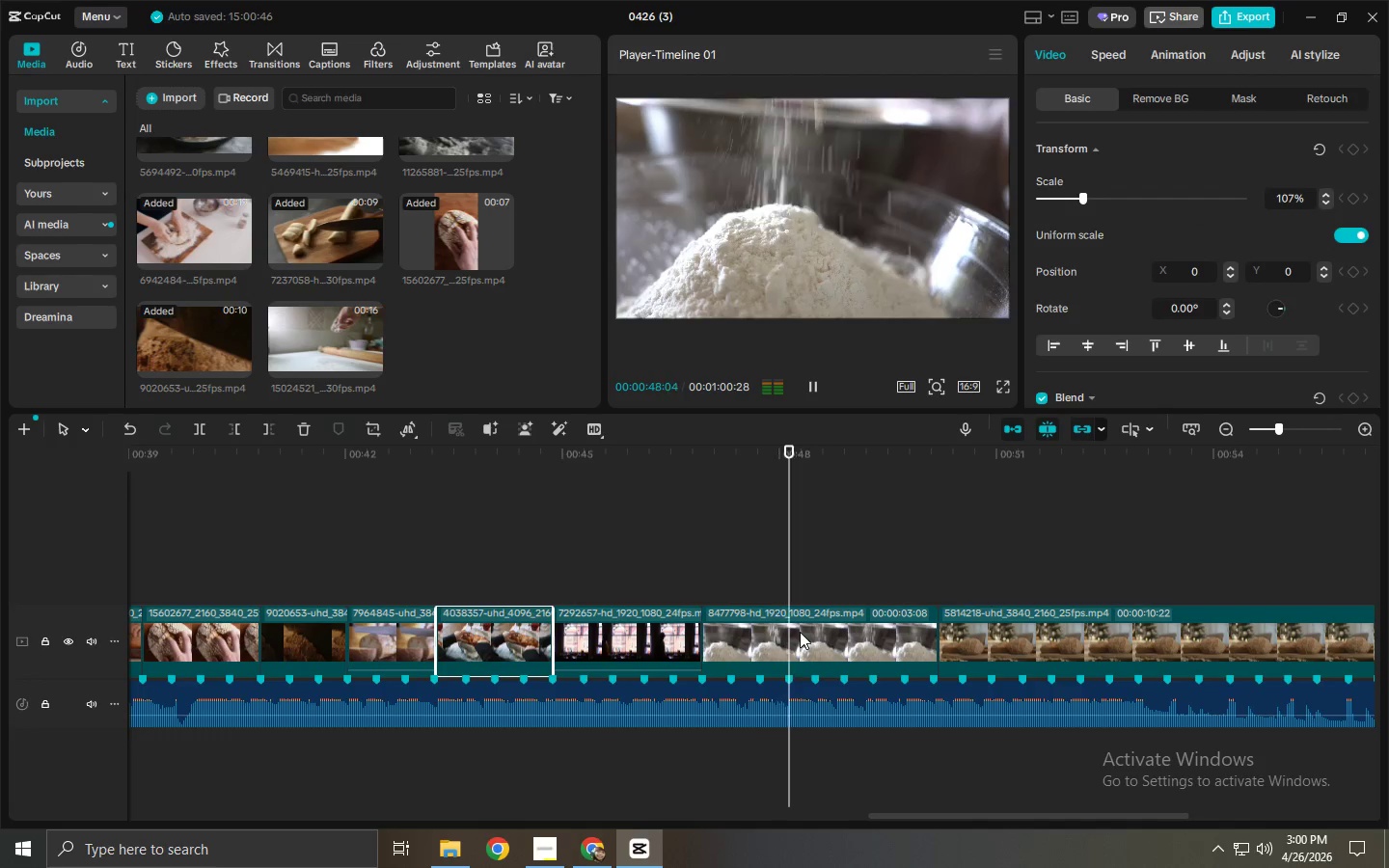 
key(Space)
 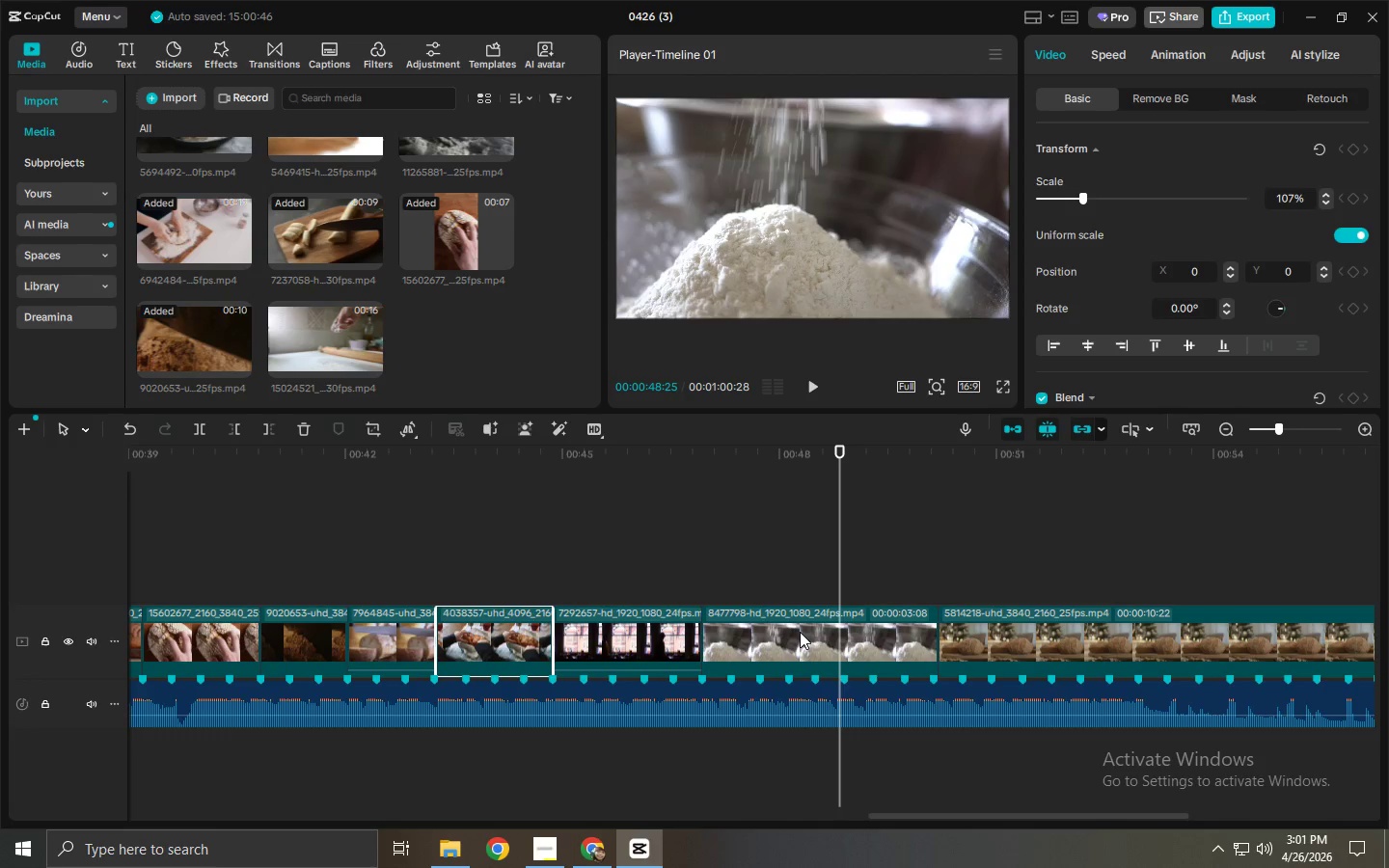 
wait(31.47)
 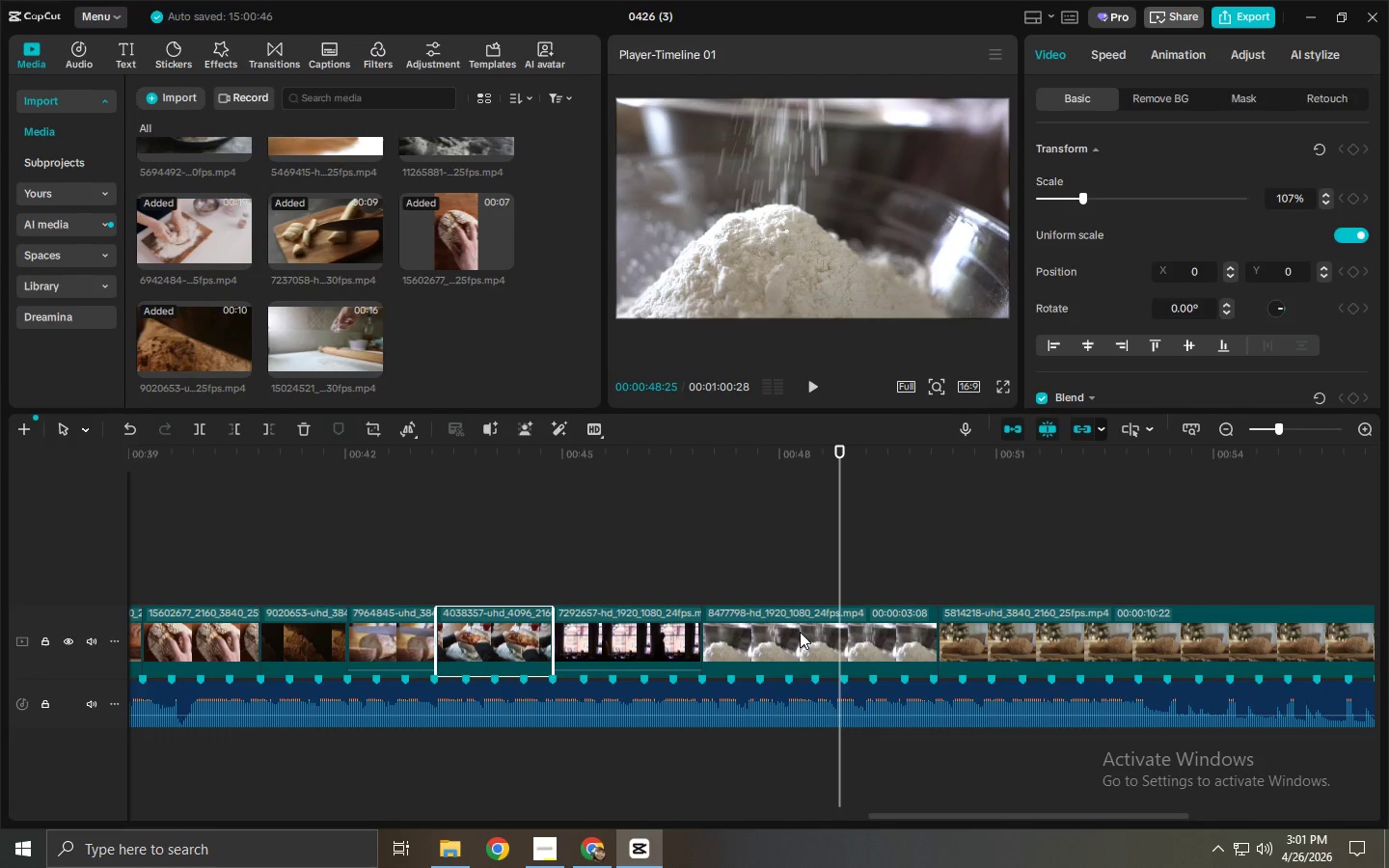 
left_click([938, 449])
 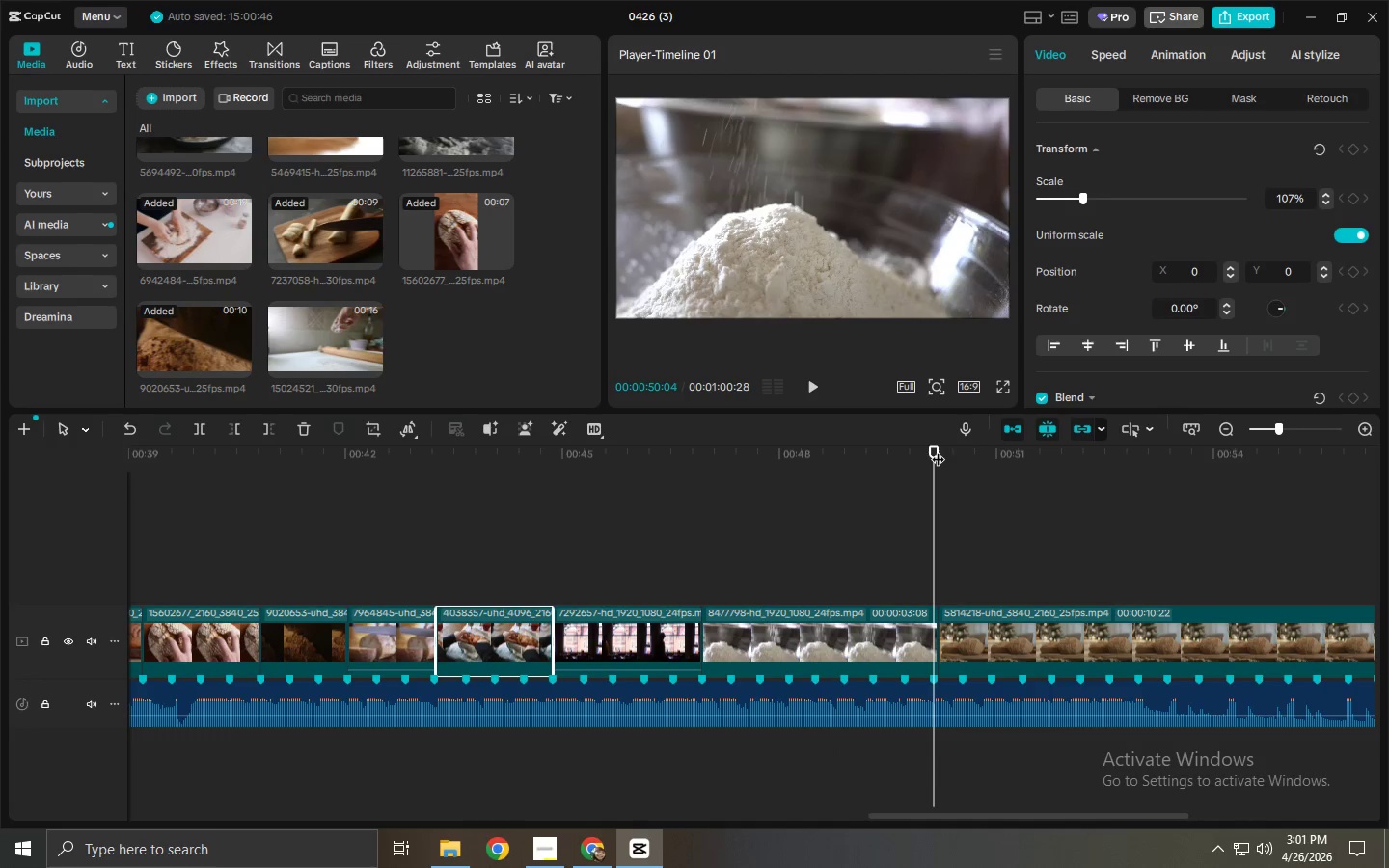 
left_click_drag(start_coordinate=[934, 449], to_coordinate=[681, 462])
 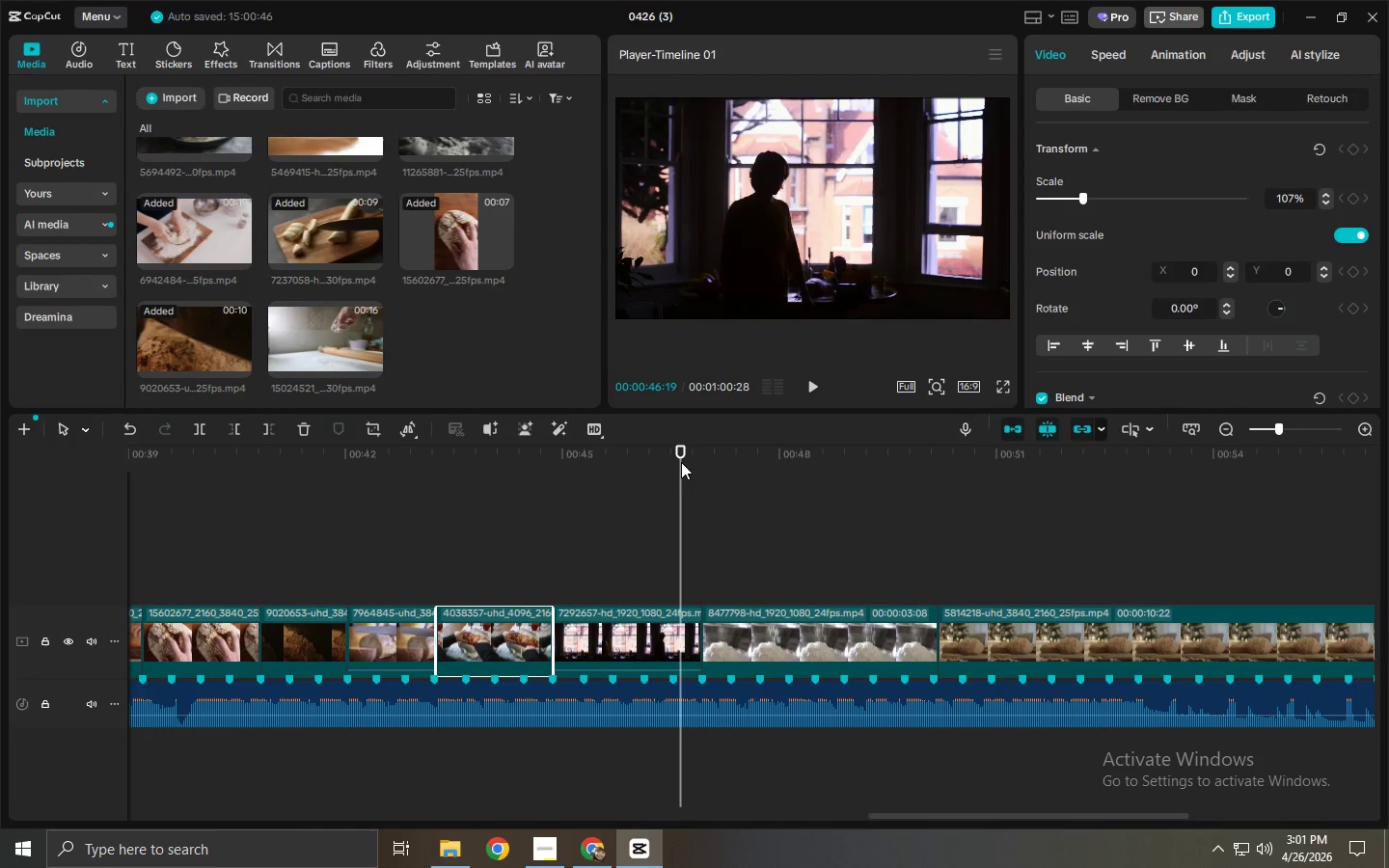 
key(Space)
 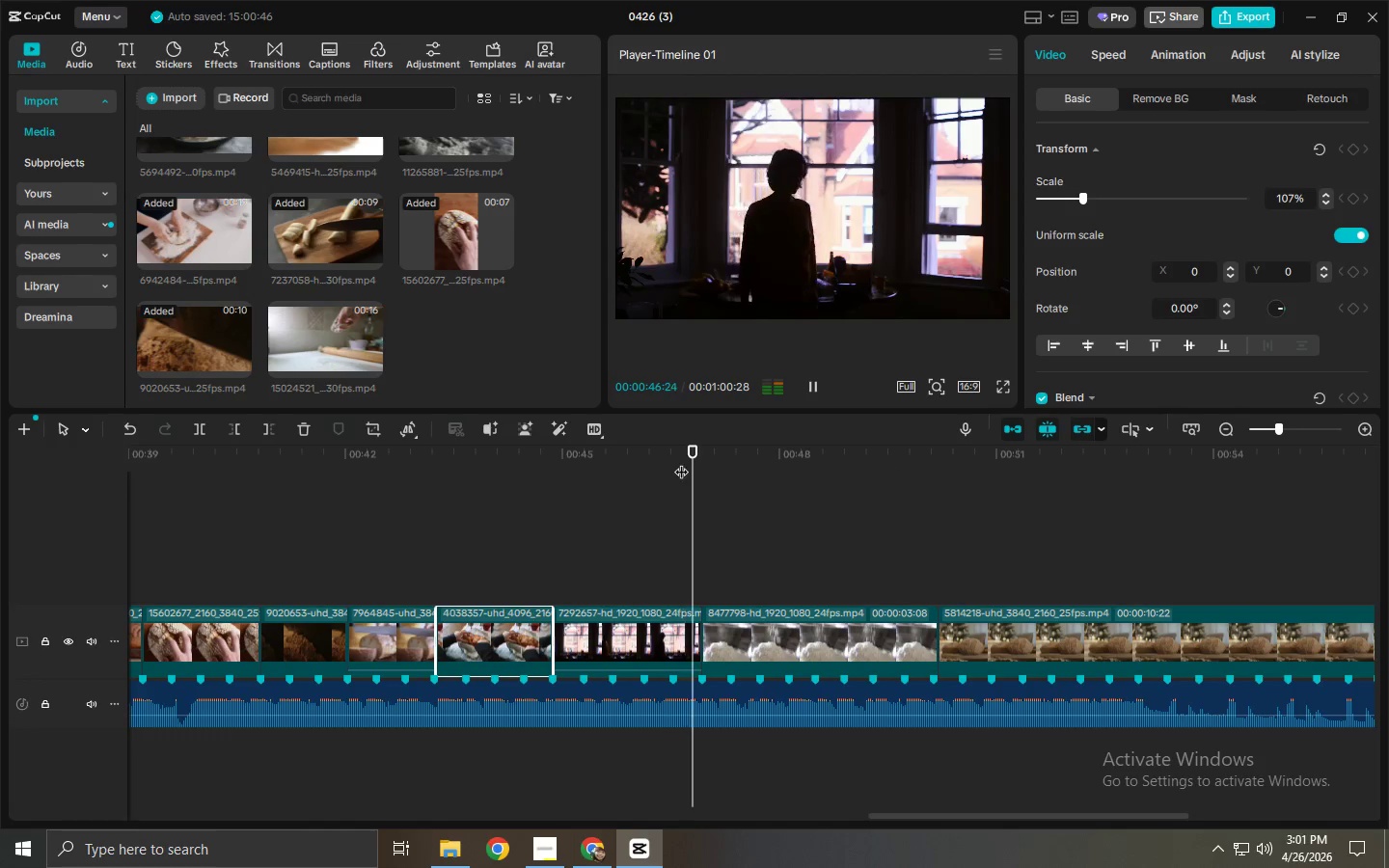 
key(Space)
 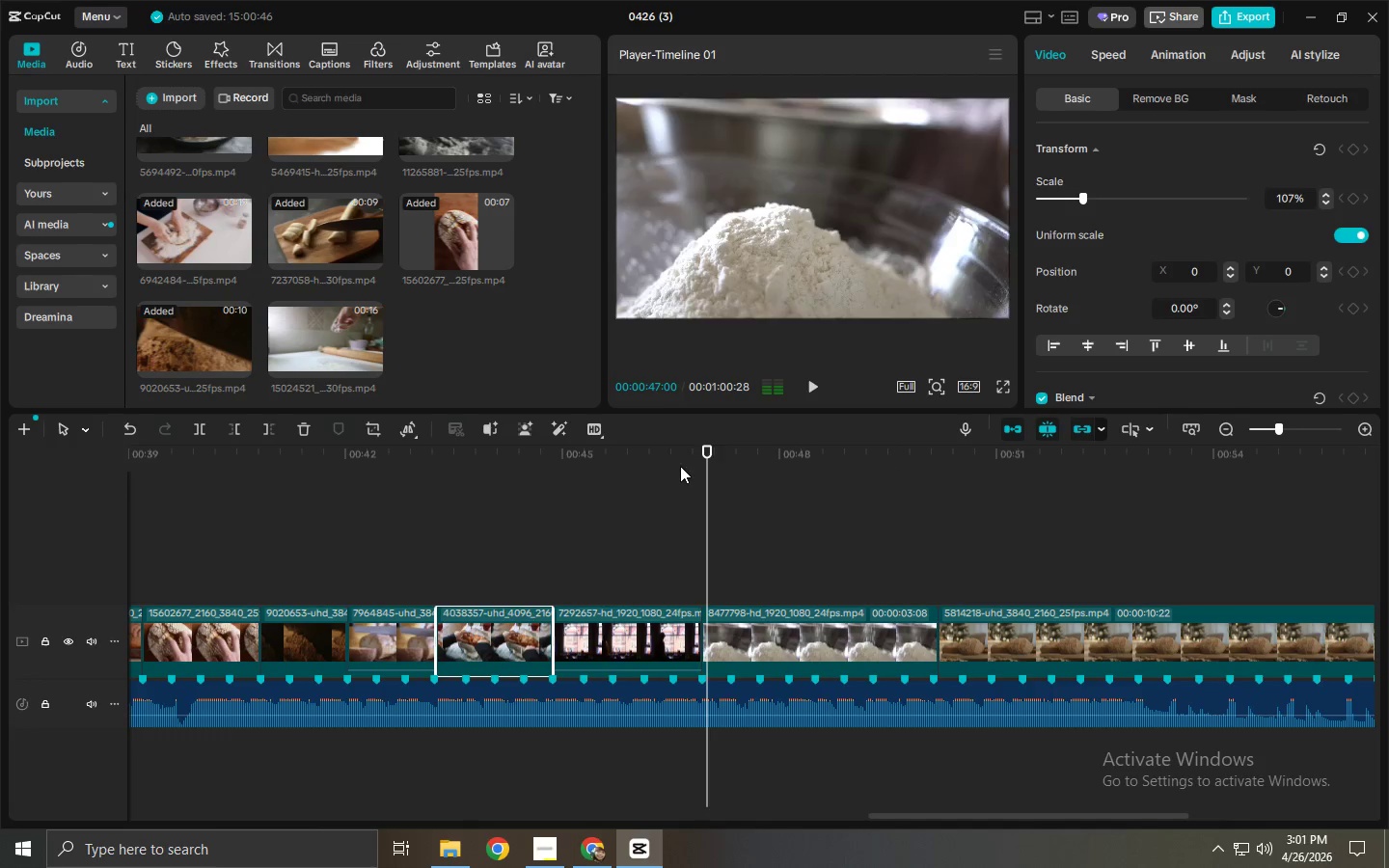 
left_click([680, 466])
 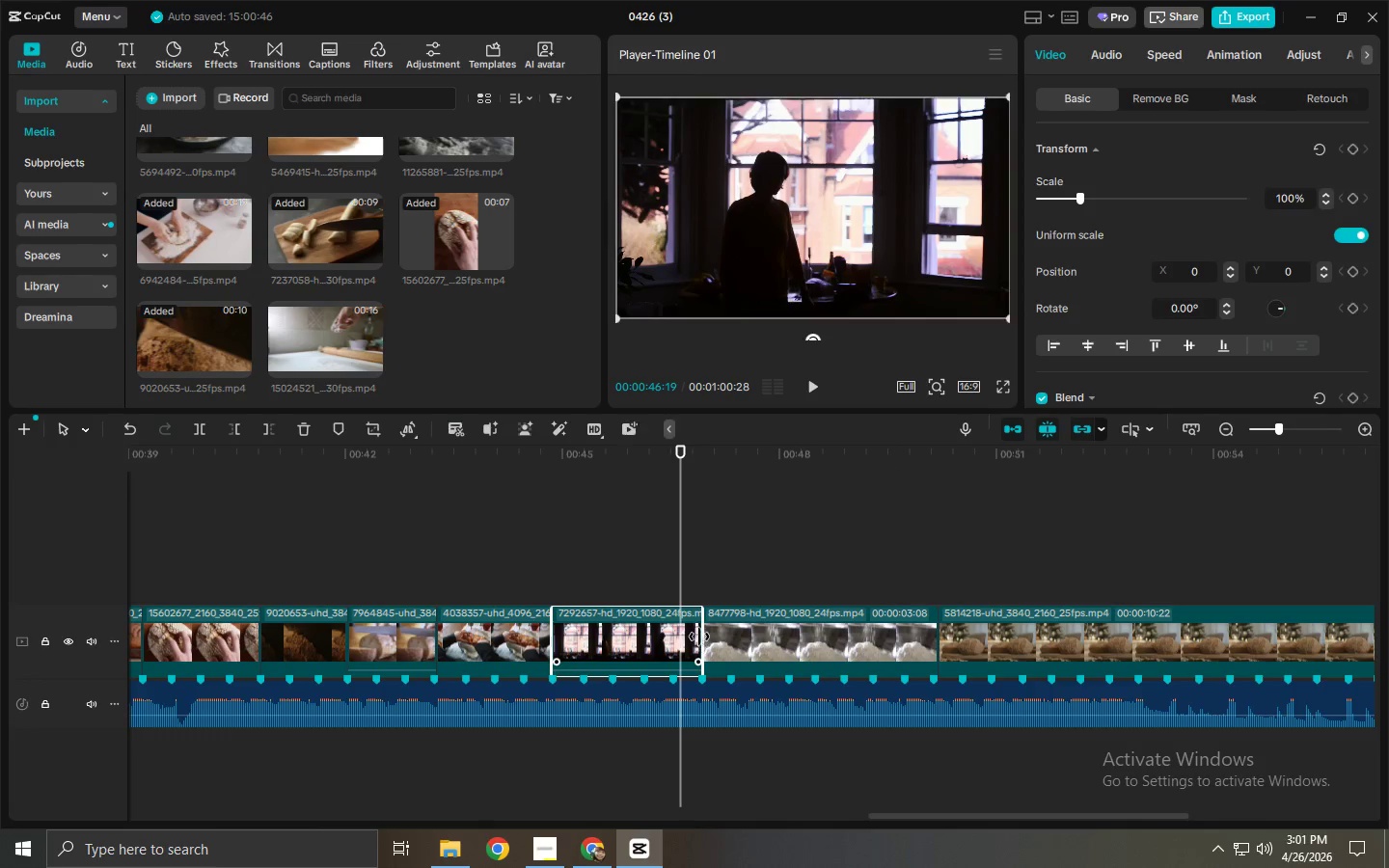 
left_click_drag(start_coordinate=[703, 637], to_coordinate=[839, 636])
 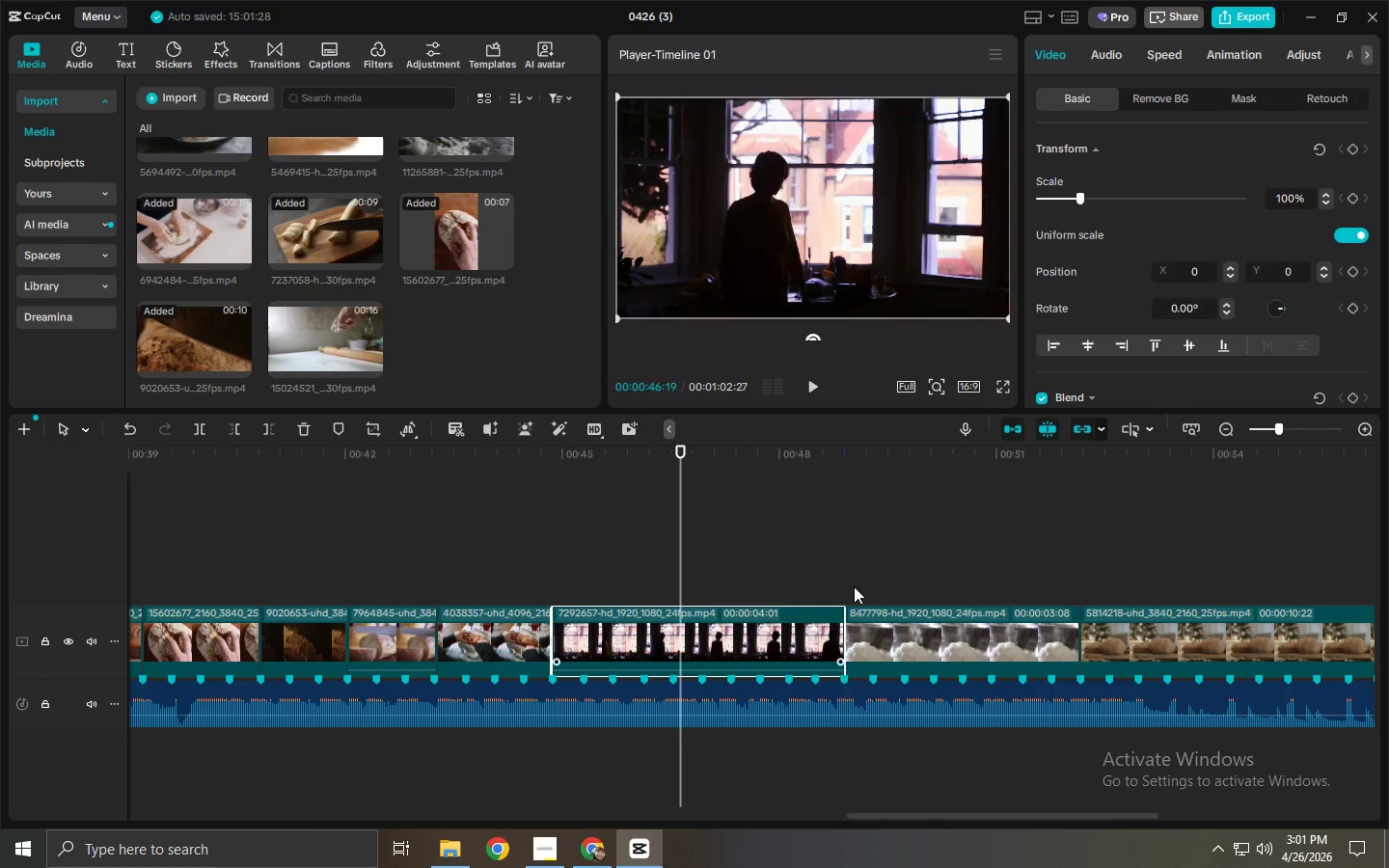 
key(Space)
 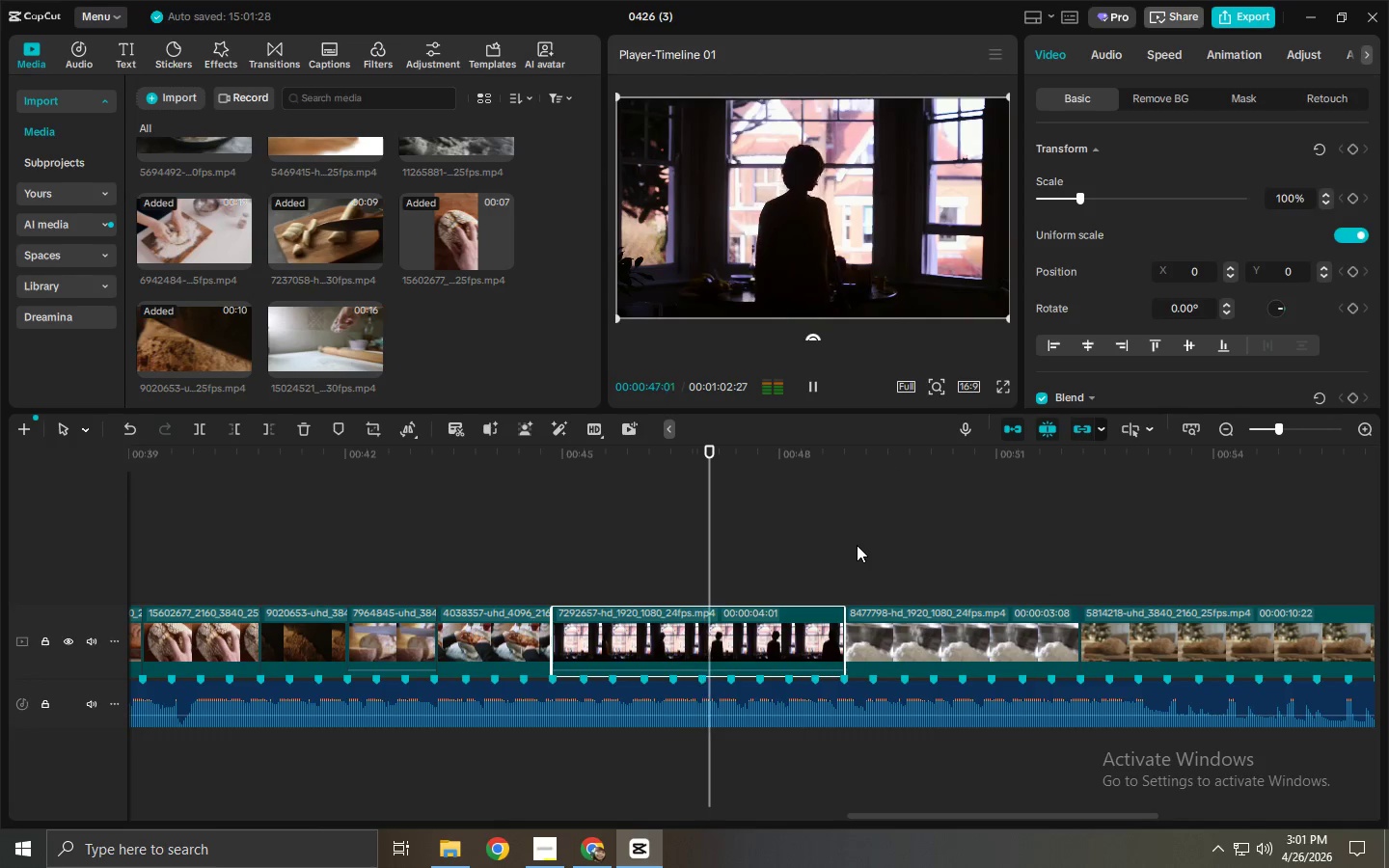 
key(Space)
 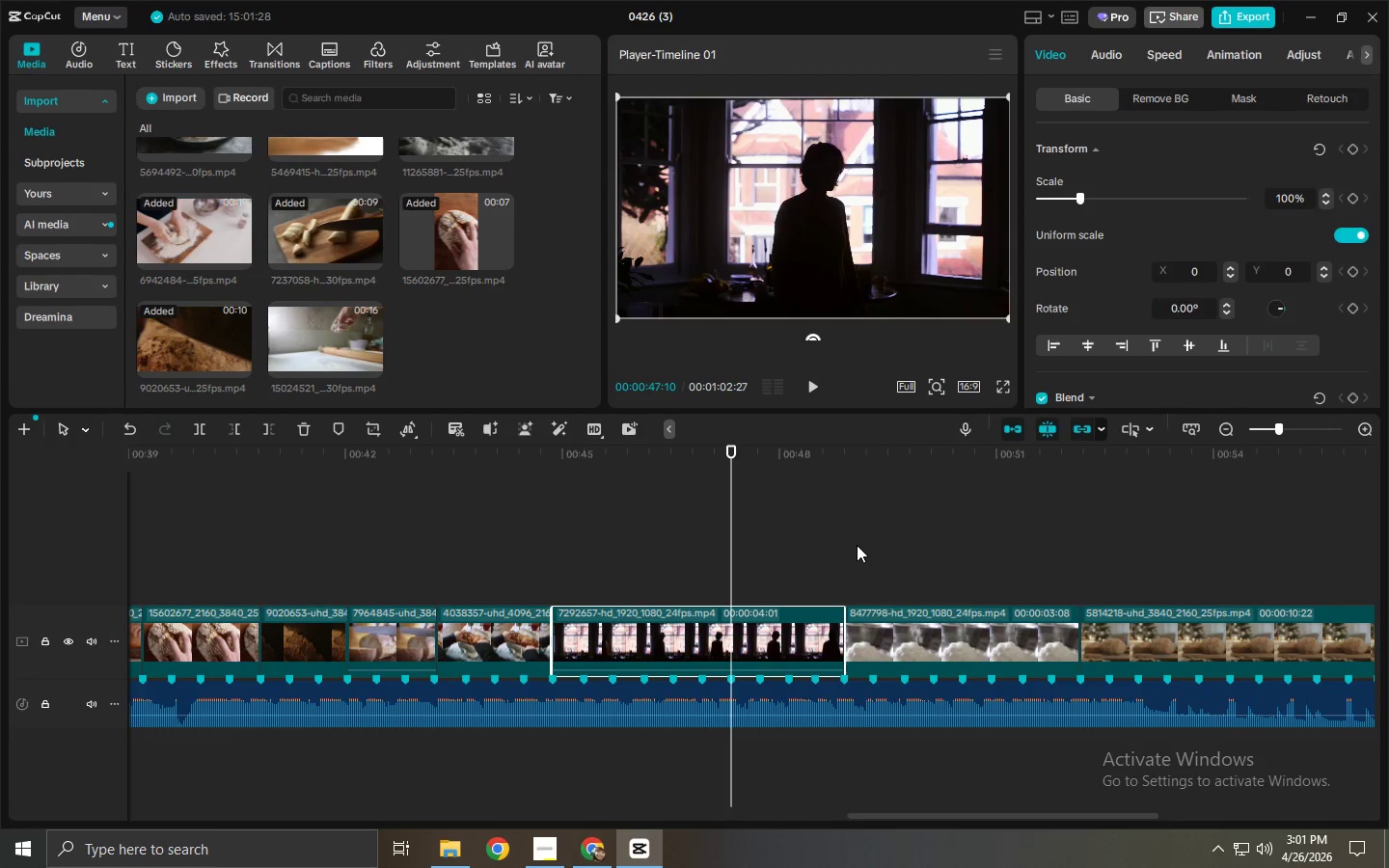 
wait(6.45)
 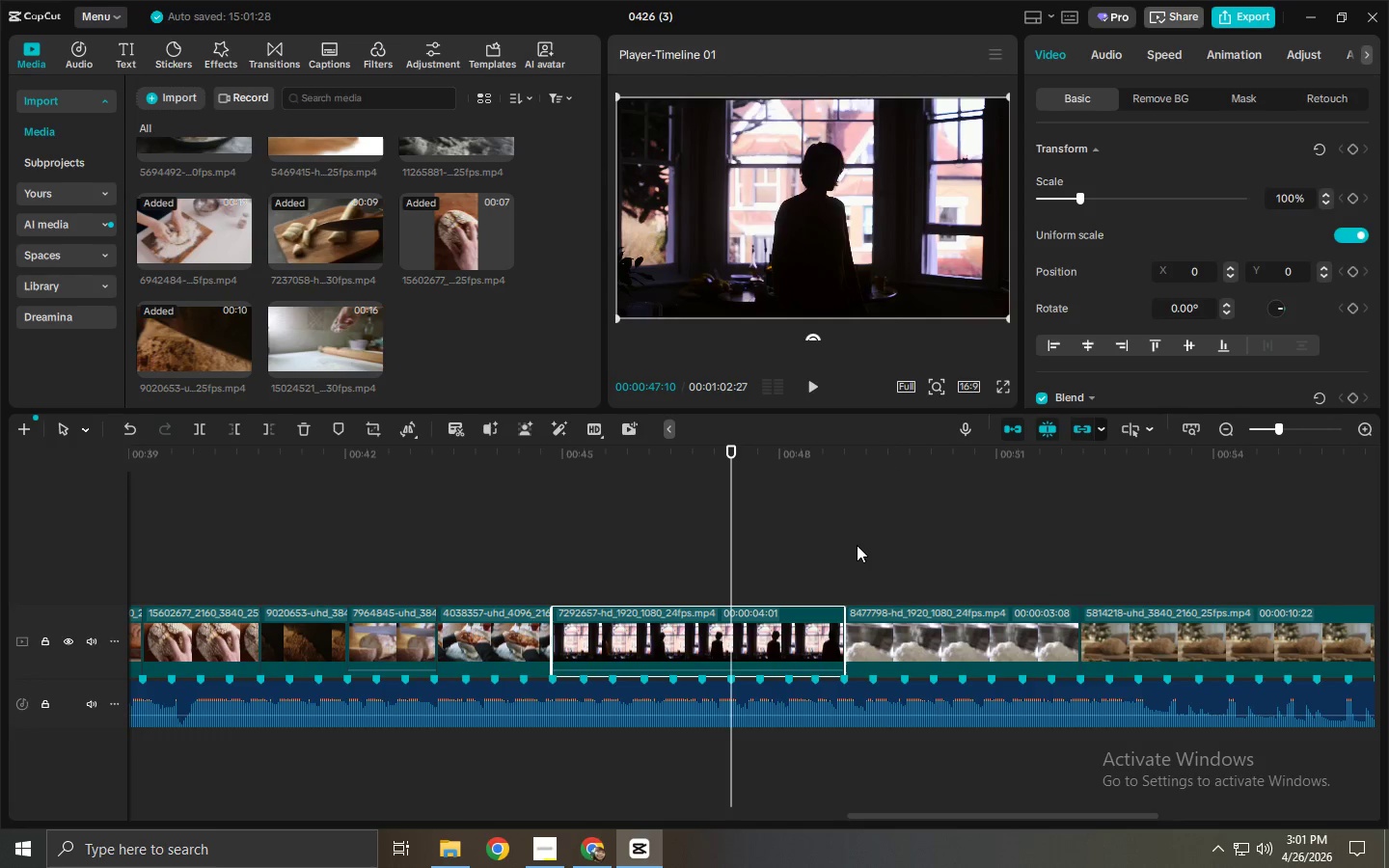 
key(Space)
 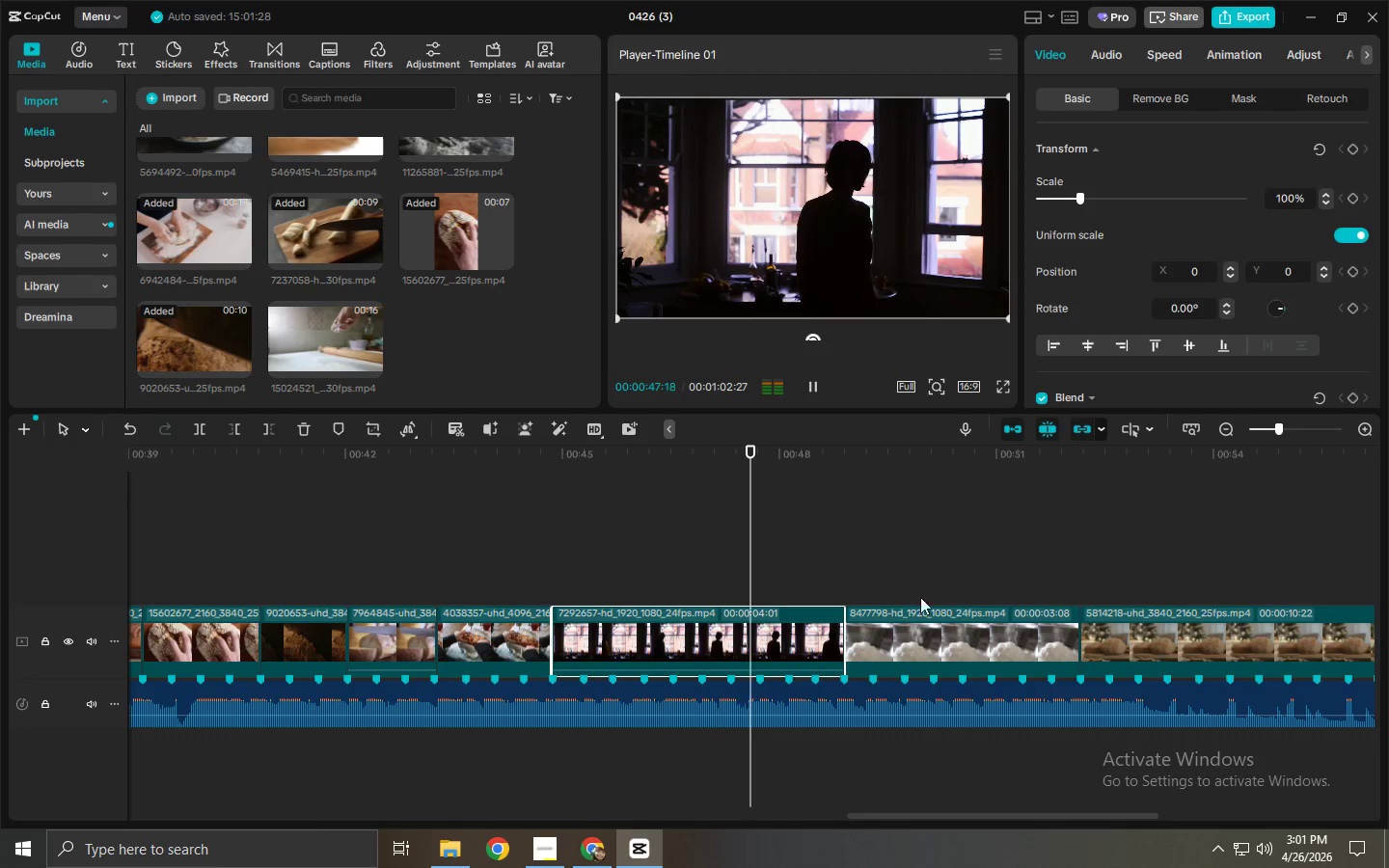 
key(Space)
 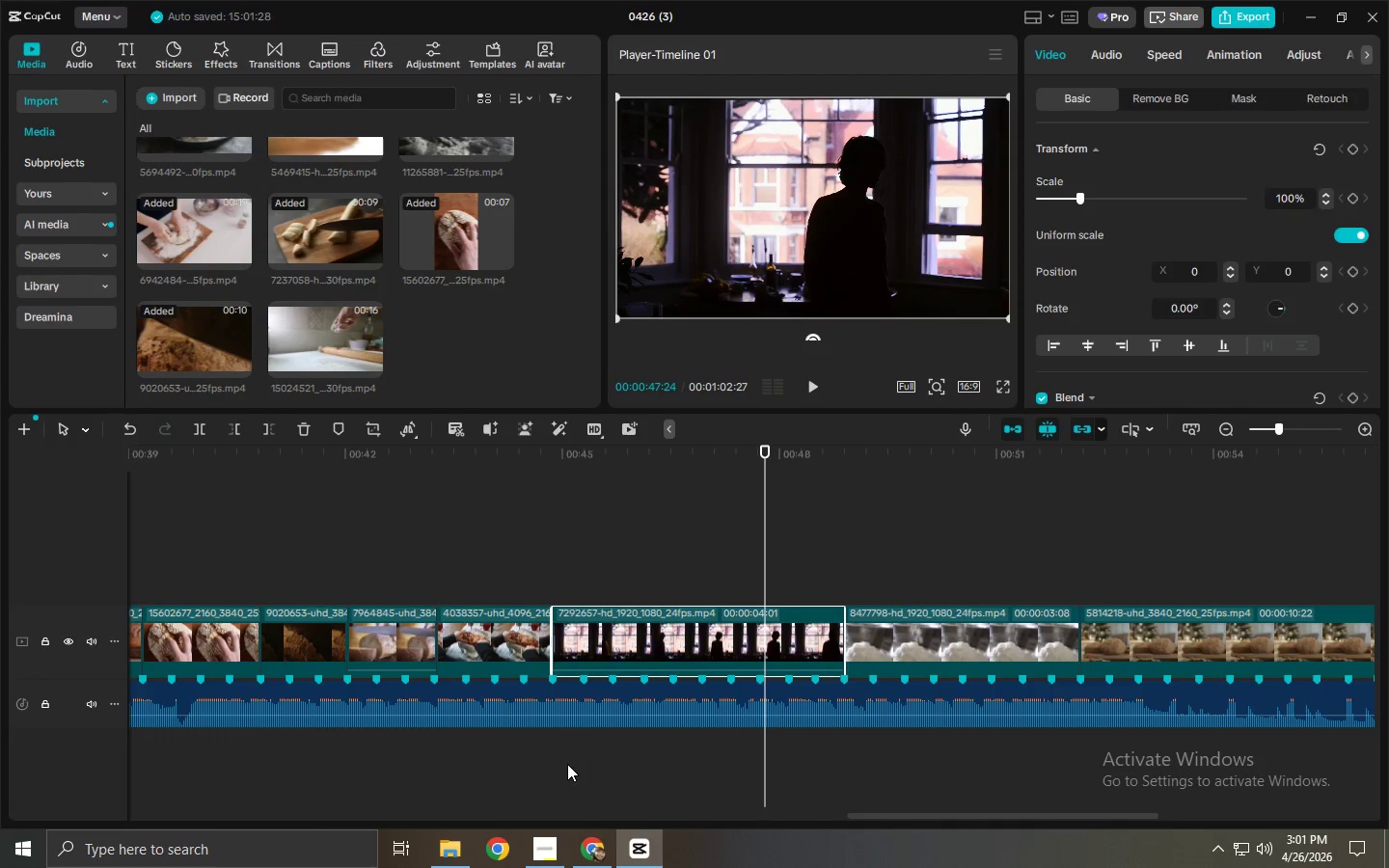 
left_click_drag(start_coordinate=[899, 818], to_coordinate=[991, 826])
 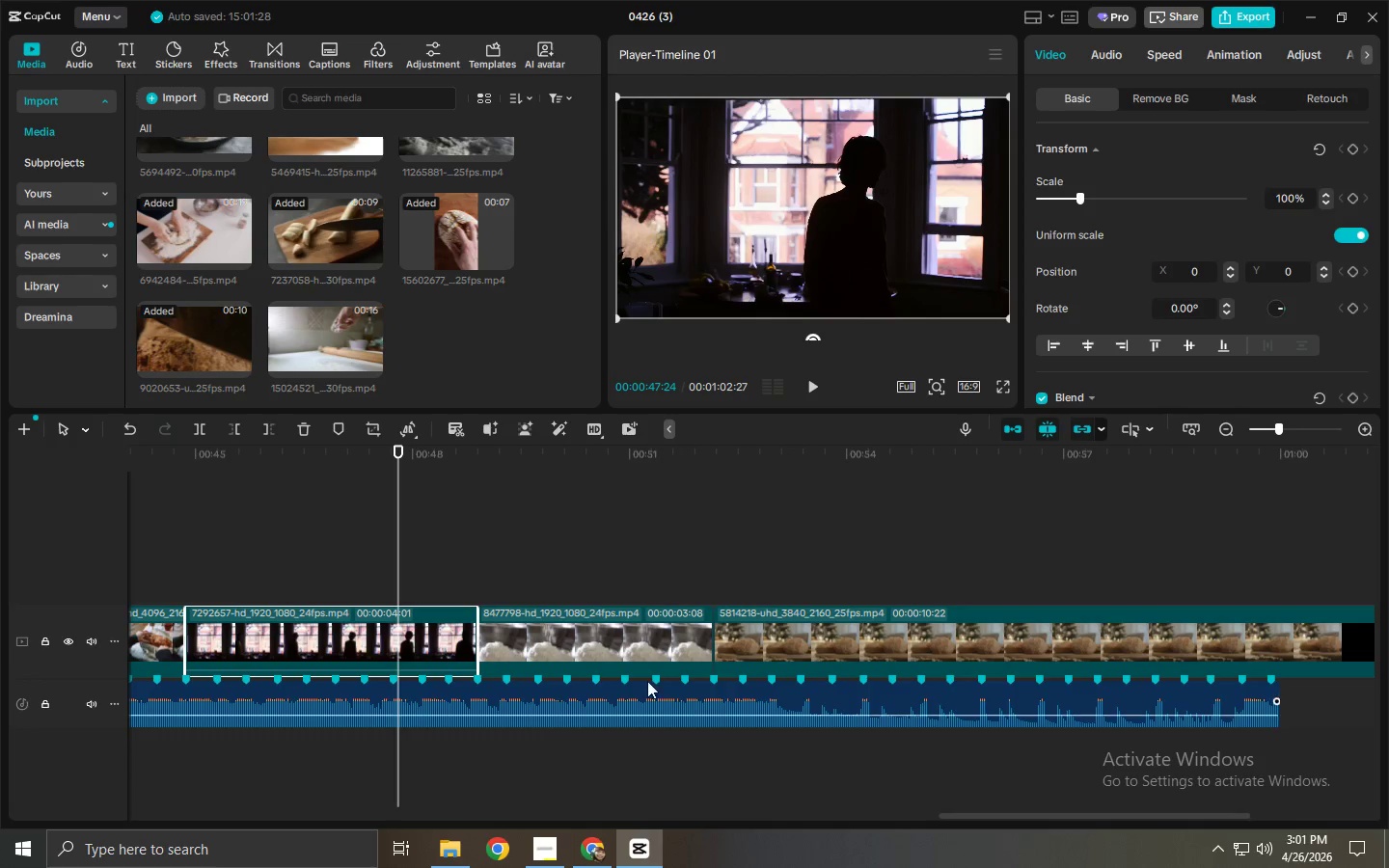 
key(Space)
 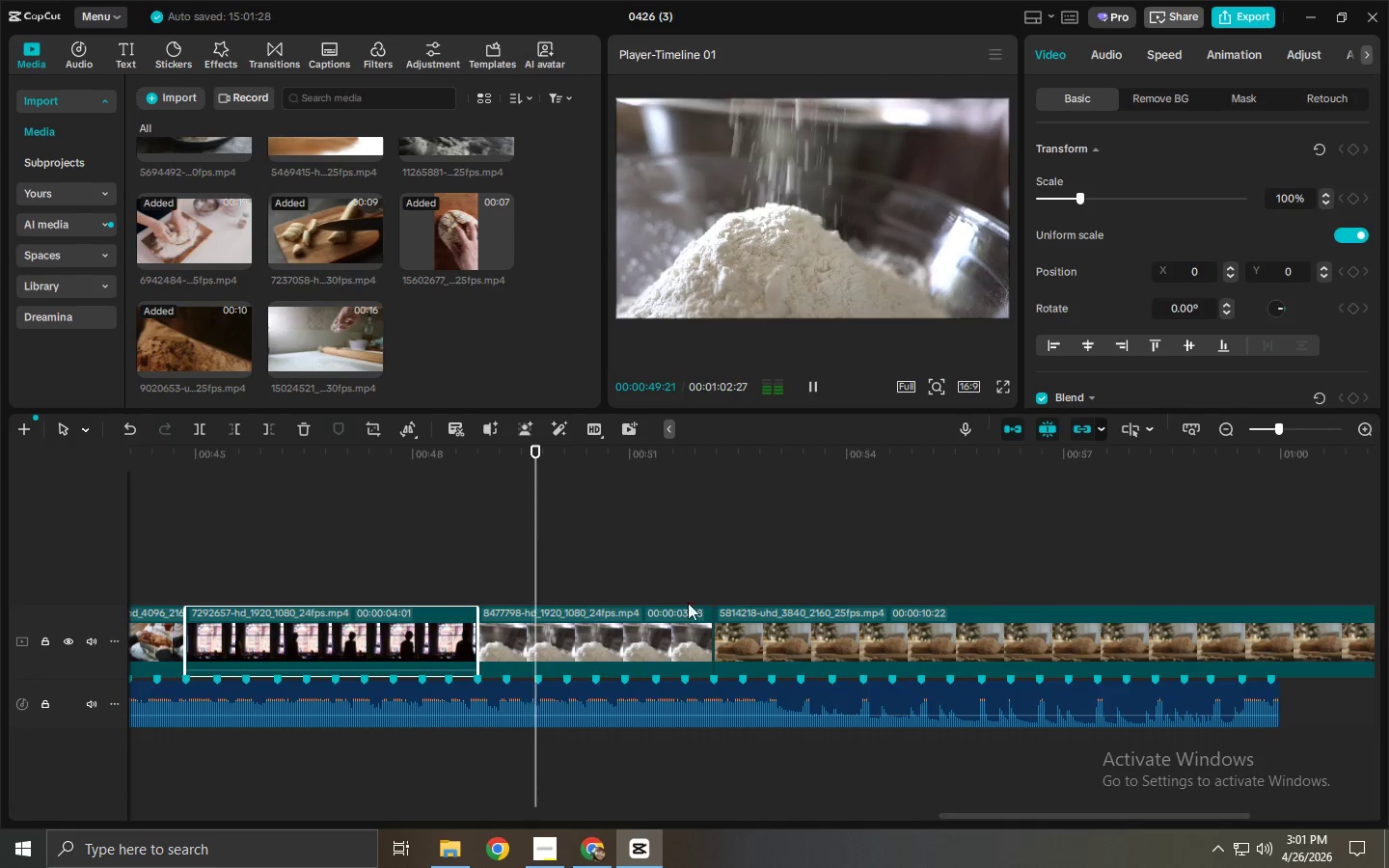 
left_click_drag(start_coordinate=[717, 638], to_coordinate=[765, 639])
 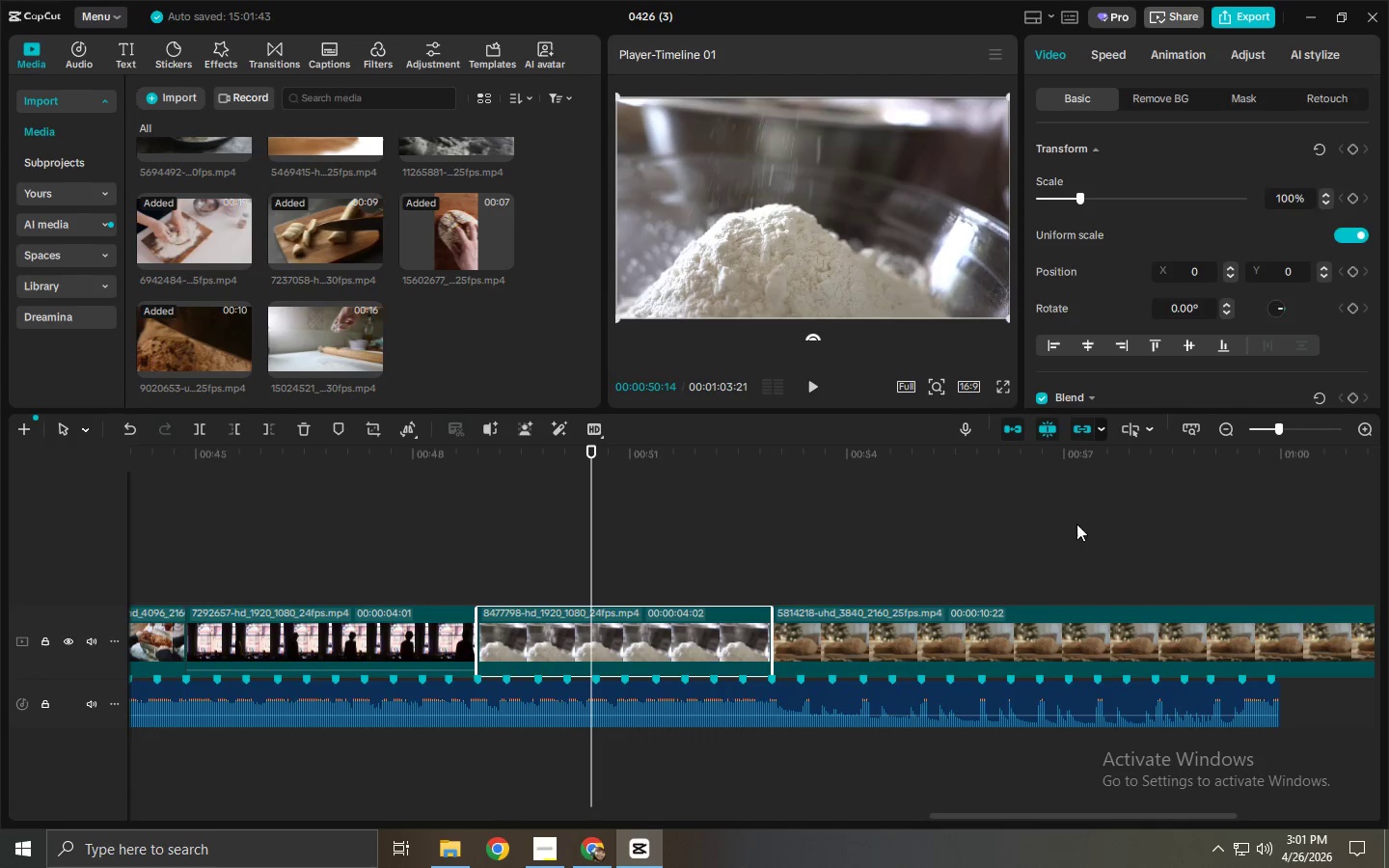 
key(Space)
 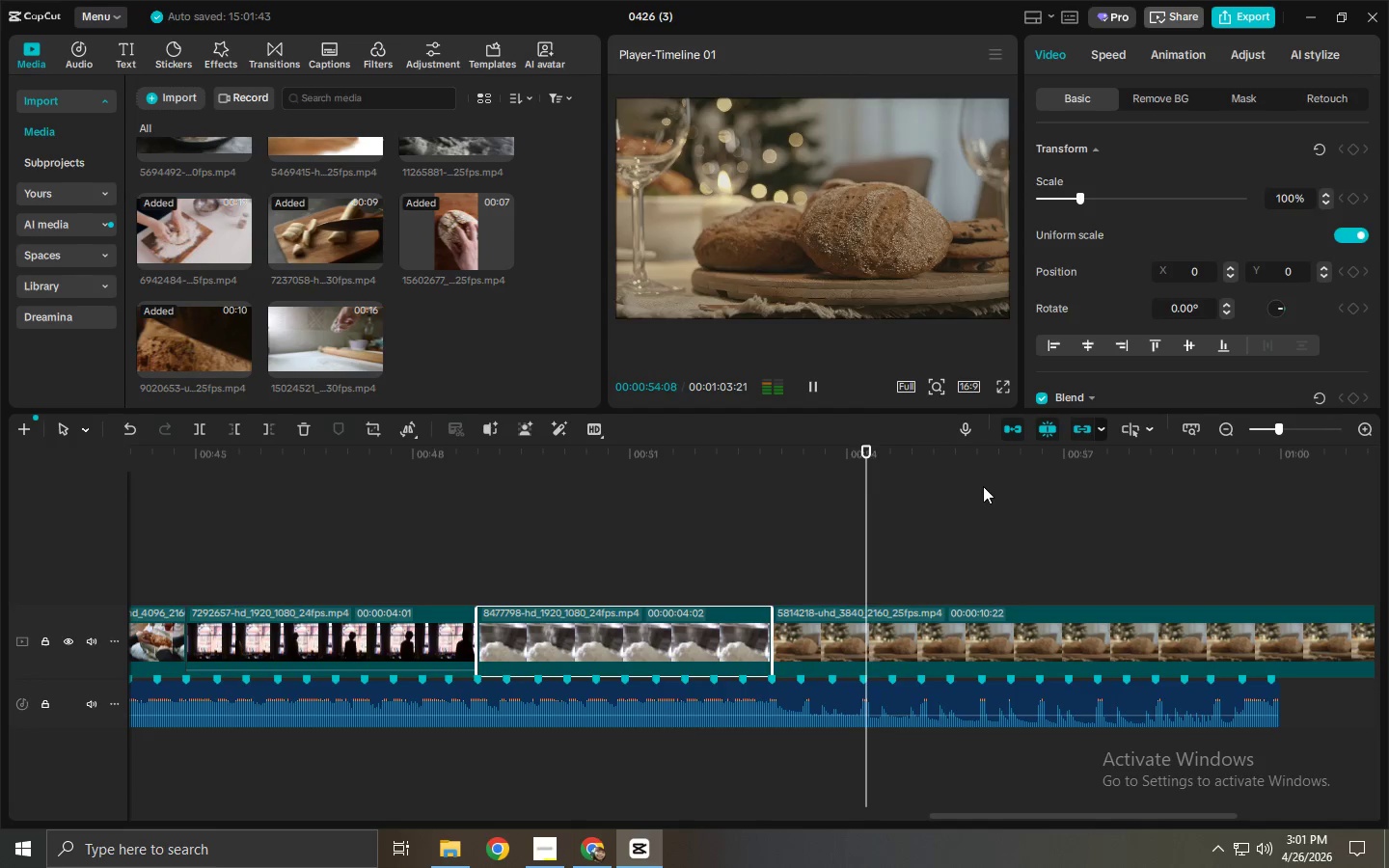 
wait(5.2)
 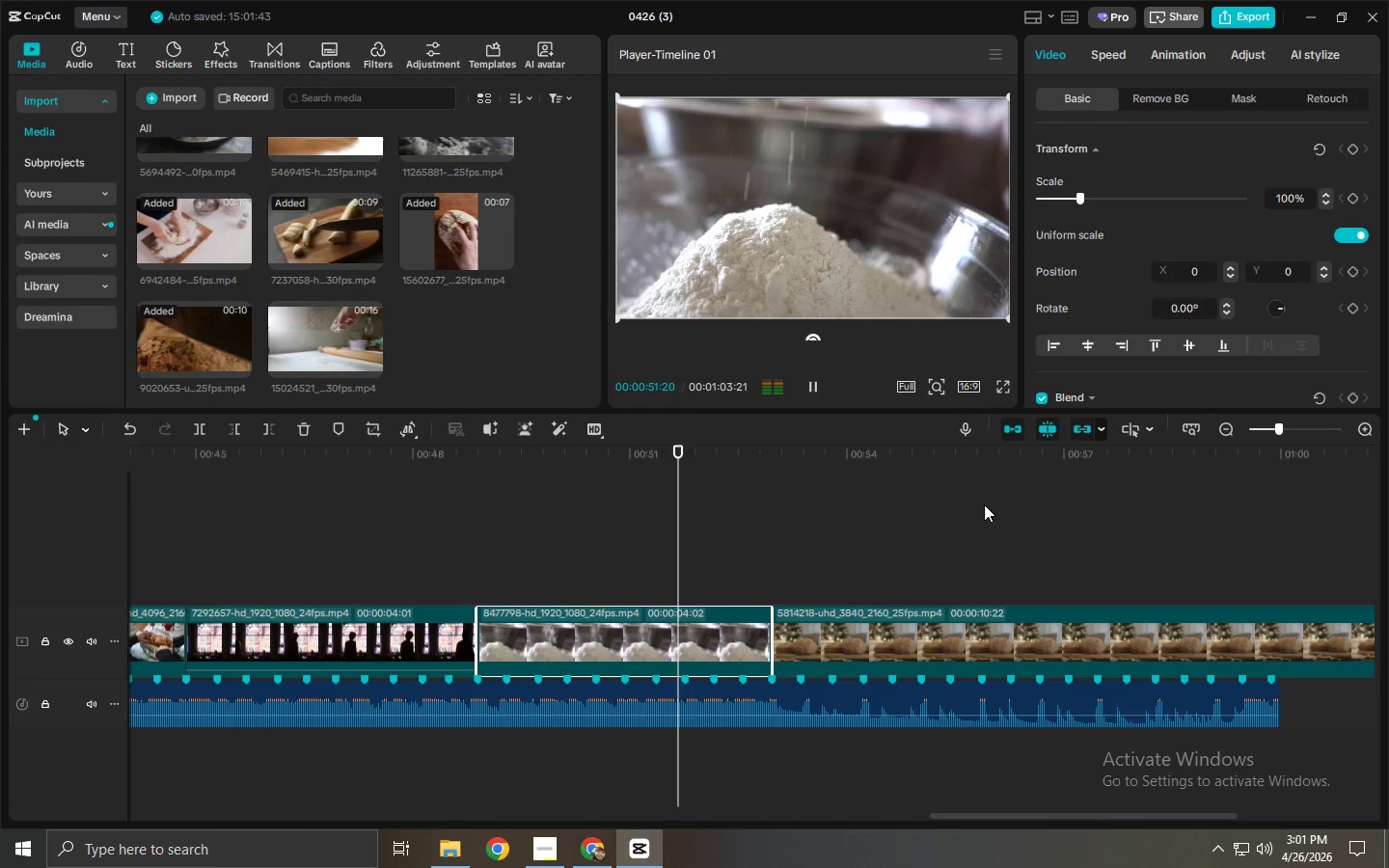 
left_click_drag(start_coordinate=[1063, 456], to_coordinate=[1277, 478])
 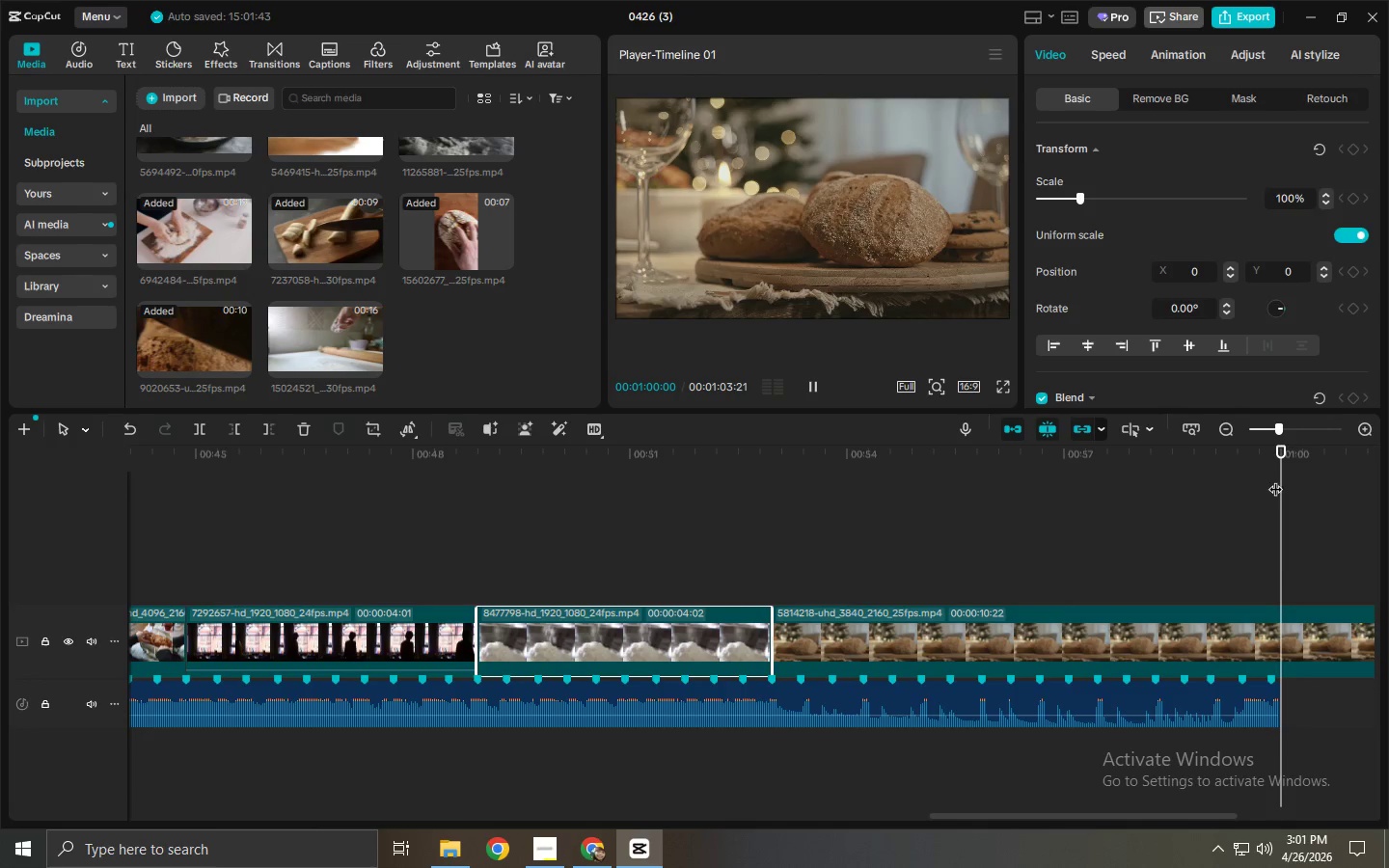 
key(Meta+MetaLeft)
 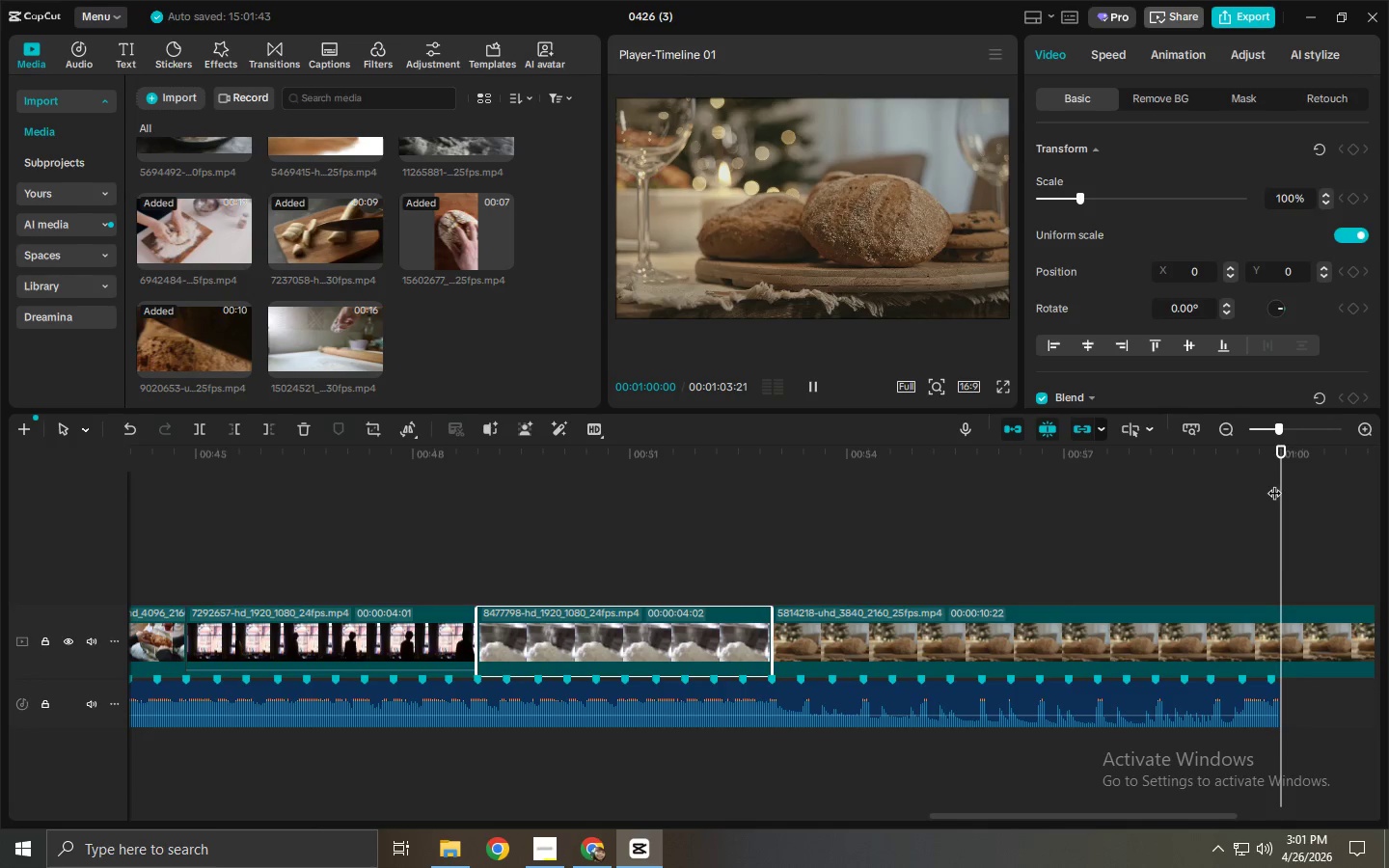 
key(Meta+N)
 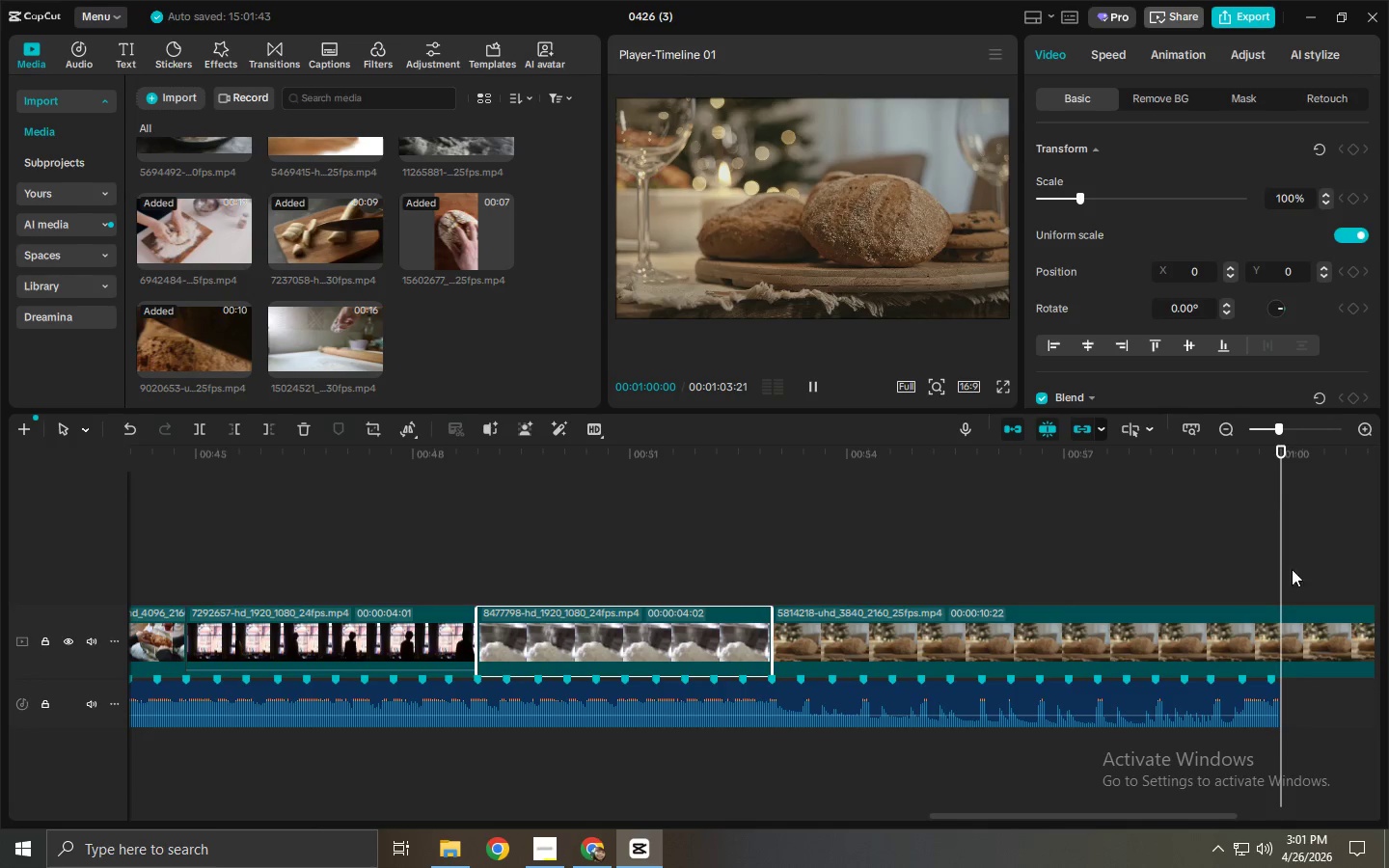 
key(Control+Meta+ControlLeft)
 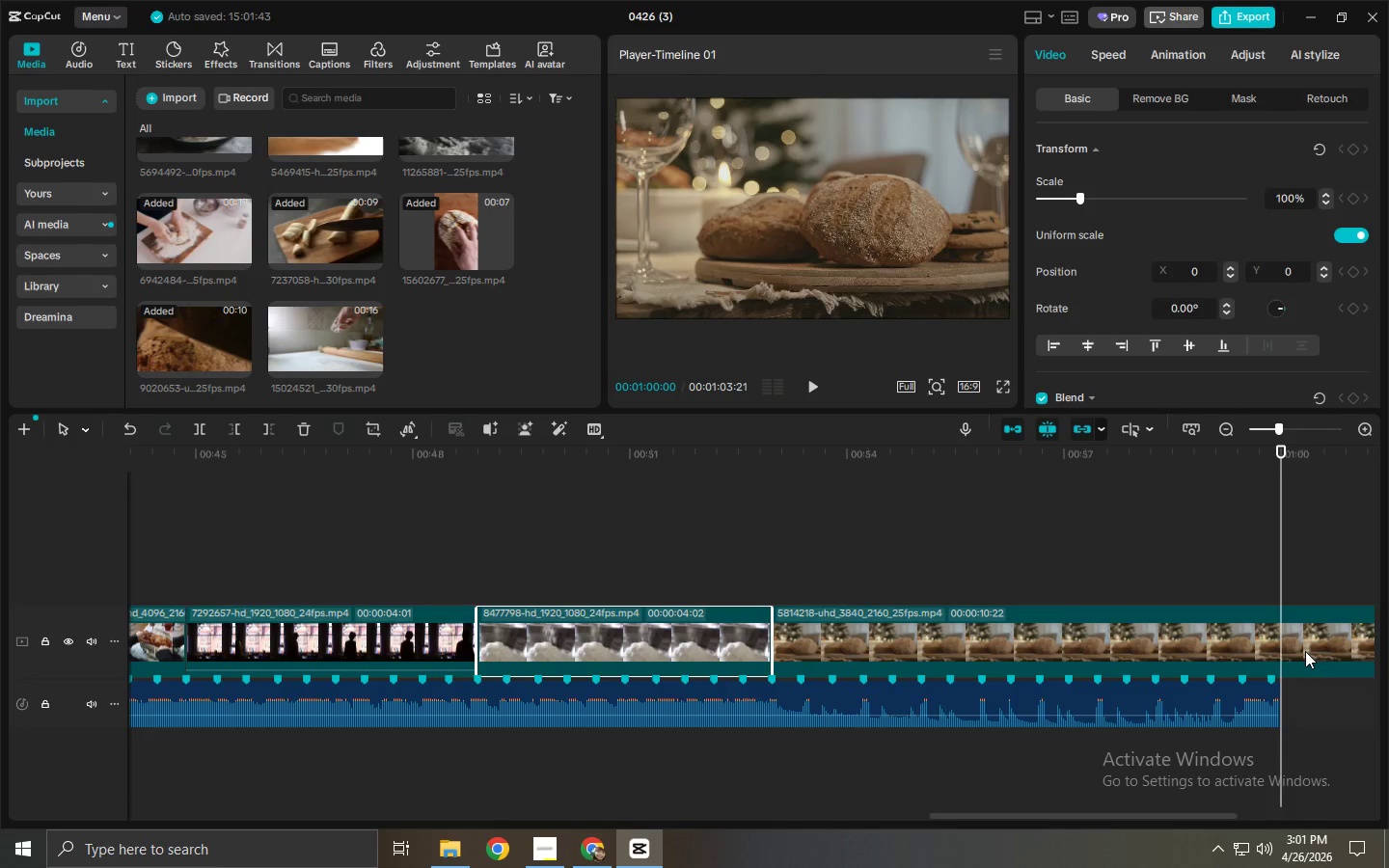 
hold_key(key=ControlLeft, duration=0.47)
left_click([1304, 648])
 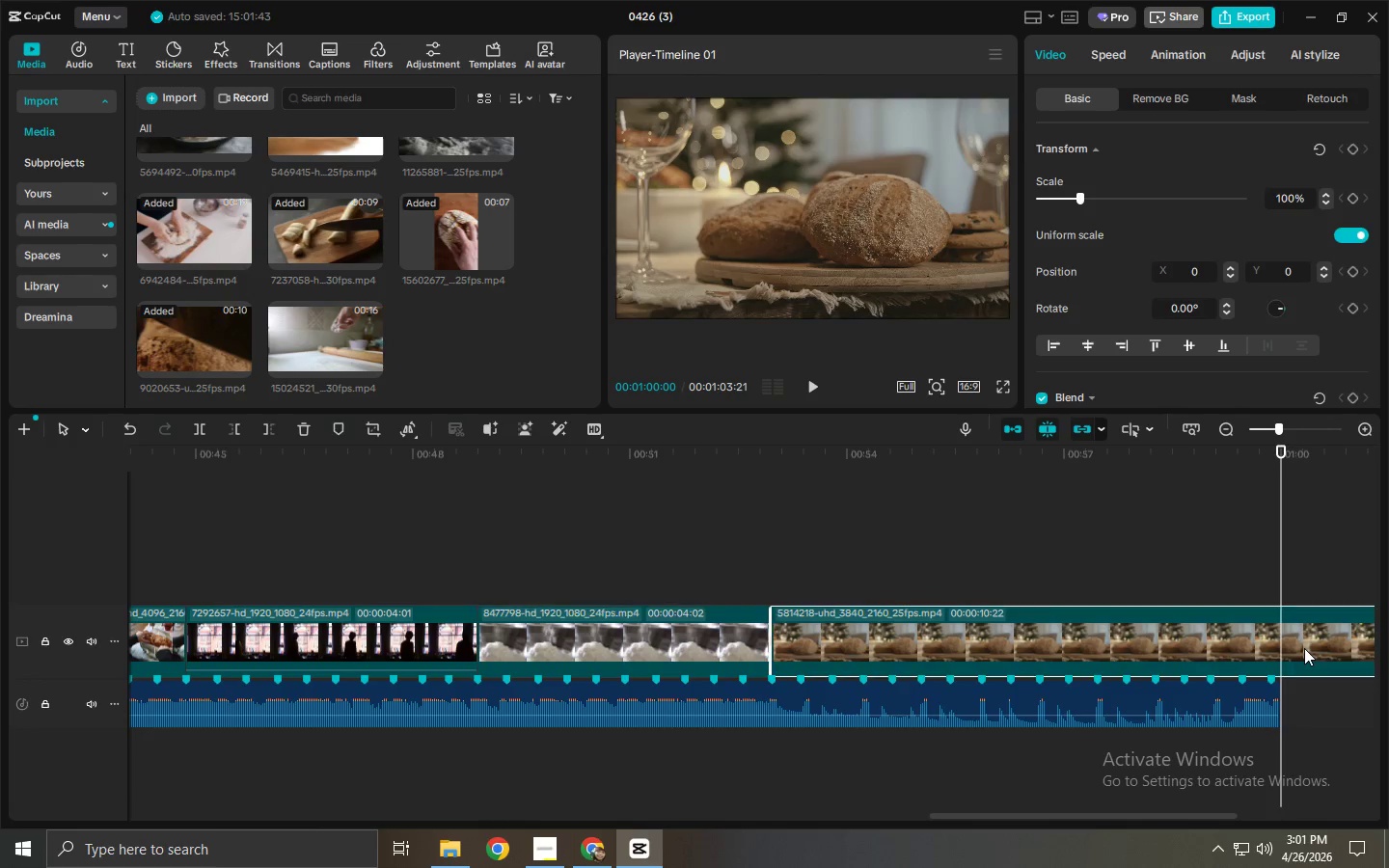 
key(Control+ControlLeft)
 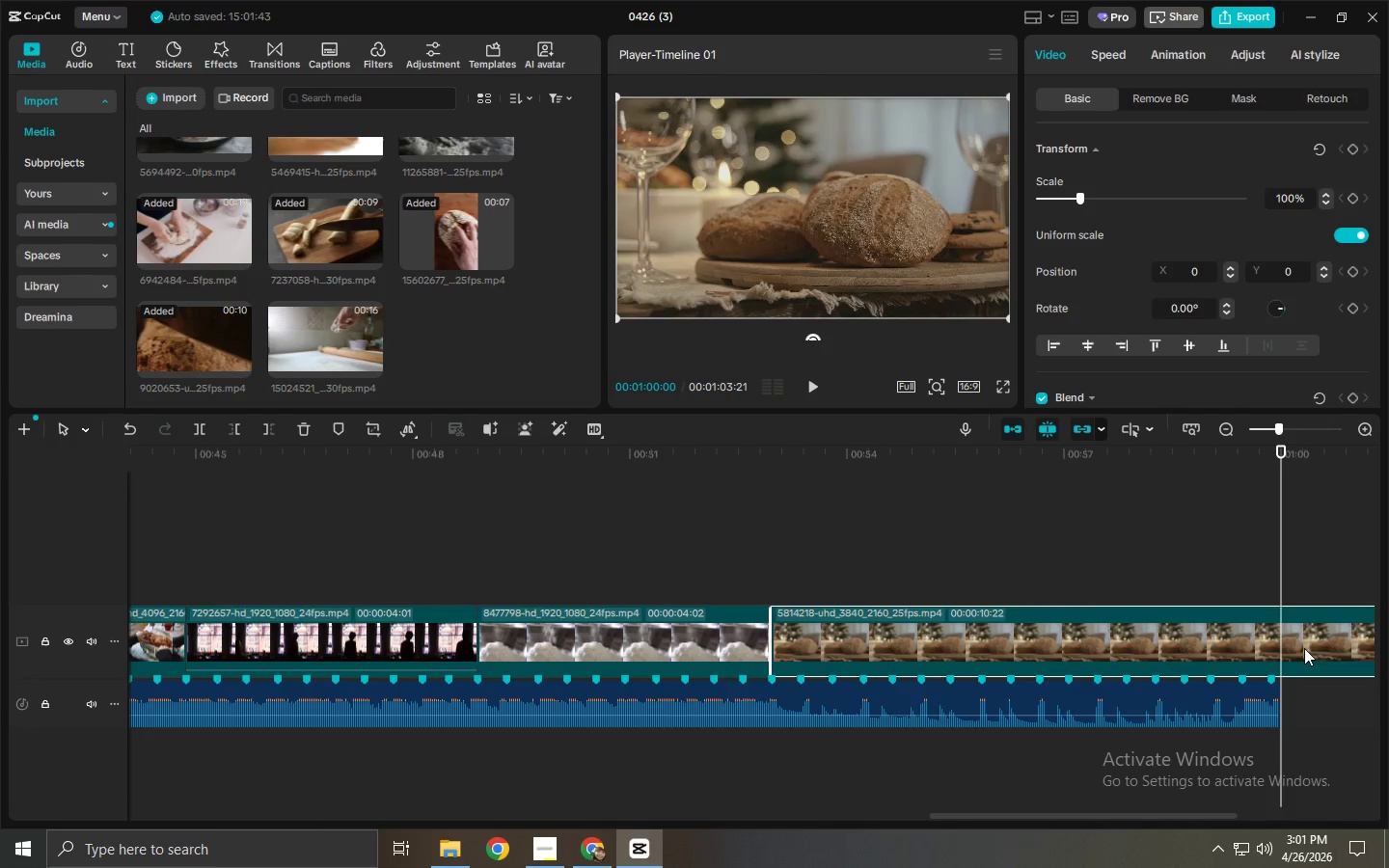 
key(Control+B)
 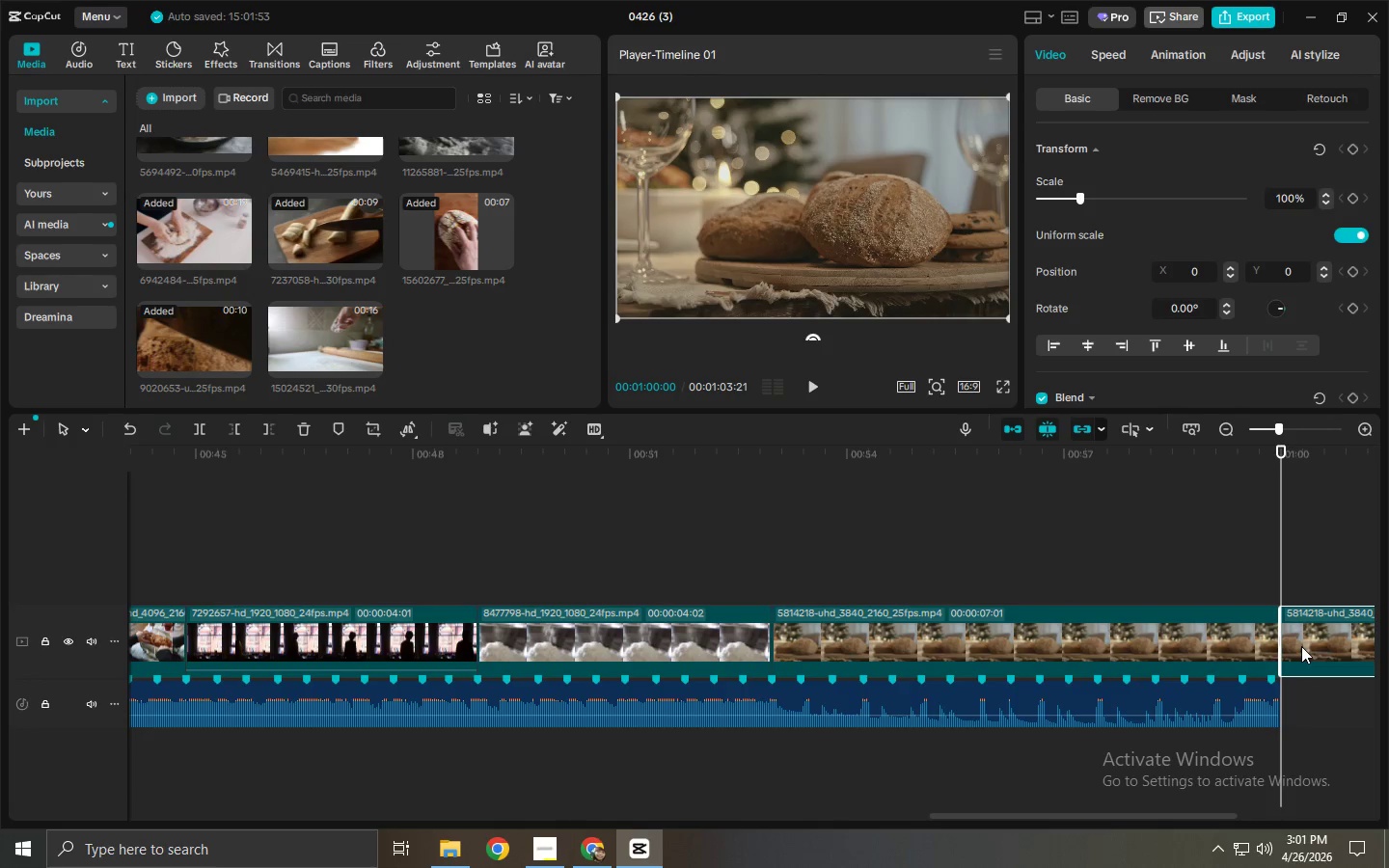 
key(Delete)
 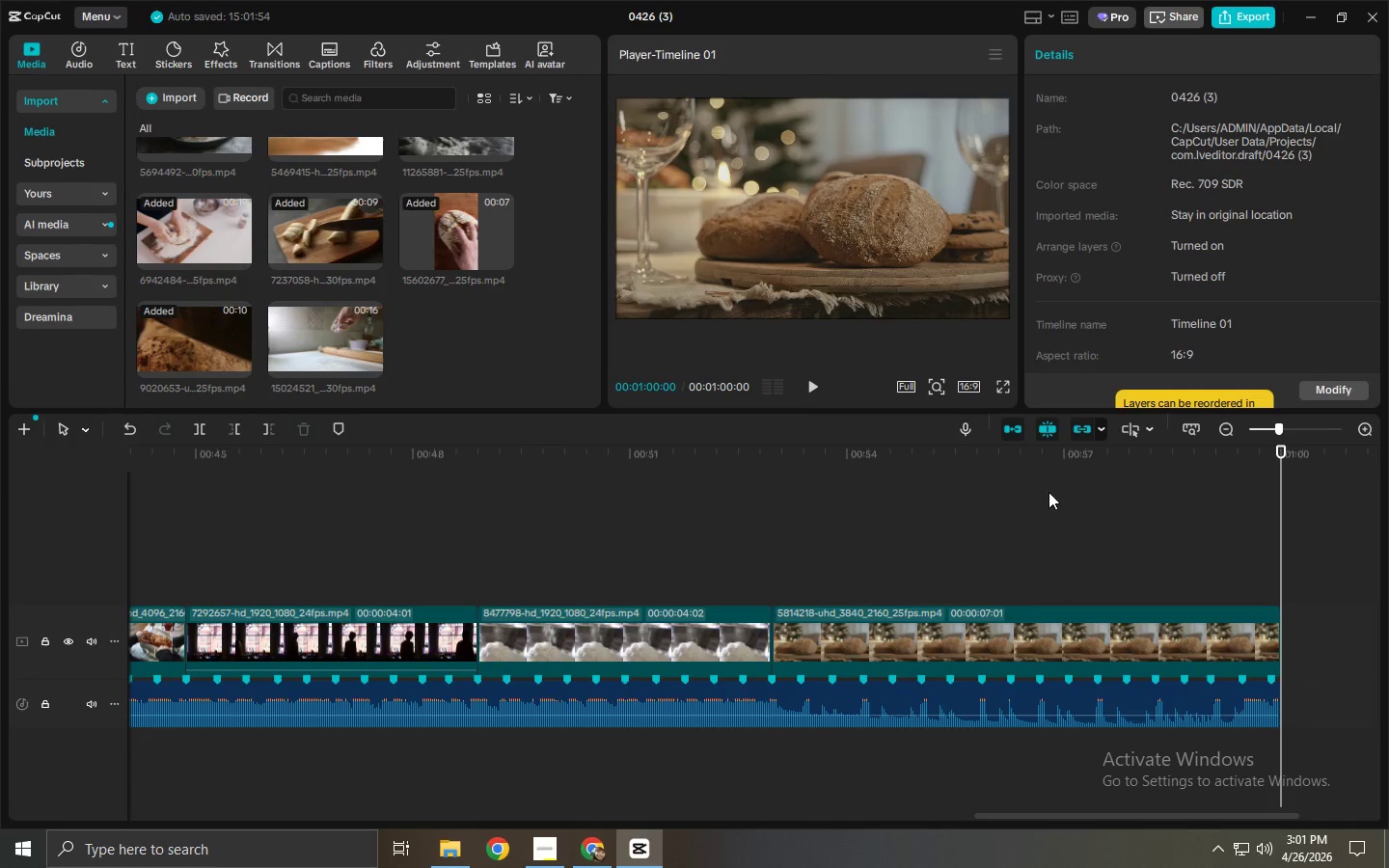 
left_click([1039, 469])
 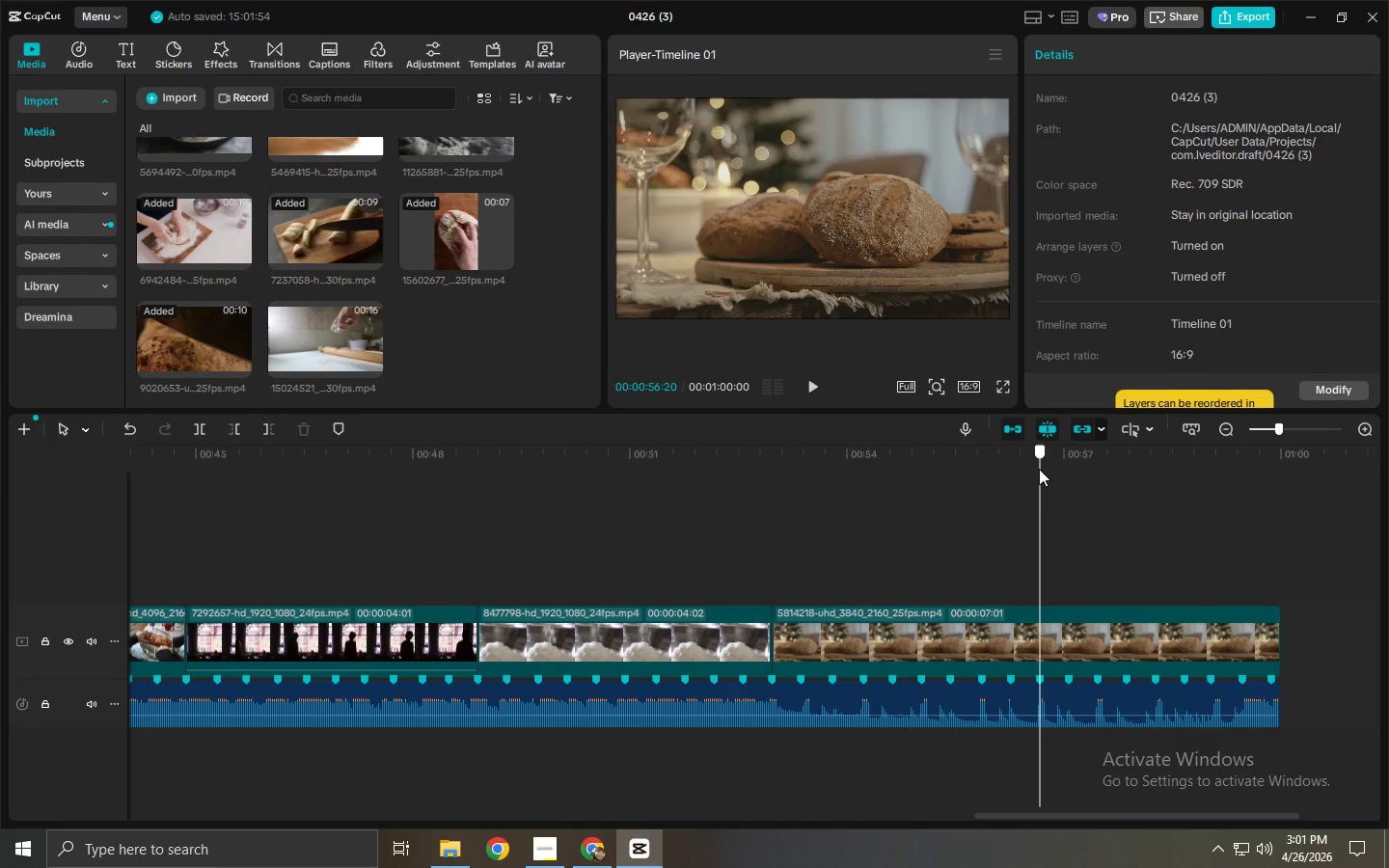 
key(Space)
 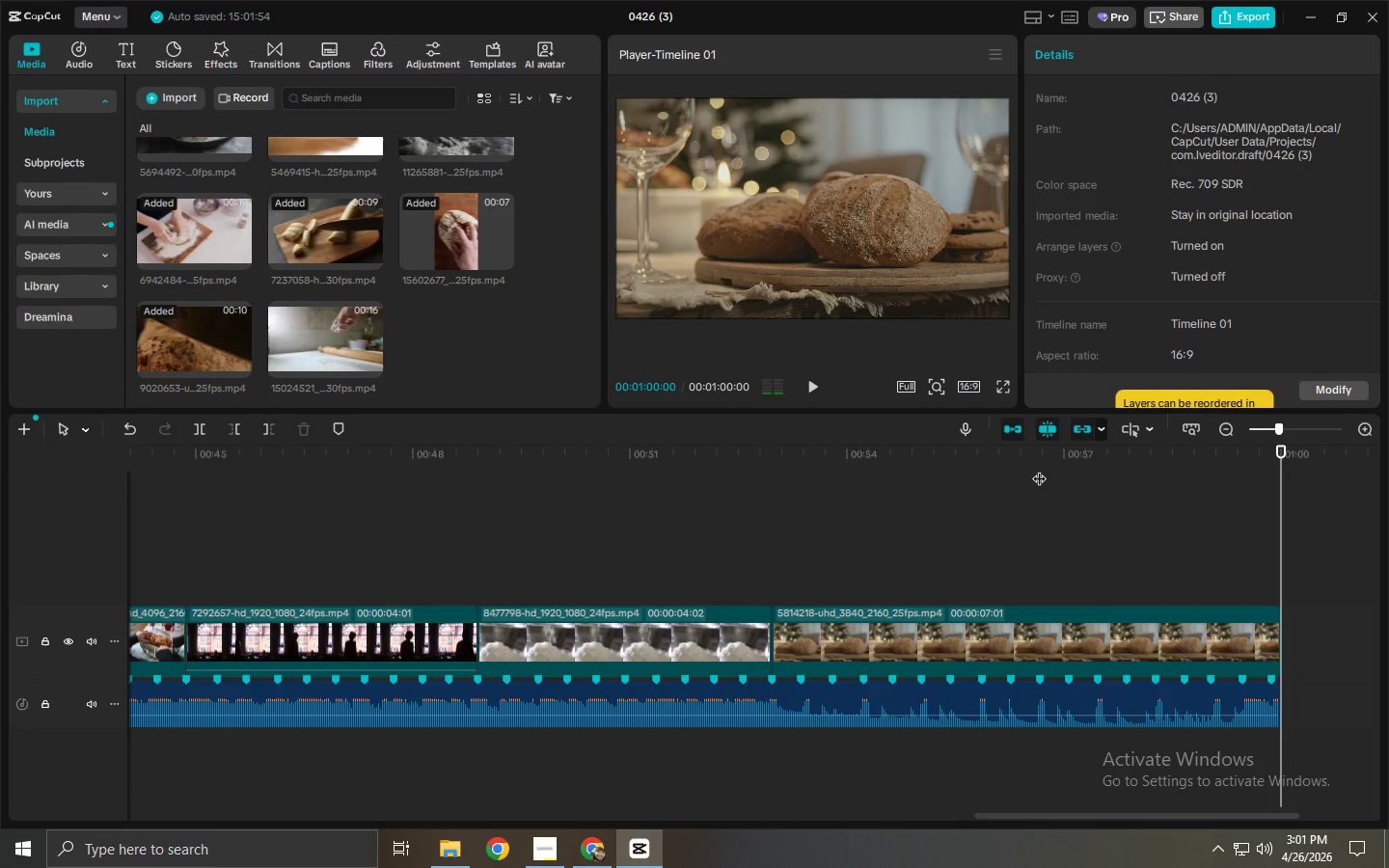 
wait(5.12)
 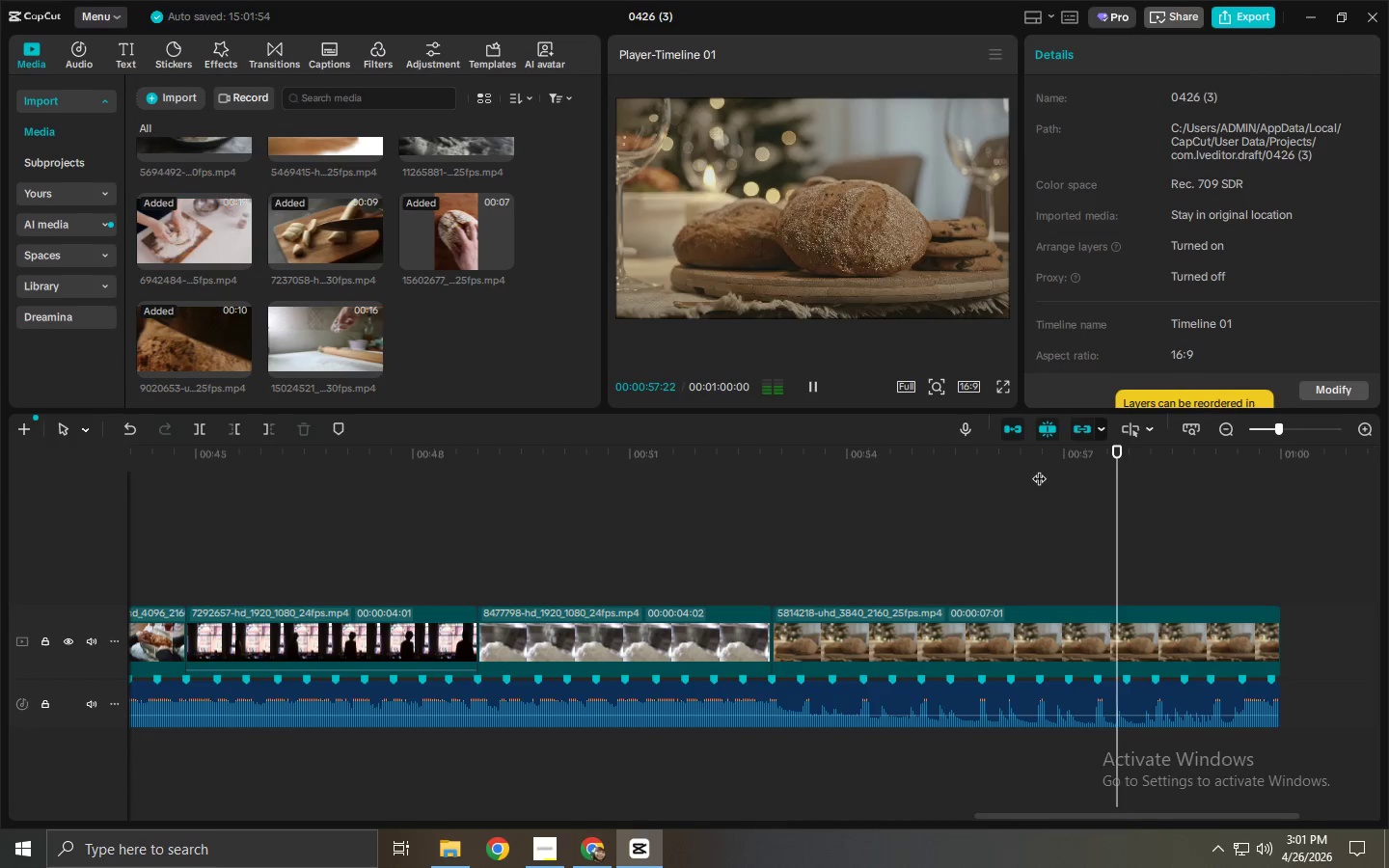 
left_click_drag(start_coordinate=[510, 465], to_coordinate=[8, 472])
 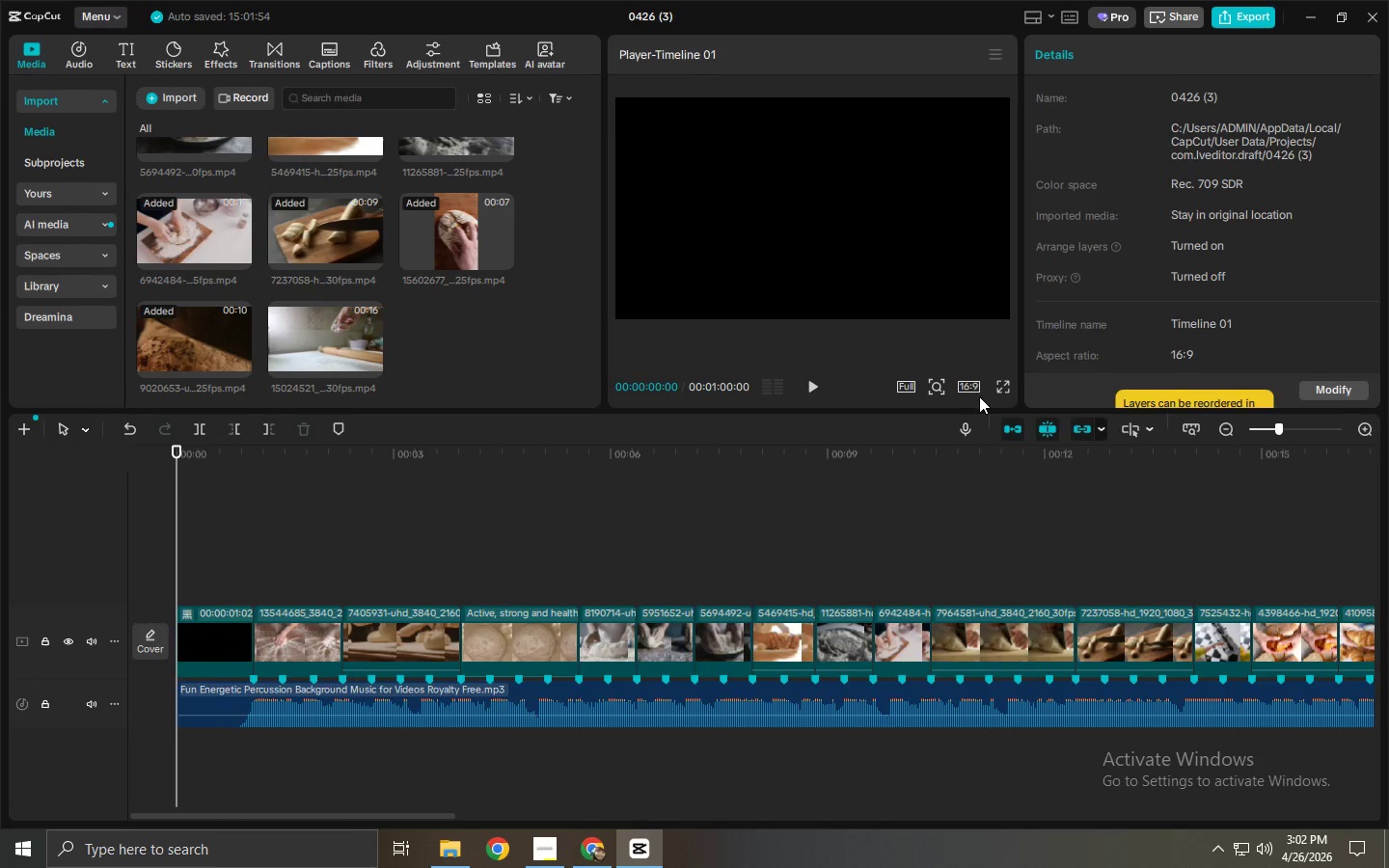 
left_click([998, 388])
 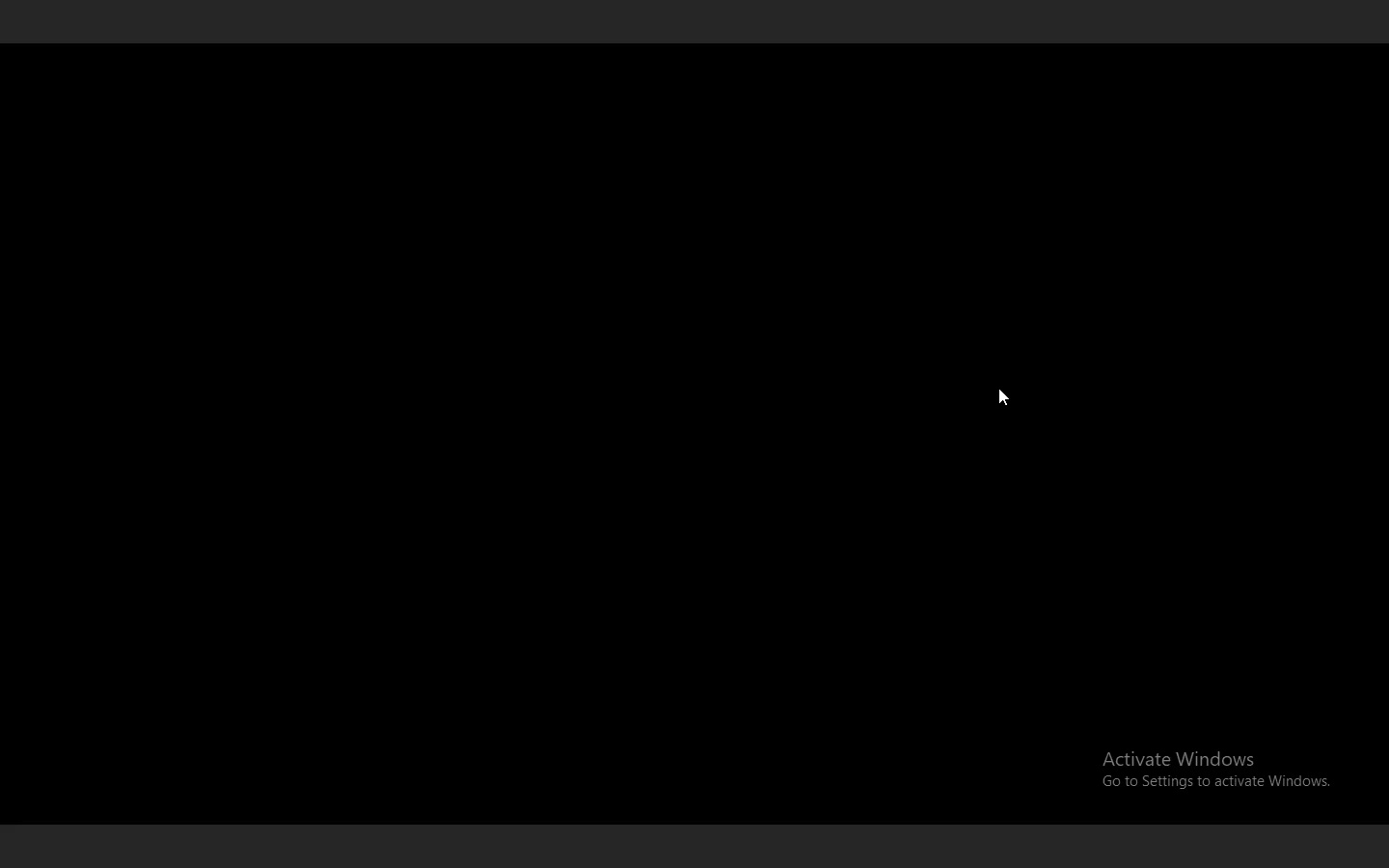 
key(Space)
 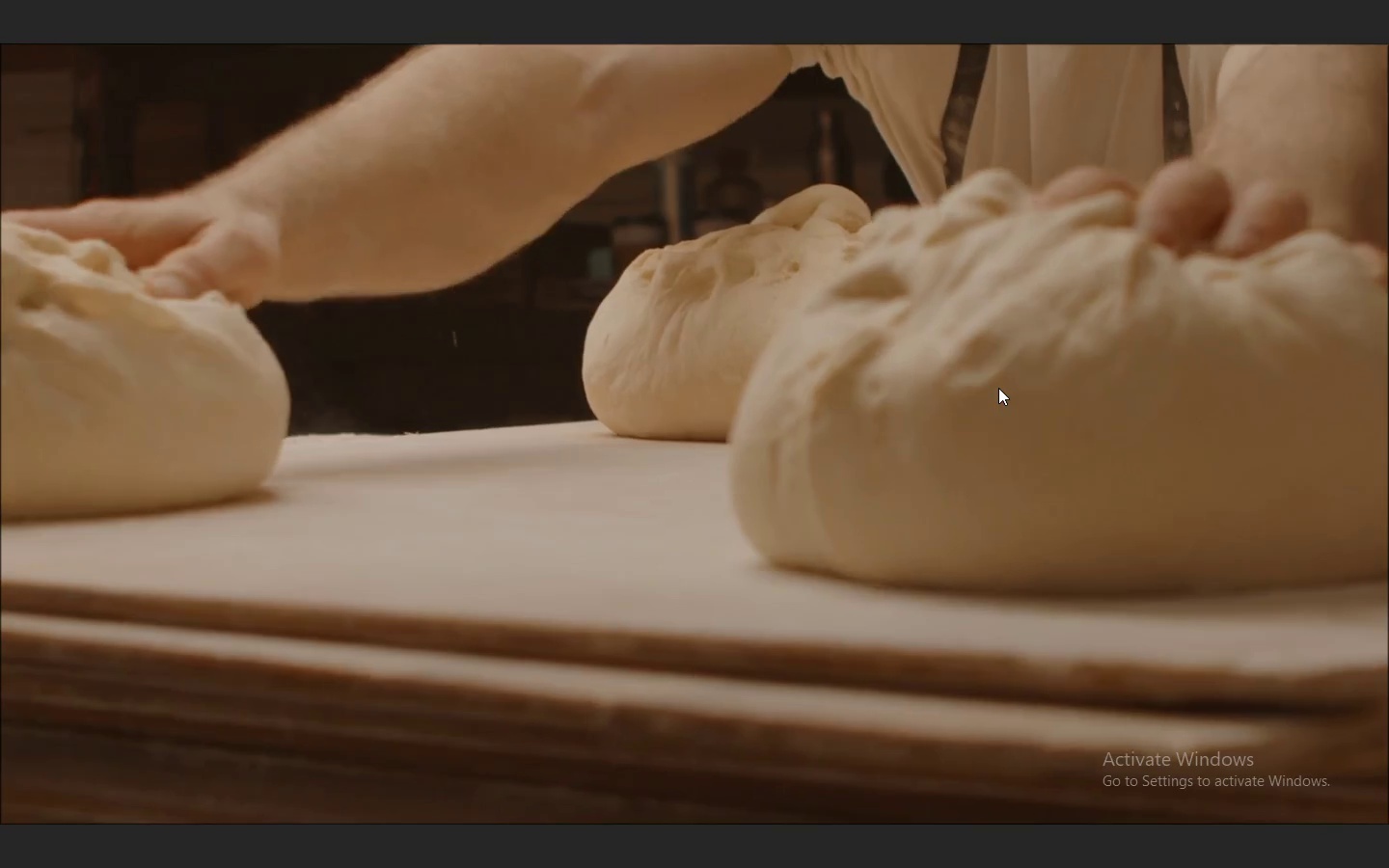 
wait(8.2)
 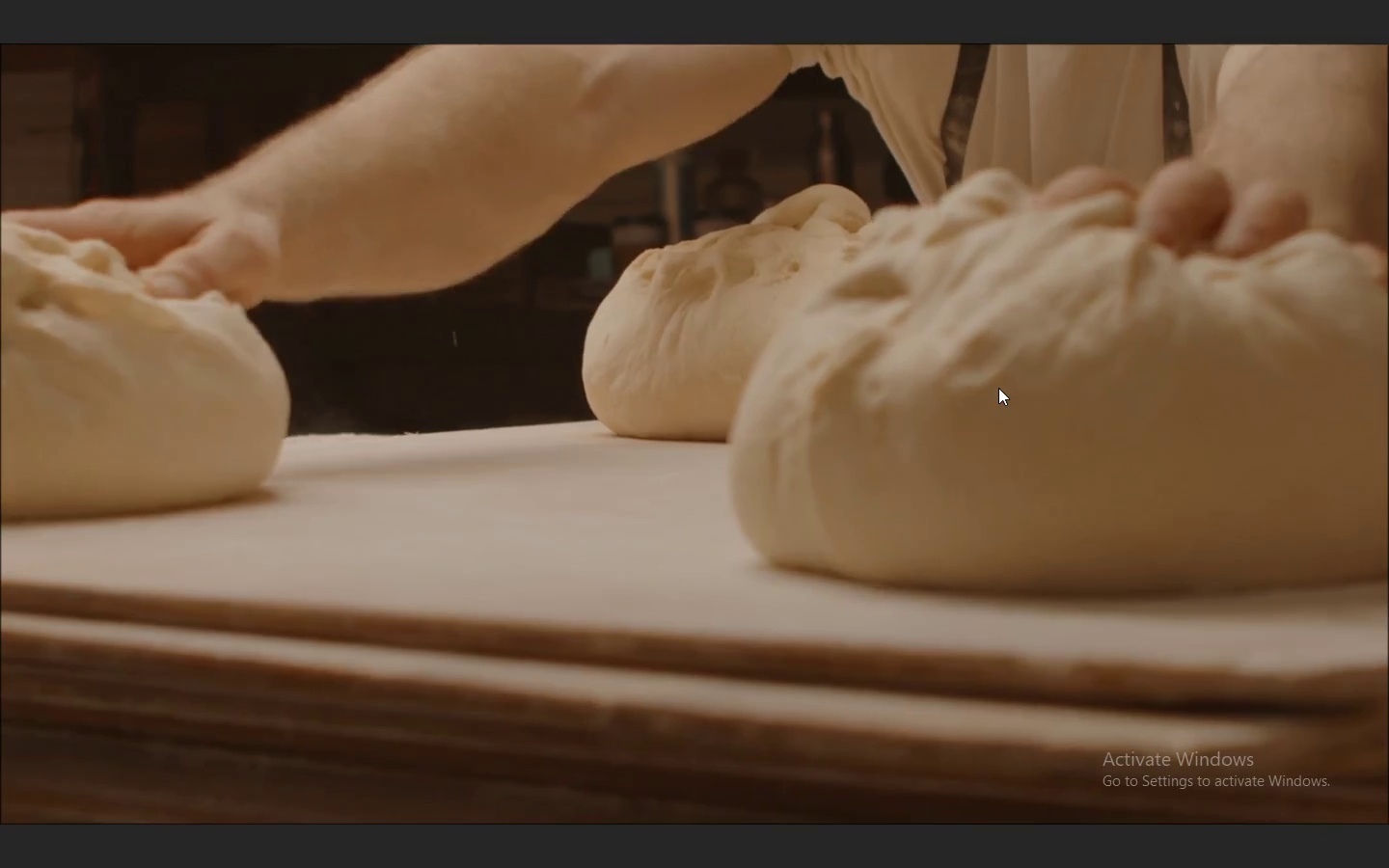 
key(Space)
 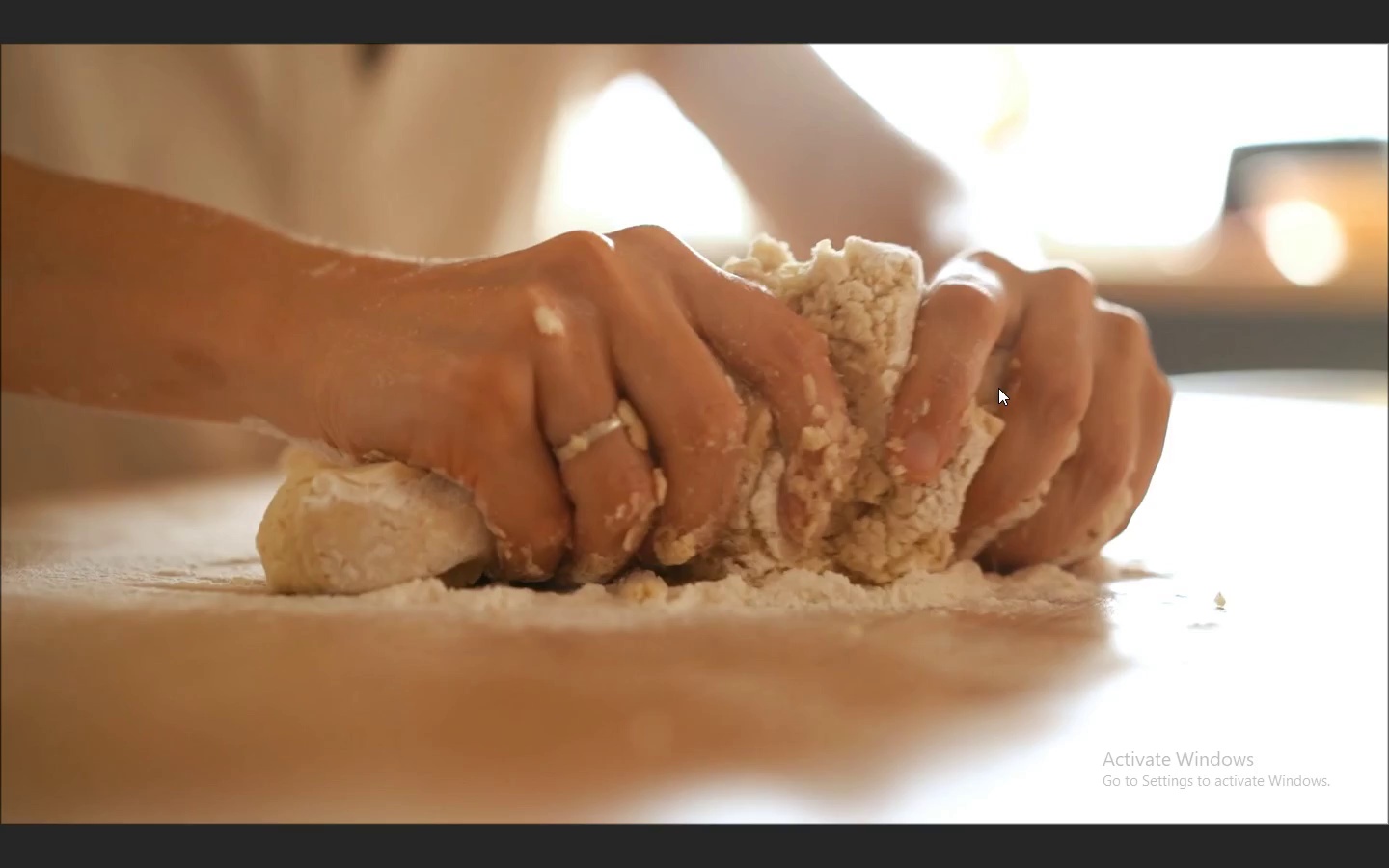 
key(Escape)
 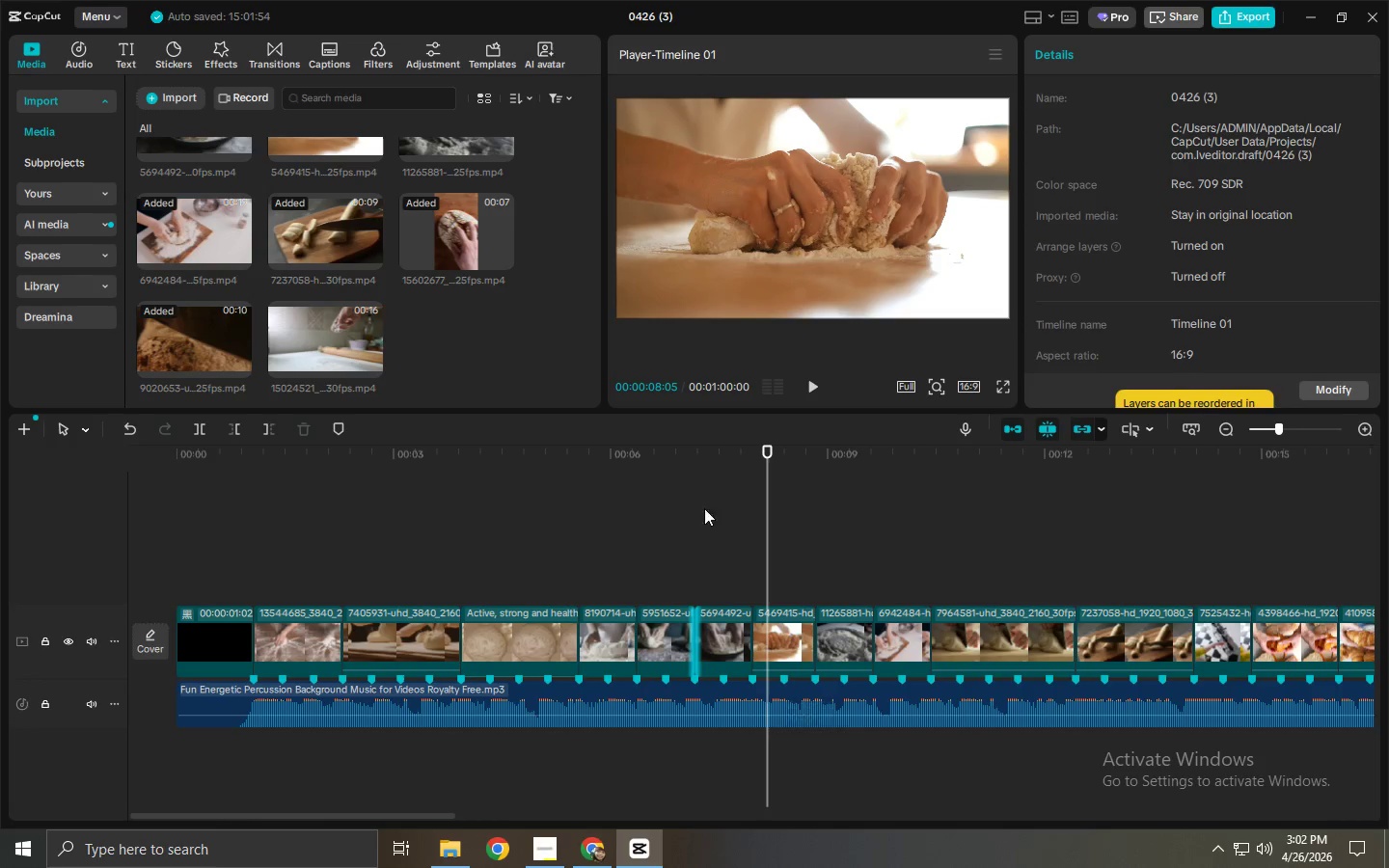 
left_click([743, 468])
 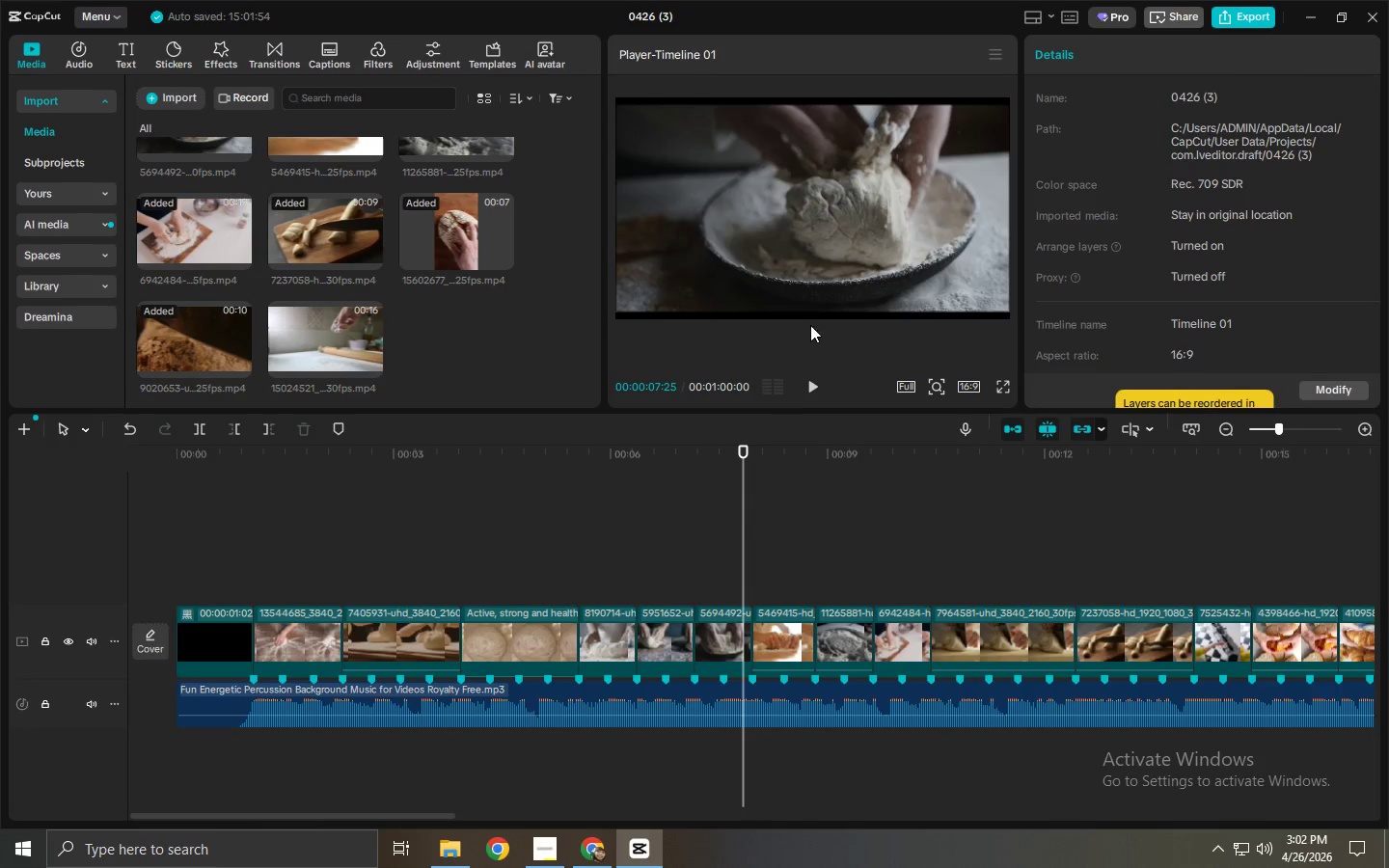 
left_click([833, 258])
 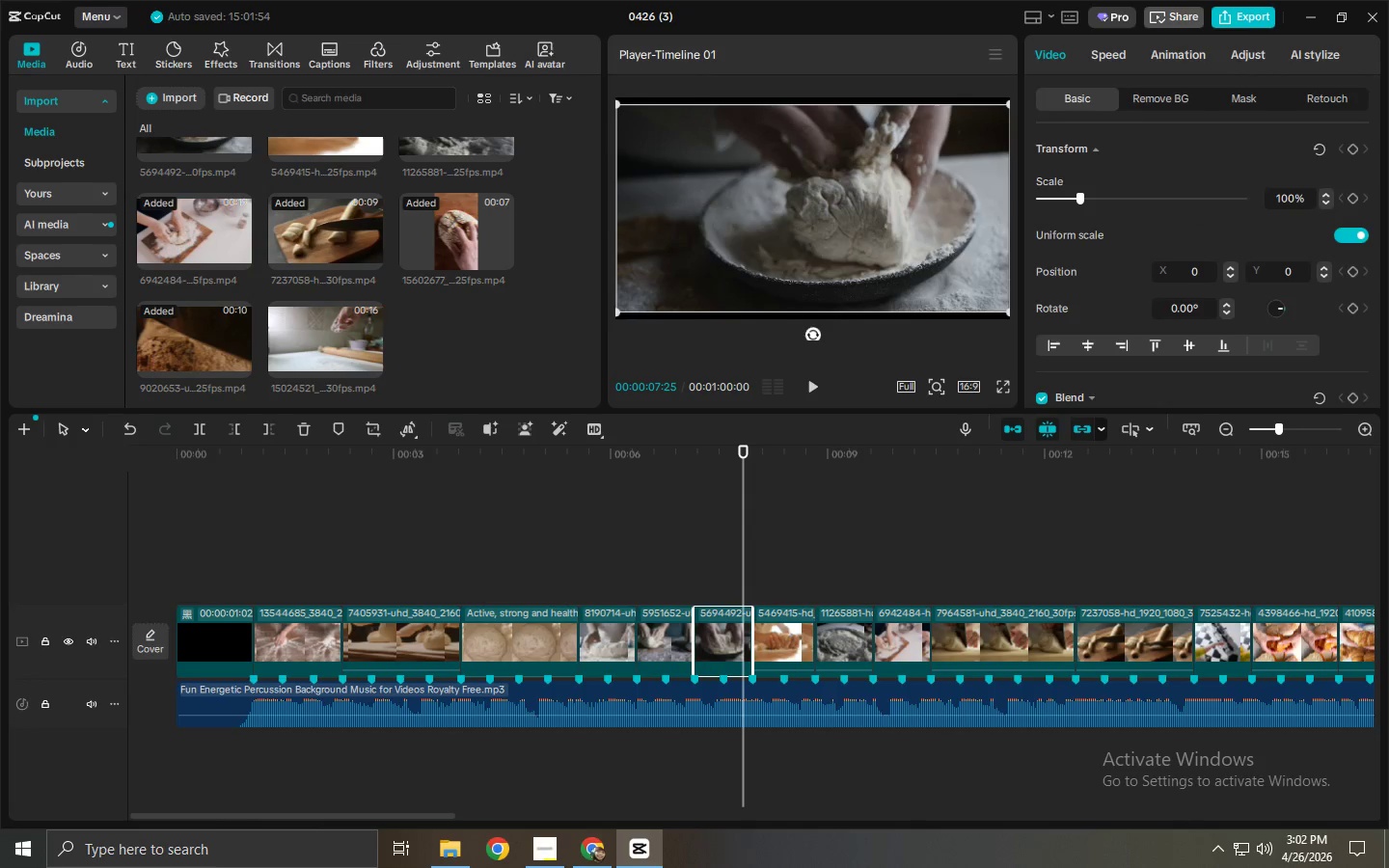 
left_click_drag(start_coordinate=[616, 310], to_coordinate=[609, 315])
 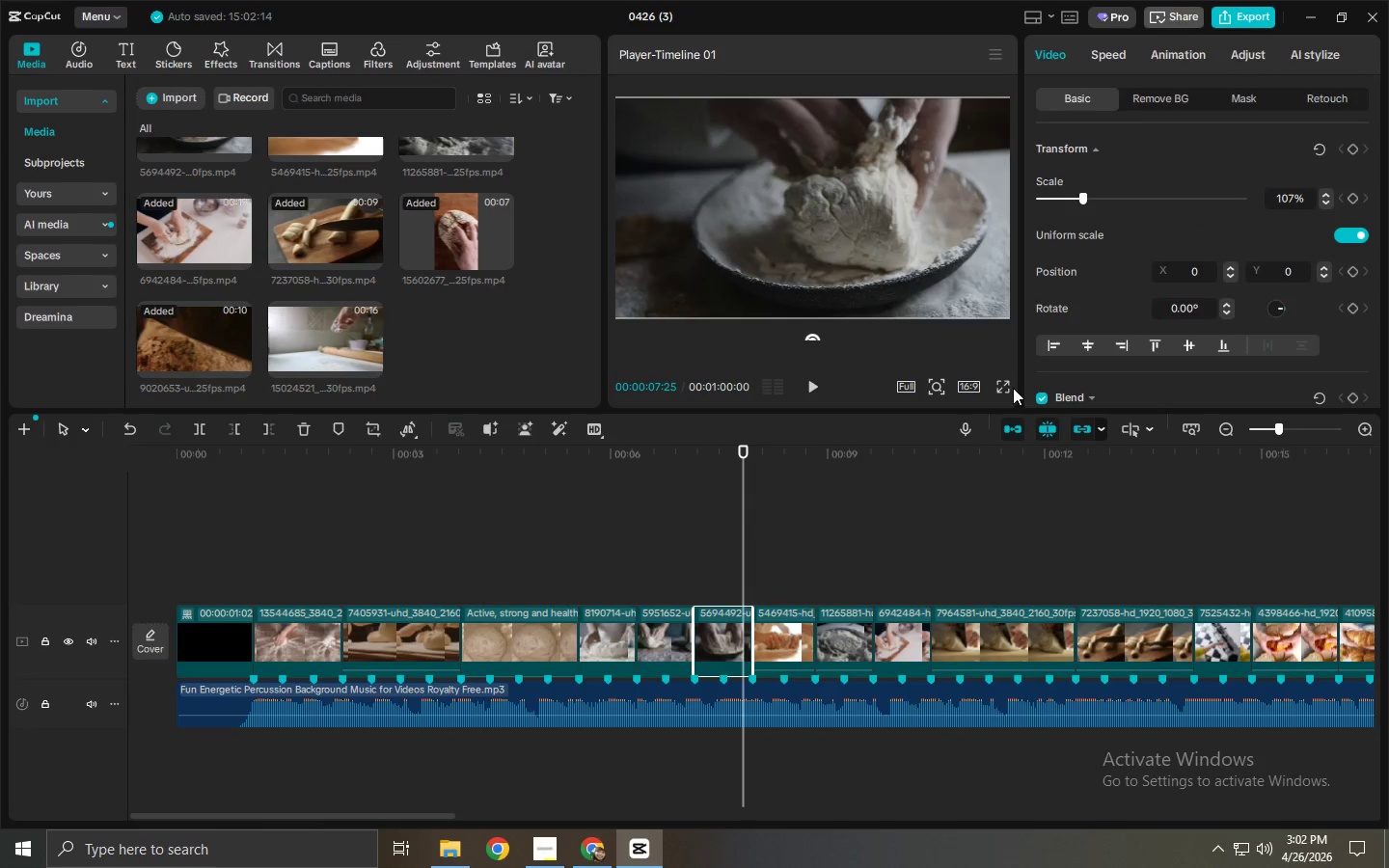 
left_click([998, 384])
 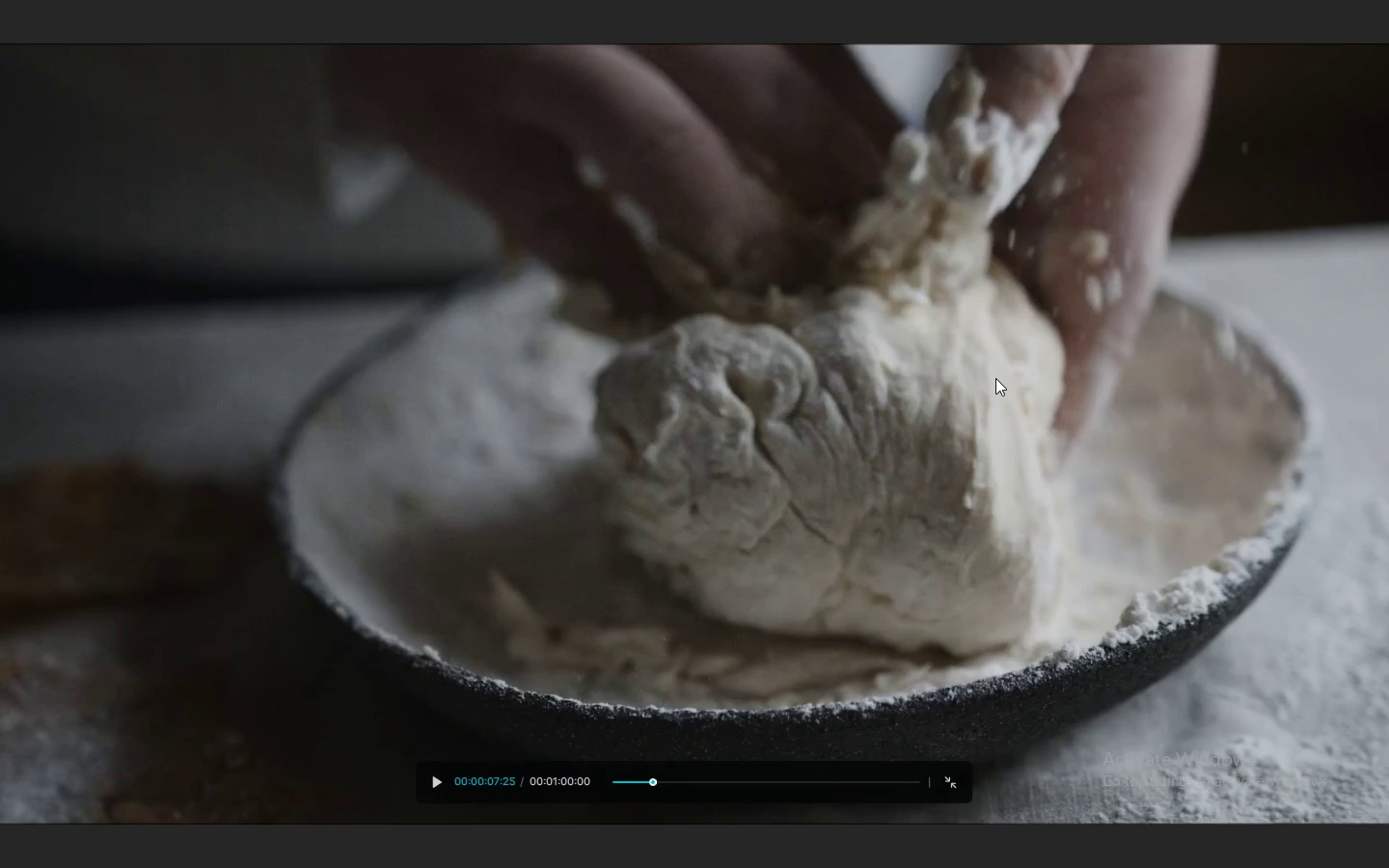 
key(Space)
 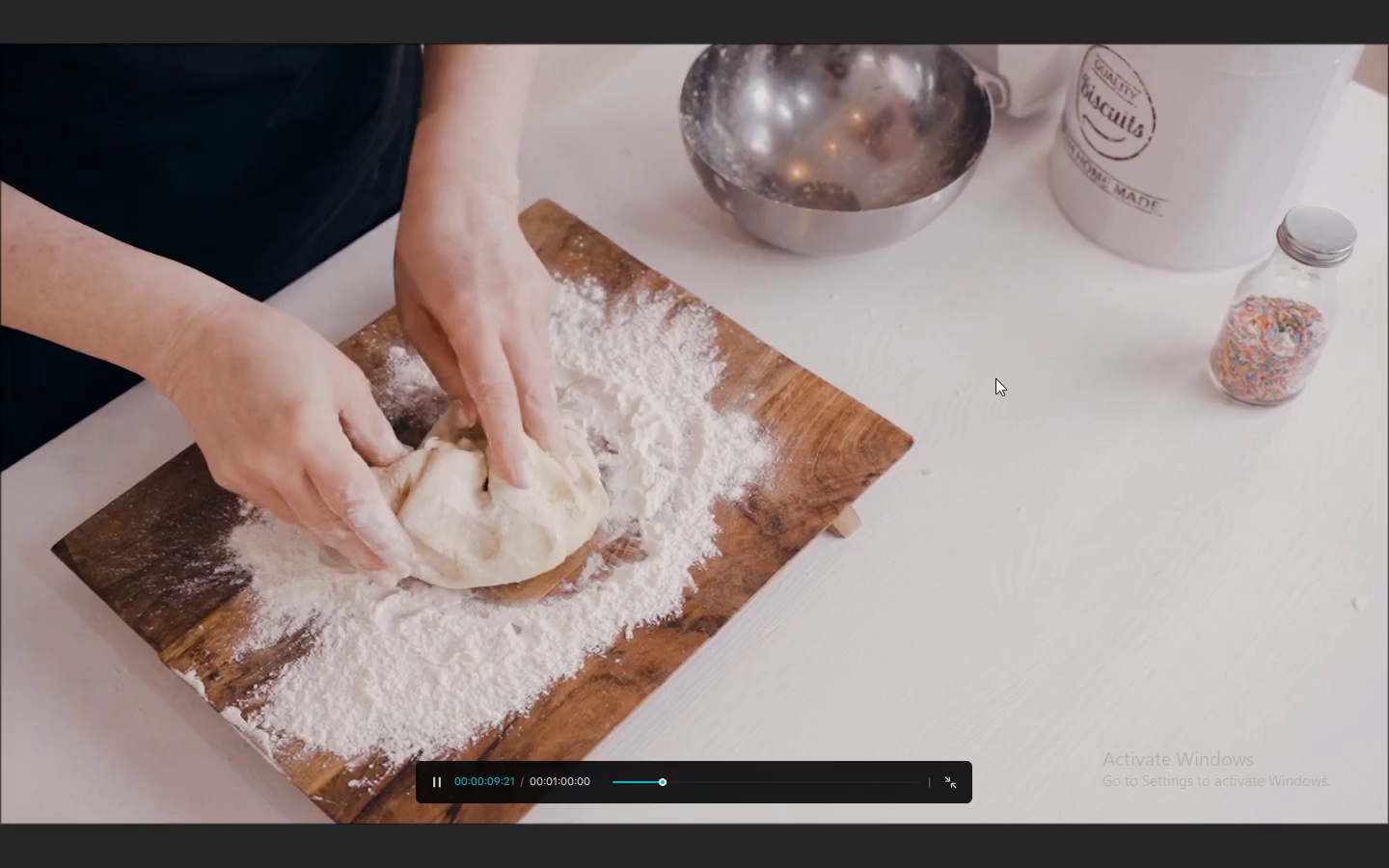 
key(Space)
 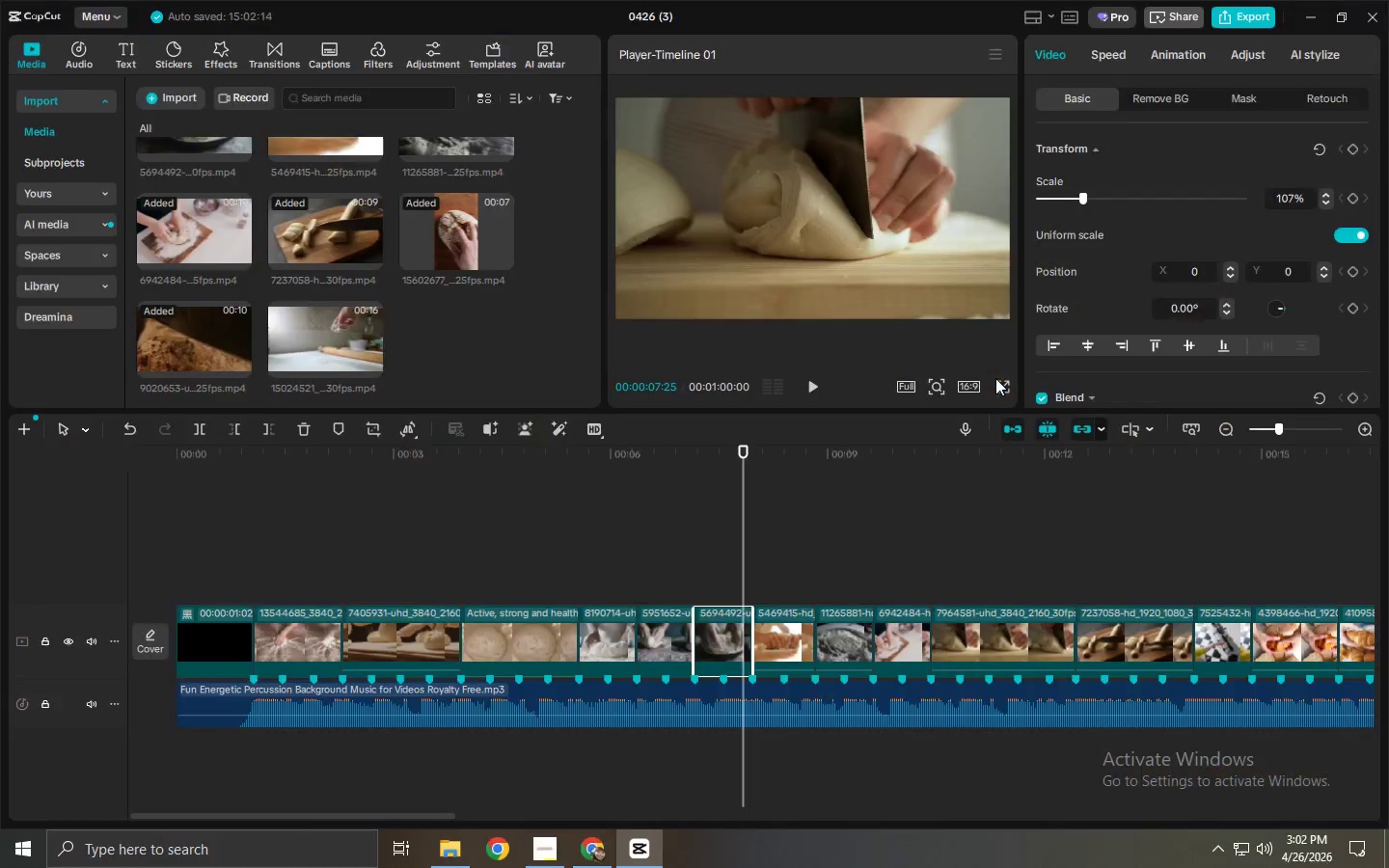 
key(Escape)
 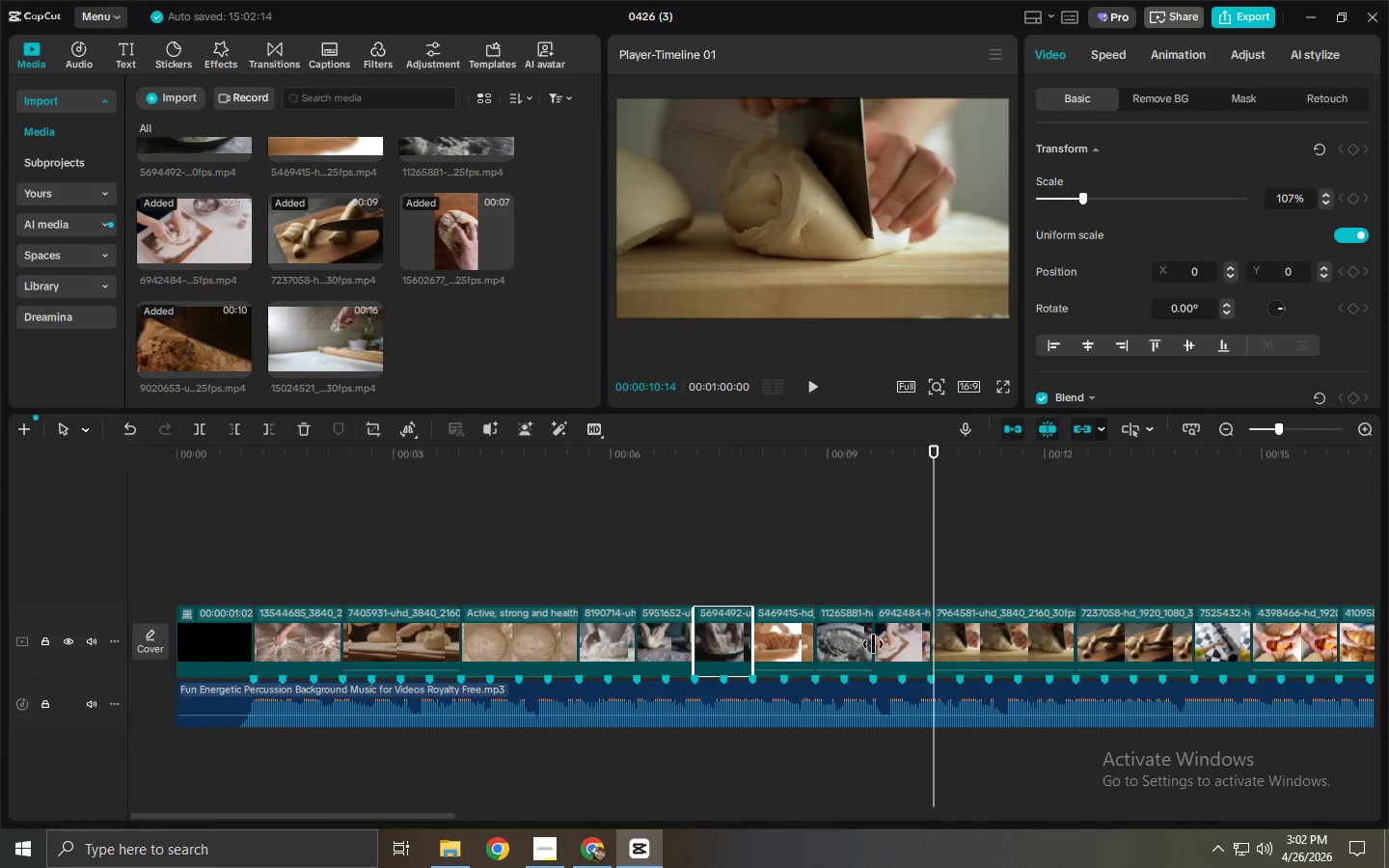 
left_click([838, 637])
 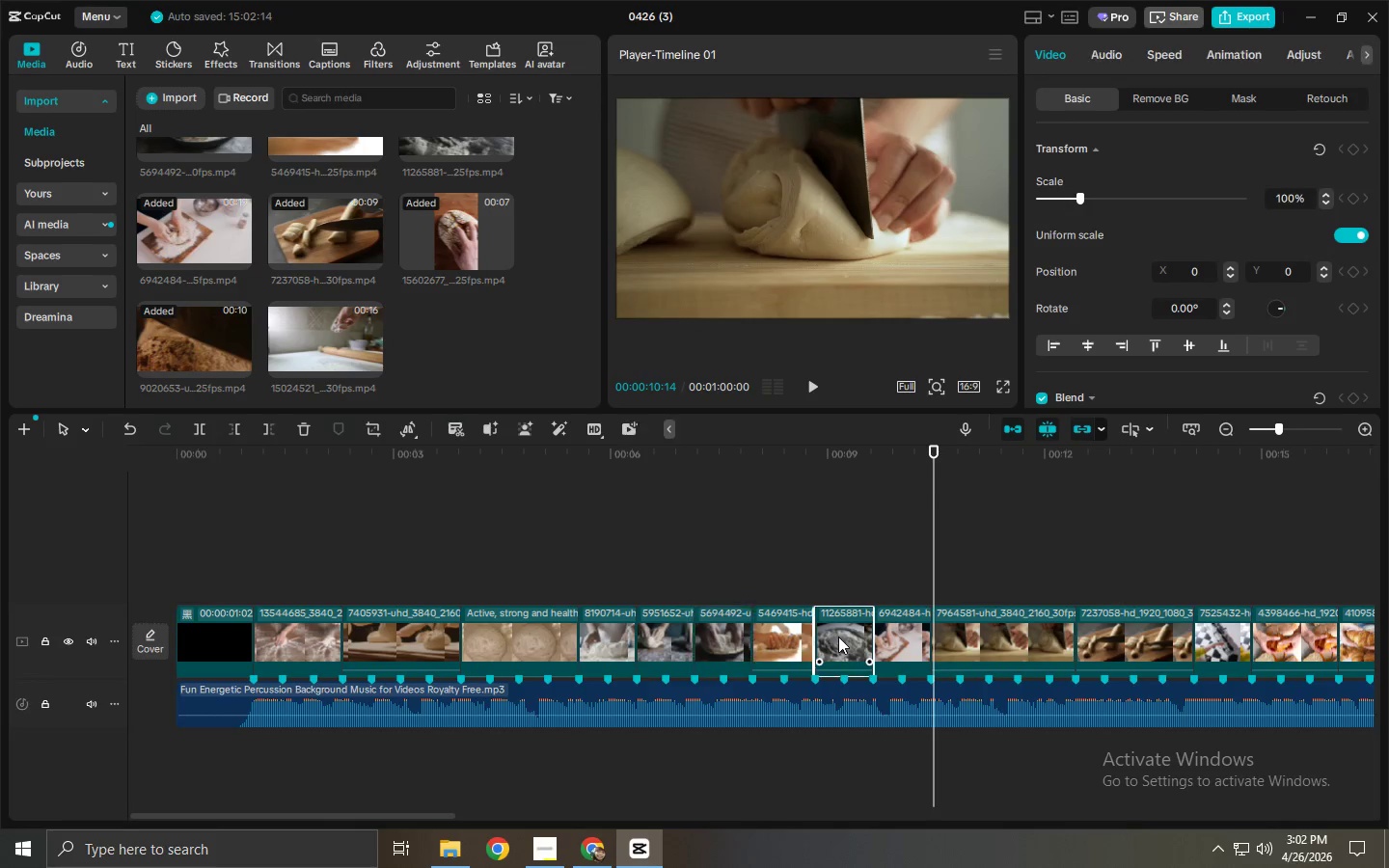 
right_click([838, 637])
 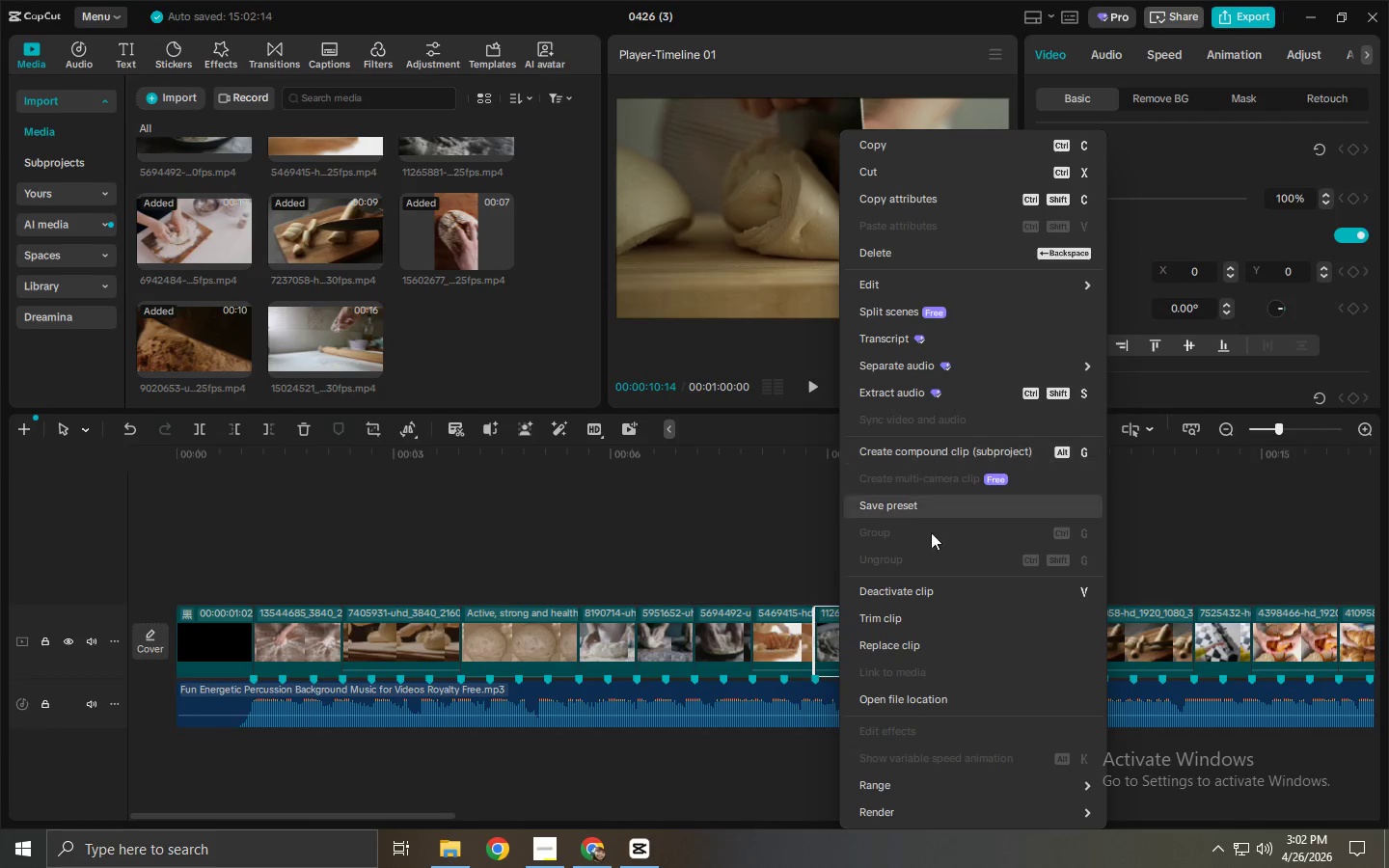 
left_click([936, 615])
 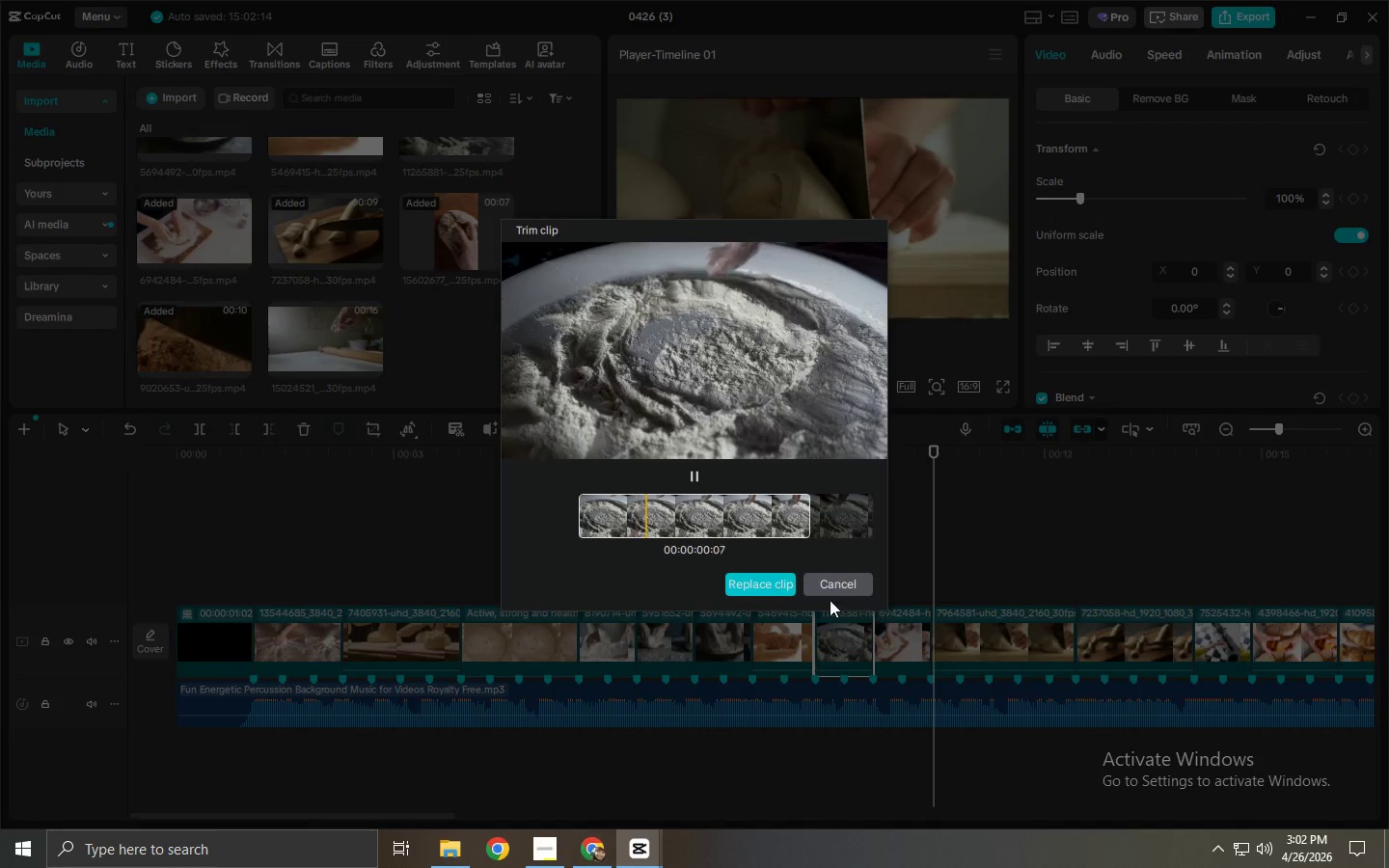 
left_click_drag(start_coordinate=[783, 542], to_coordinate=[641, 539])
 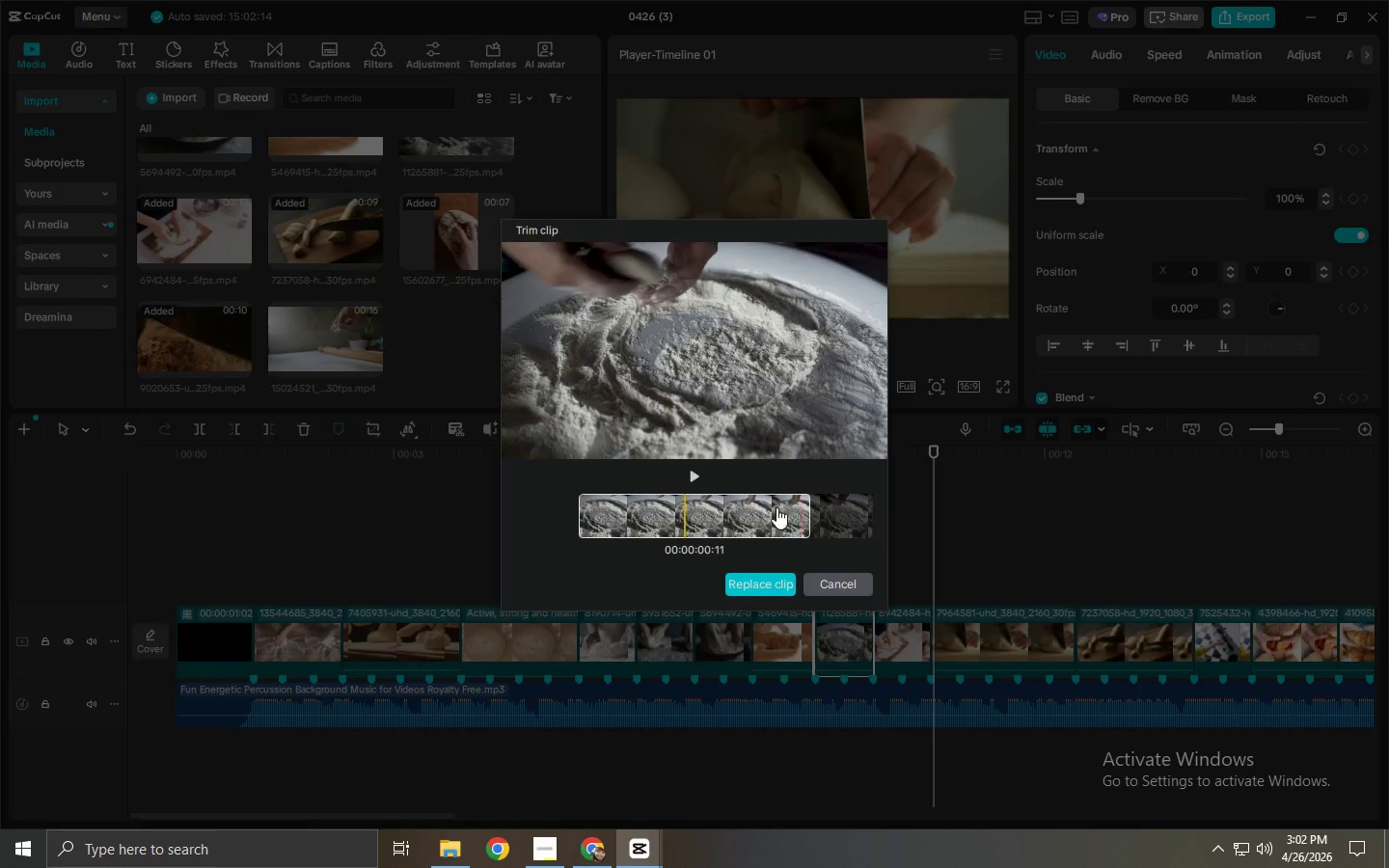 
left_click_drag(start_coordinate=[780, 507], to_coordinate=[647, 495])
 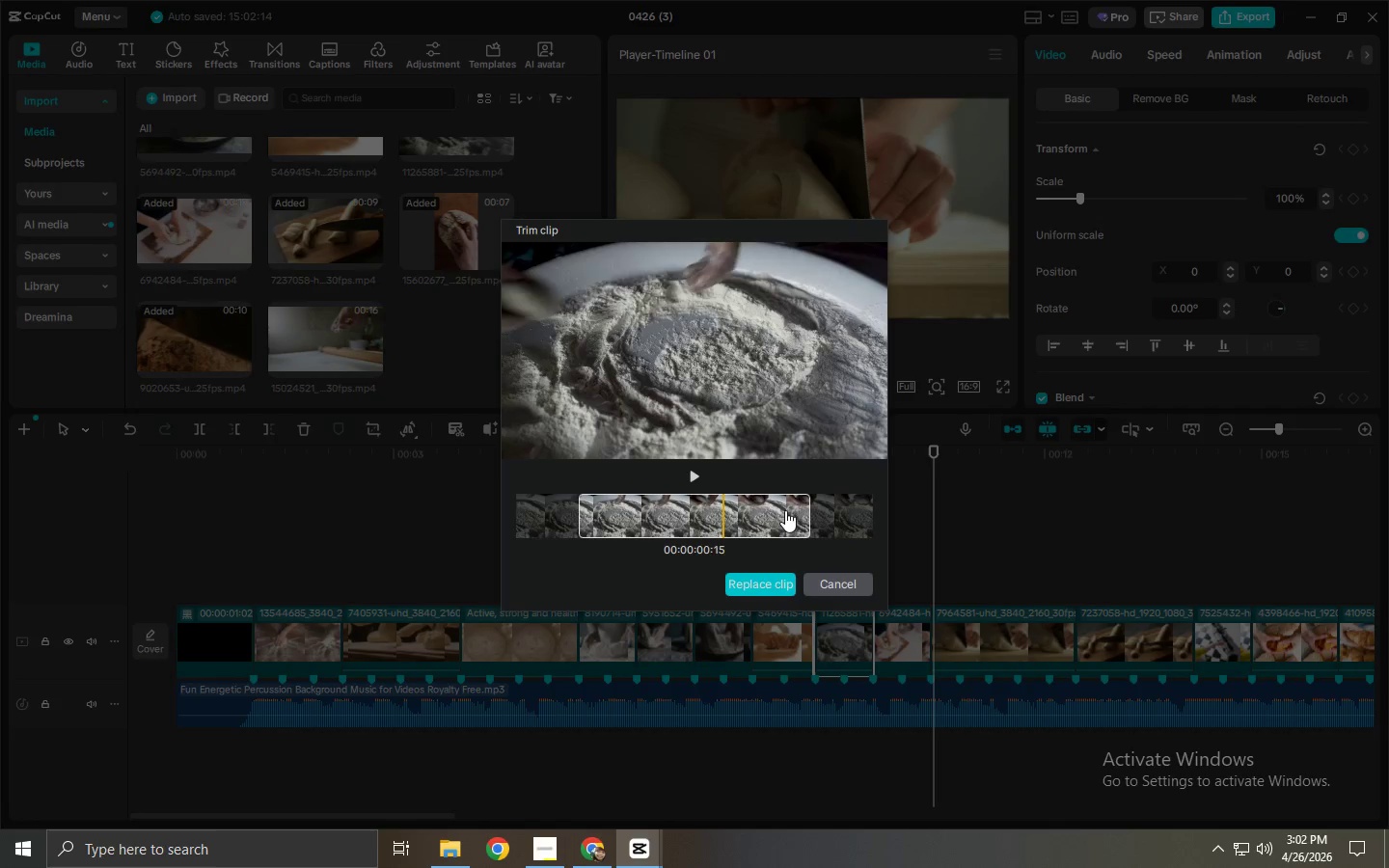 
left_click_drag(start_coordinate=[785, 510], to_coordinate=[602, 514])
 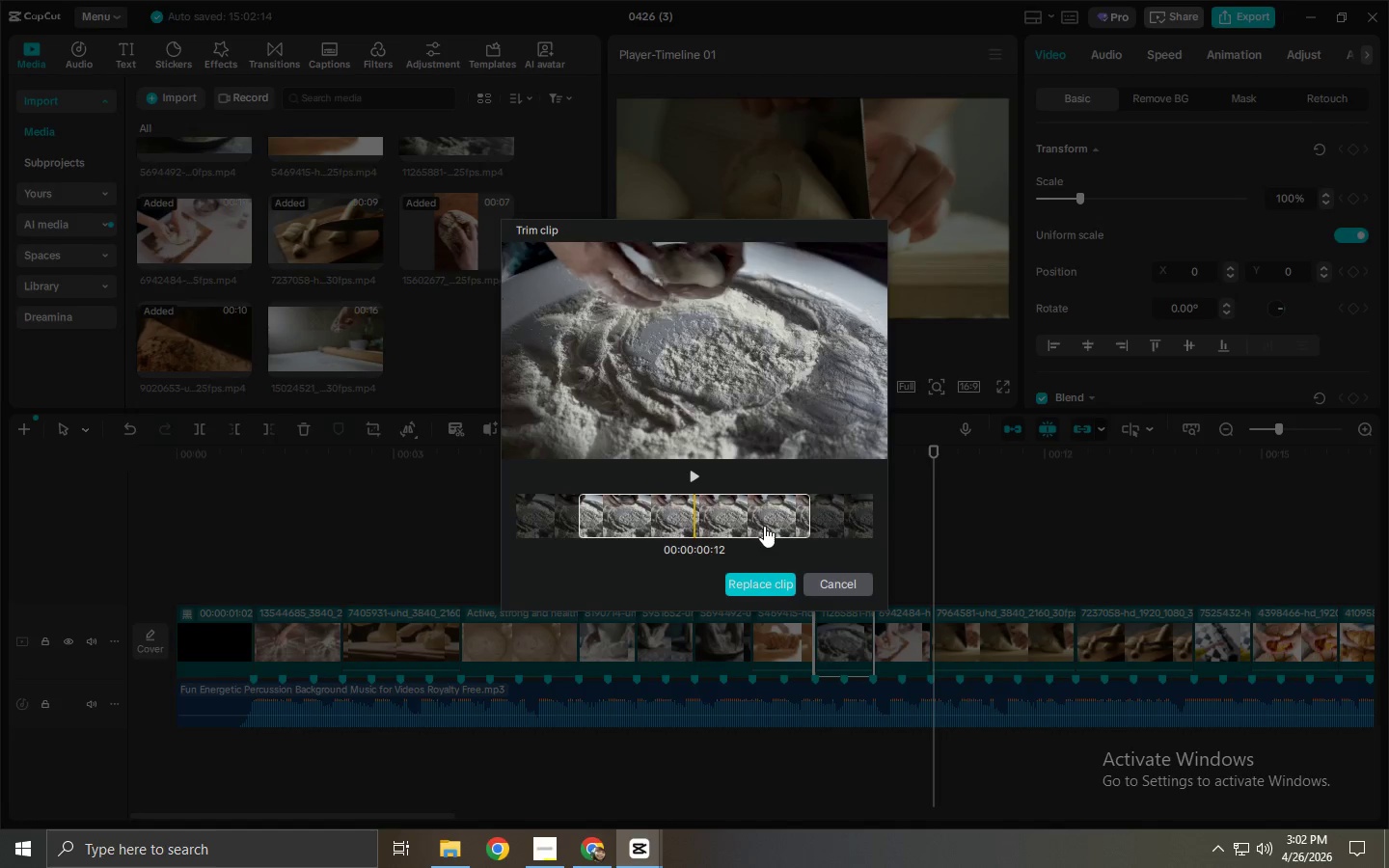 
left_click_drag(start_coordinate=[764, 526], to_coordinate=[594, 520])
 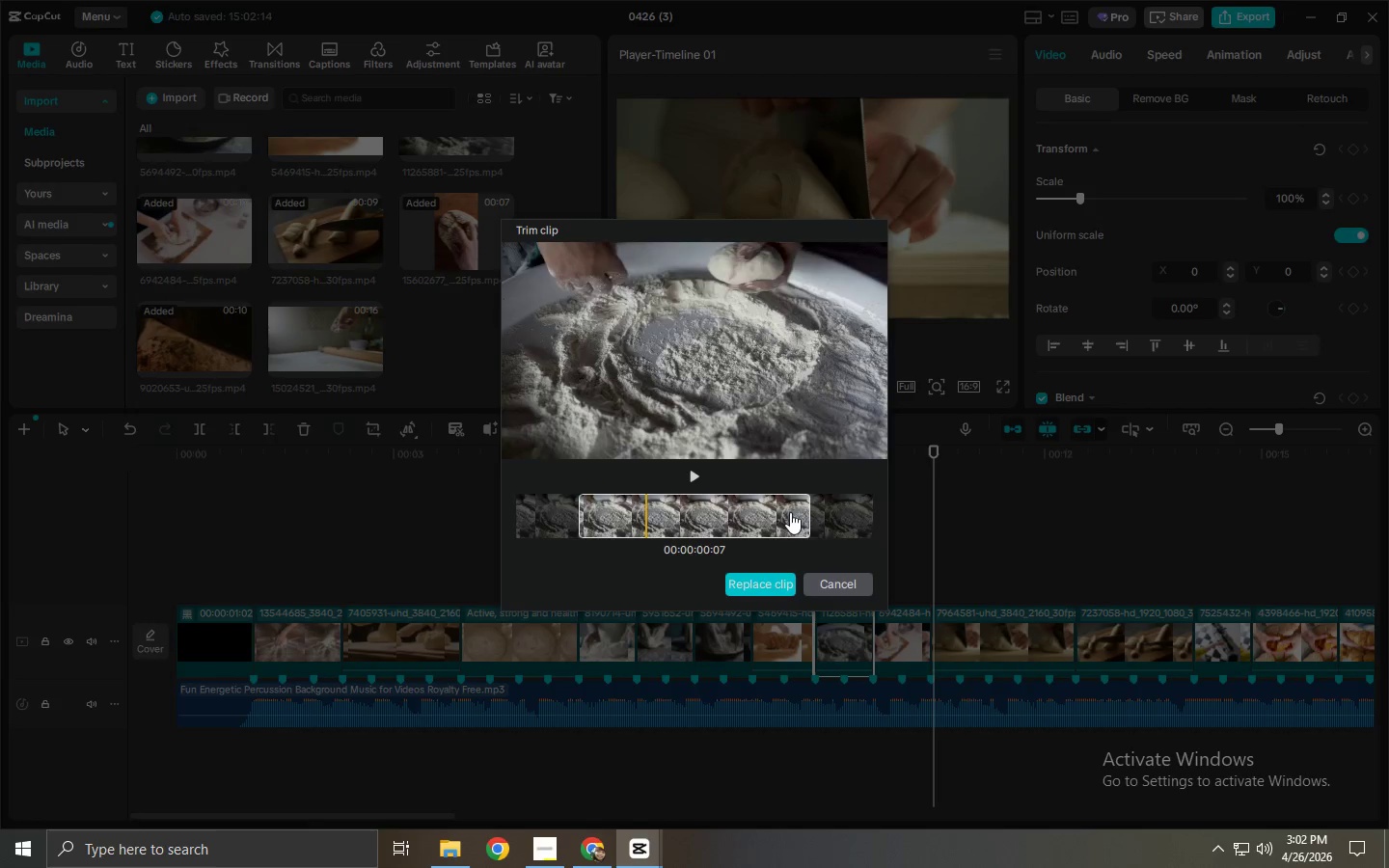 
left_click_drag(start_coordinate=[789, 512], to_coordinate=[567, 528])
 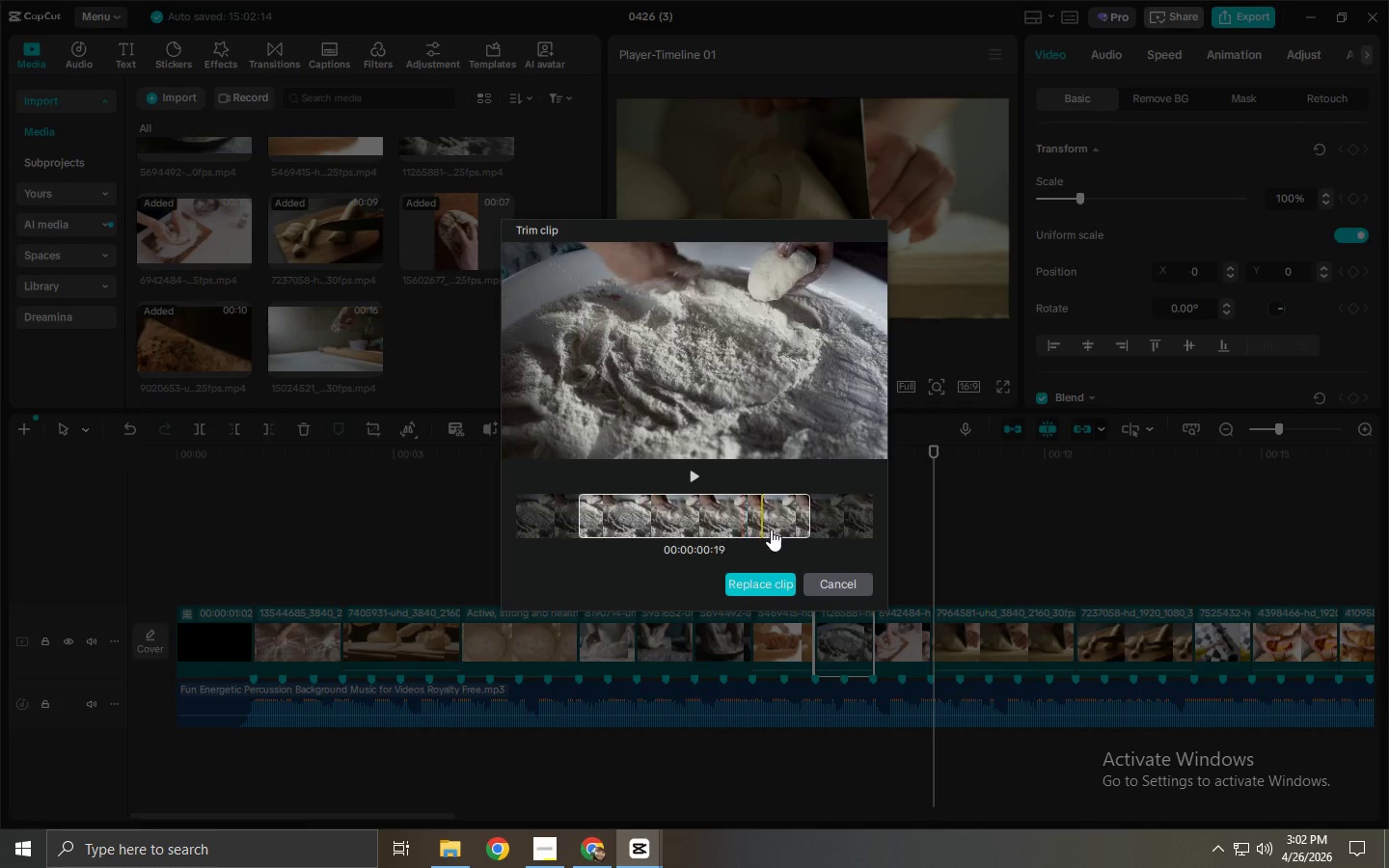 
left_click_drag(start_coordinate=[771, 529], to_coordinate=[538, 530])
 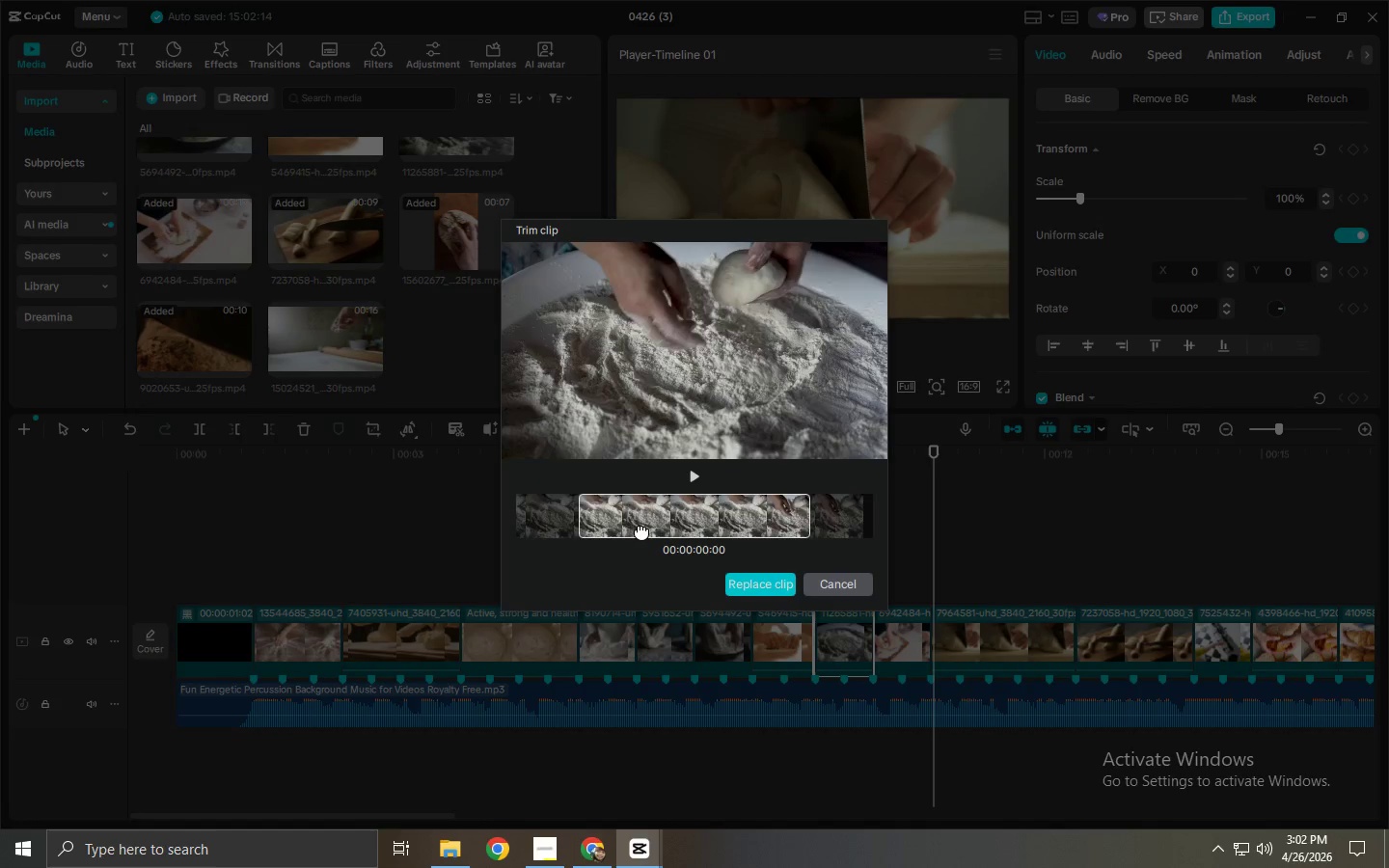 
left_click_drag(start_coordinate=[790, 520], to_coordinate=[566, 536])
 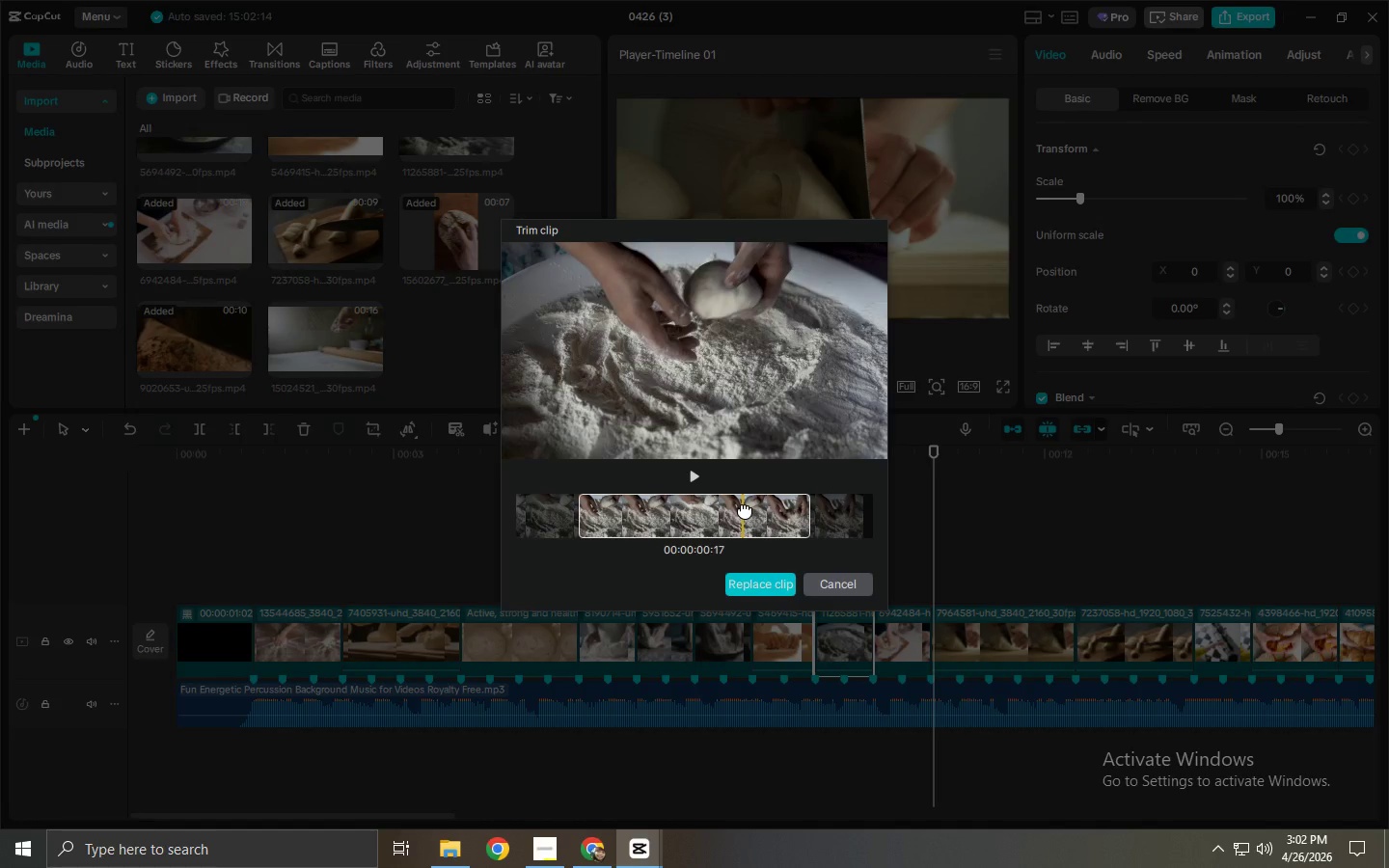 
left_click_drag(start_coordinate=[749, 509], to_coordinate=[586, 526])
 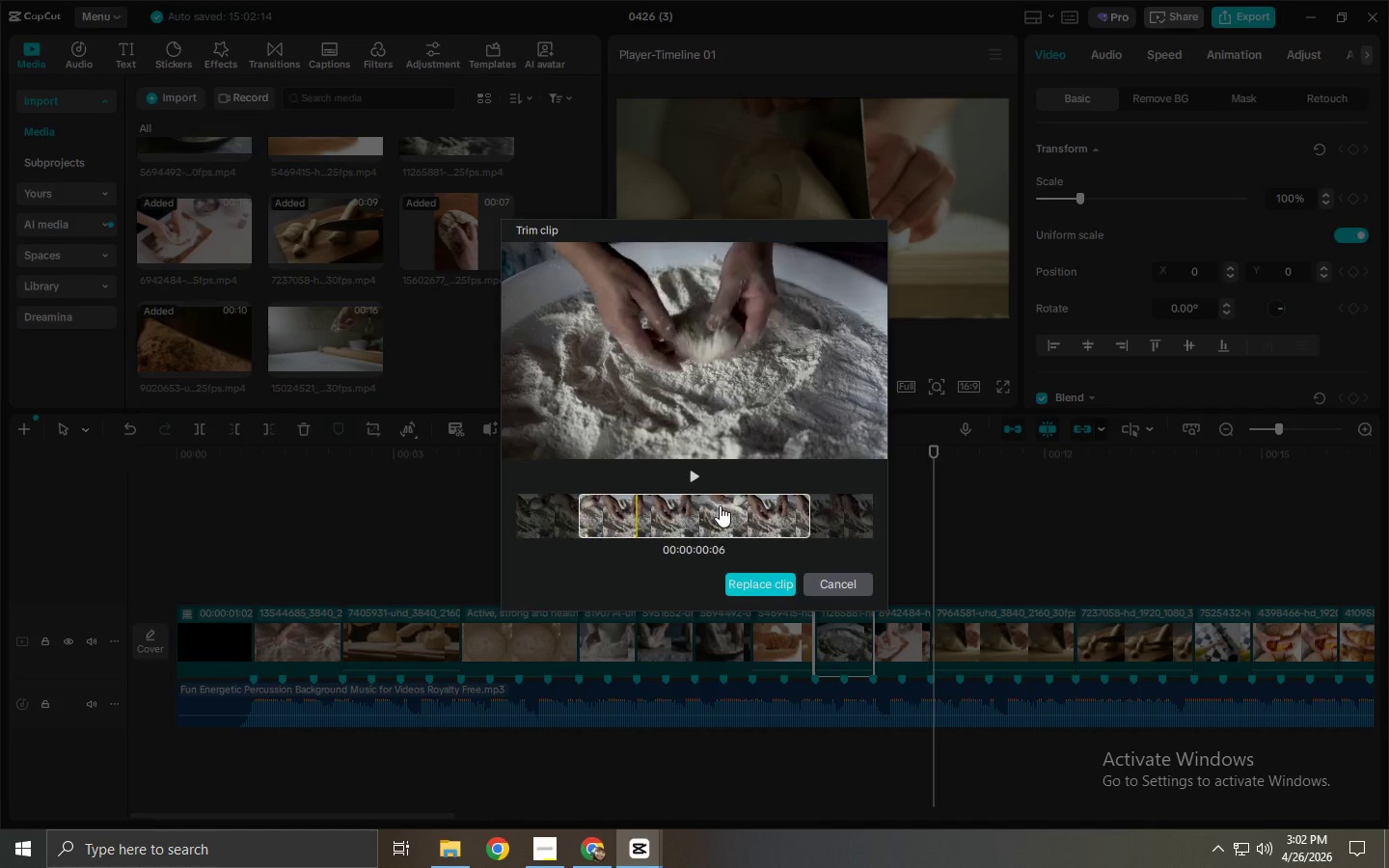 
left_click_drag(start_coordinate=[728, 503], to_coordinate=[575, 522])
 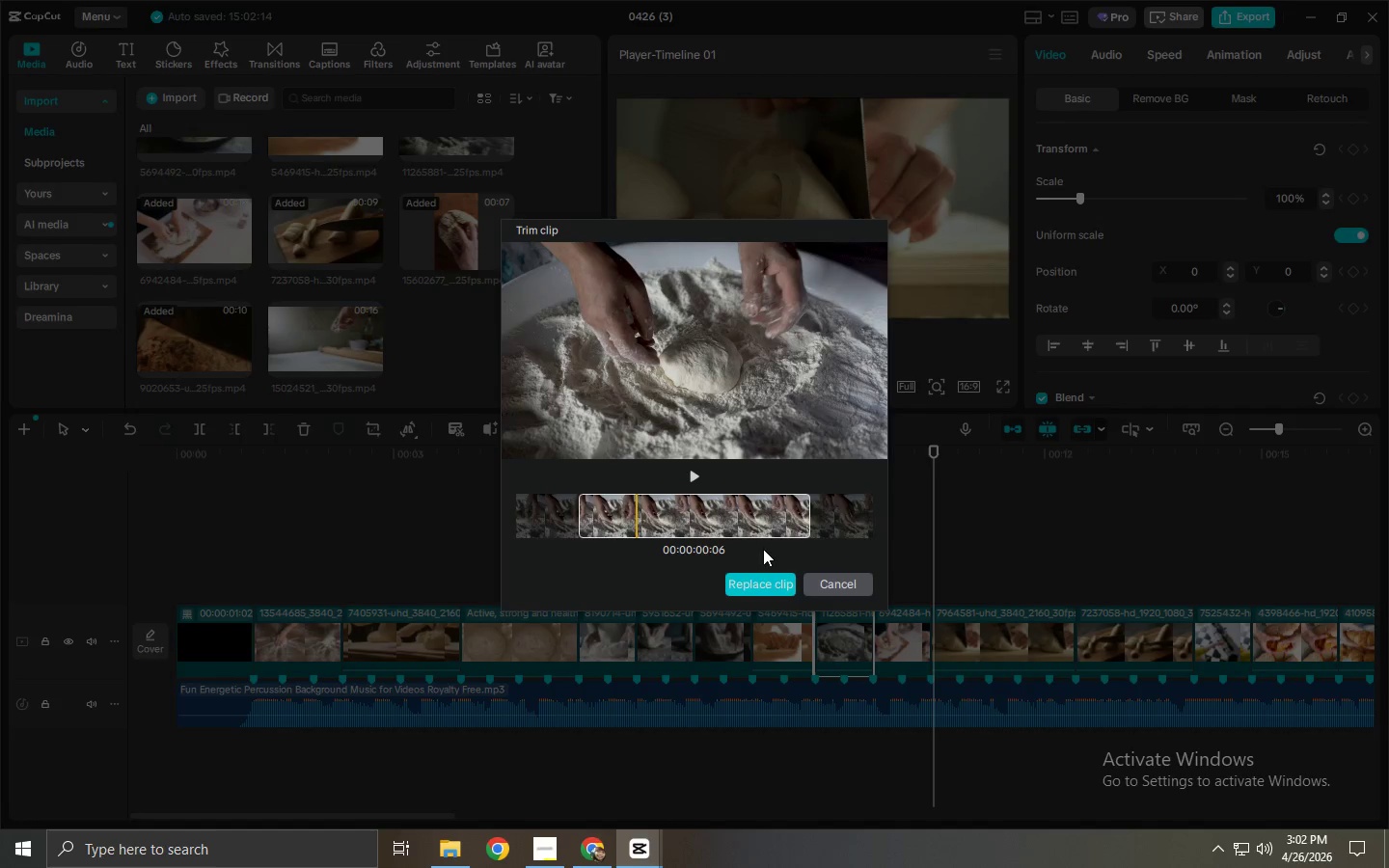 
left_click_drag(start_coordinate=[755, 537], to_coordinate=[572, 537])
 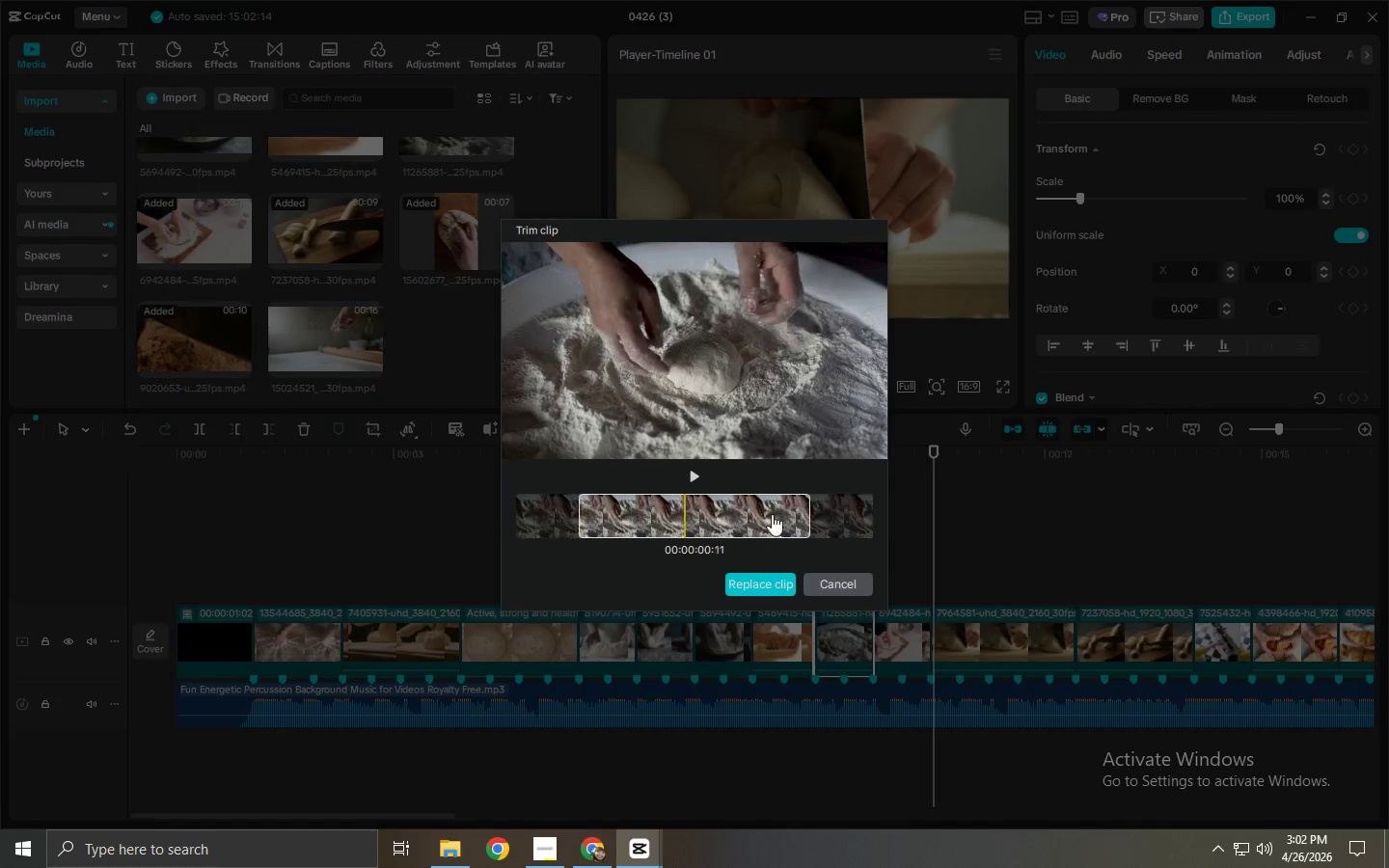 
left_click_drag(start_coordinate=[760, 514], to_coordinate=[571, 536])
 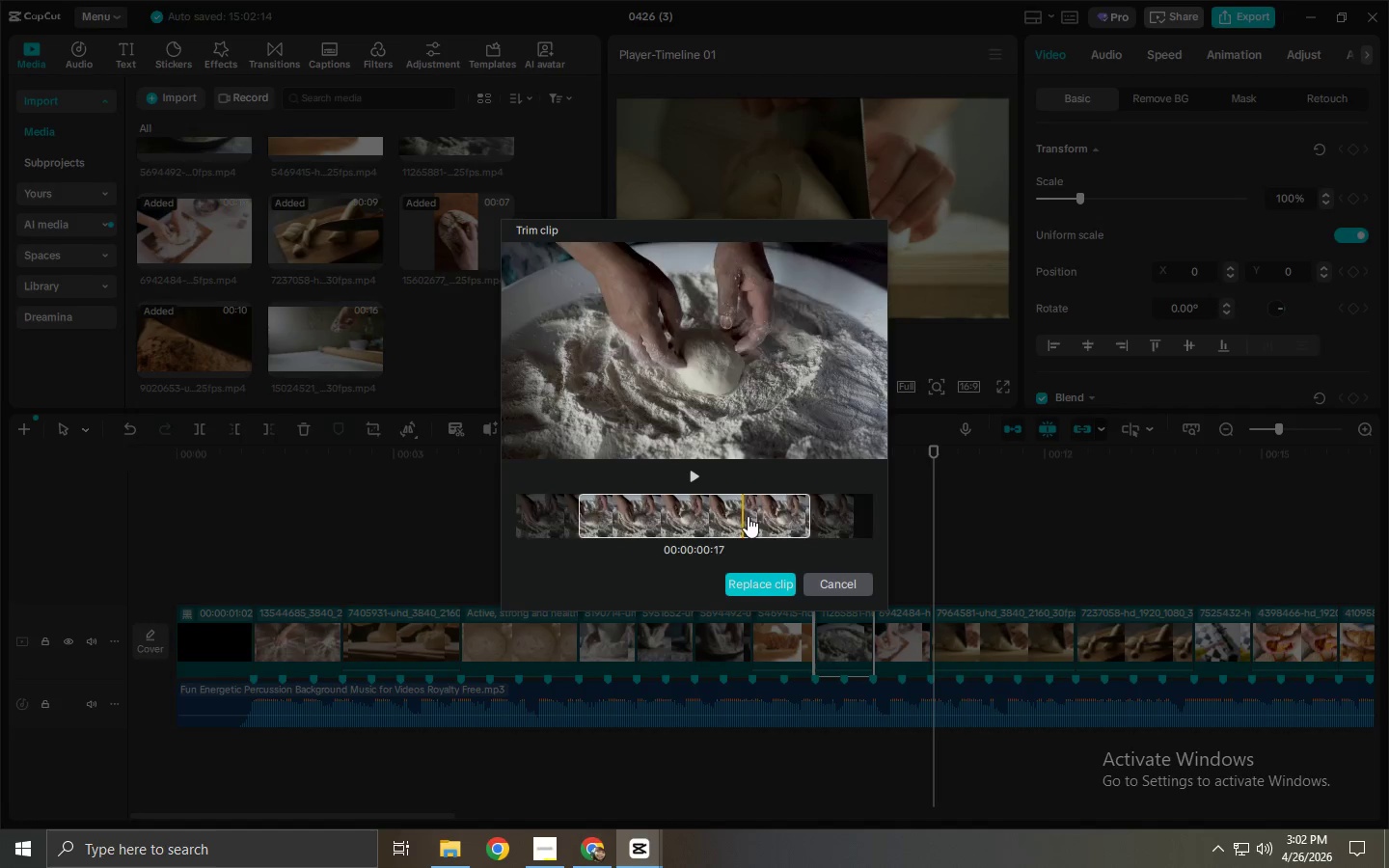 
left_click_drag(start_coordinate=[748, 516], to_coordinate=[570, 538])
 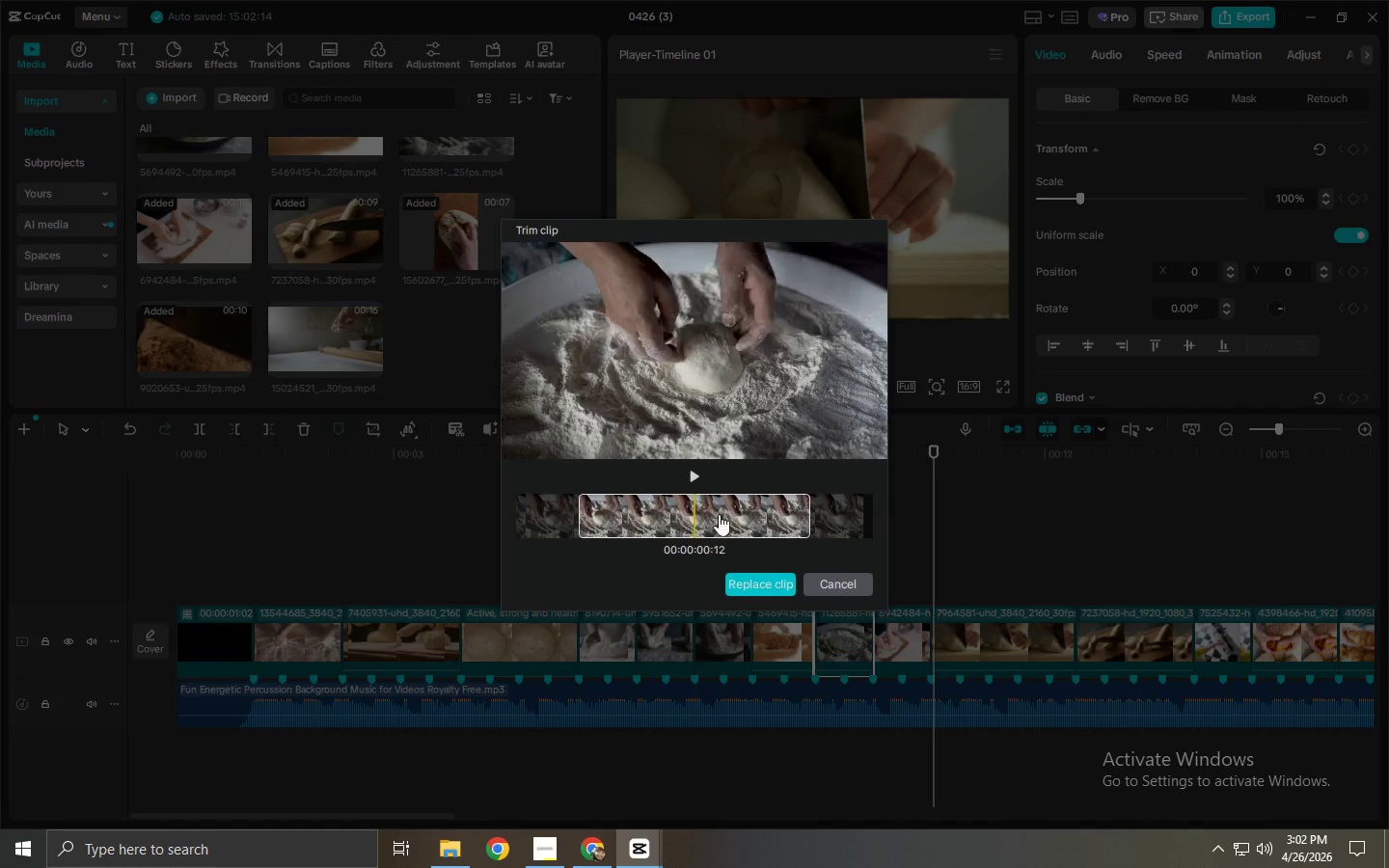 
left_click_drag(start_coordinate=[719, 514], to_coordinate=[572, 537])
 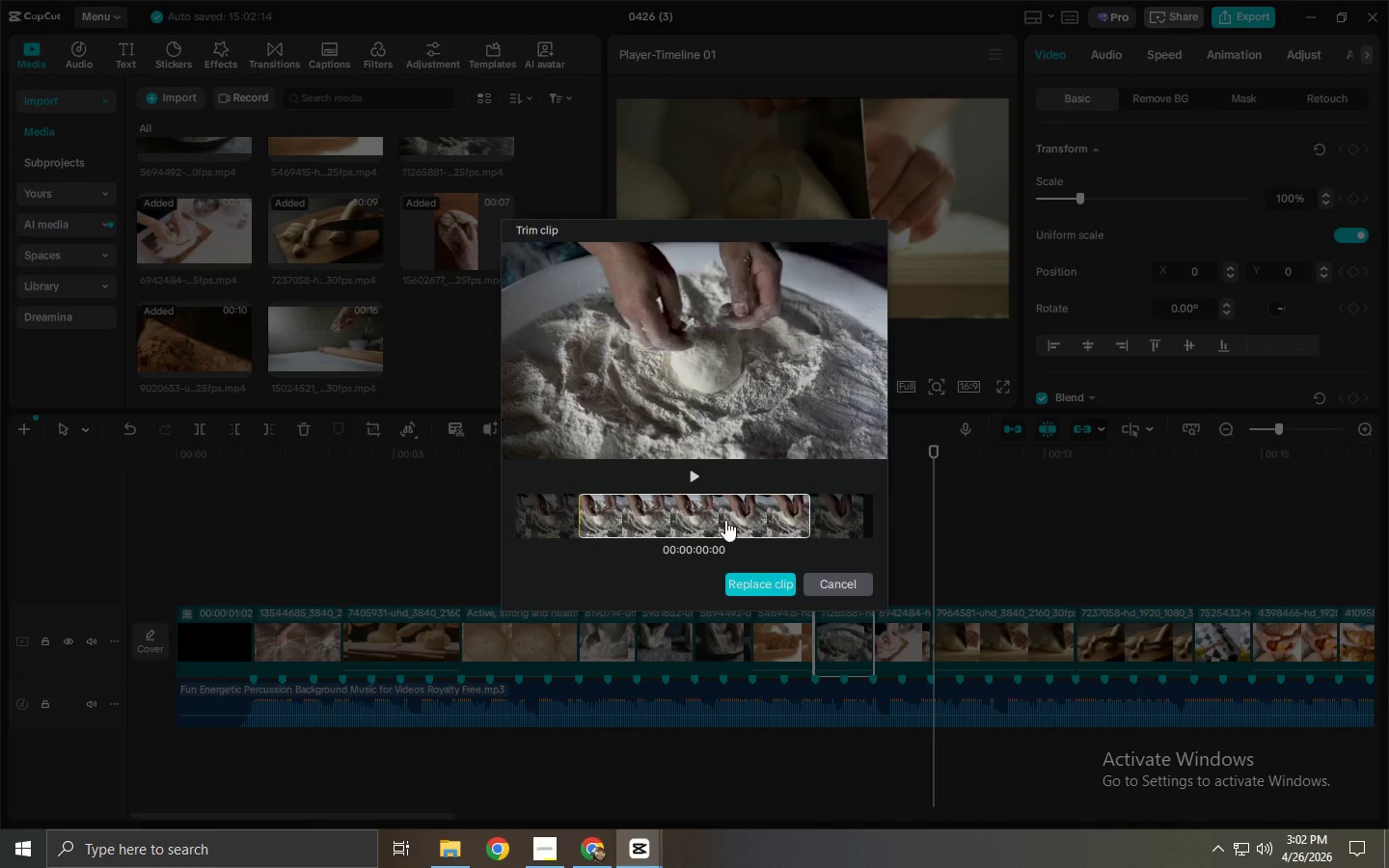 
left_click_drag(start_coordinate=[730, 519], to_coordinate=[524, 545])
 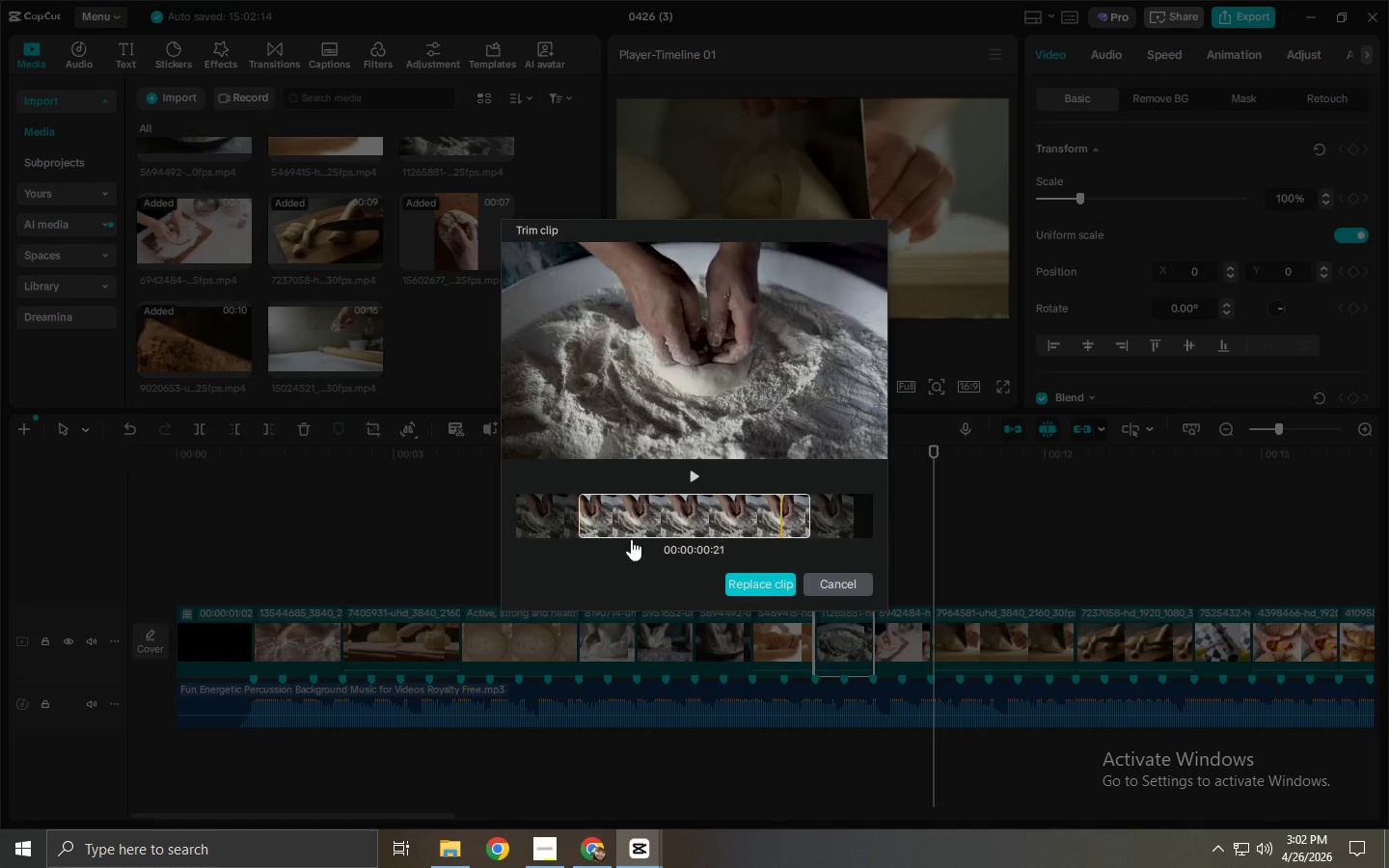 
left_click_drag(start_coordinate=[783, 520], to_coordinate=[572, 545])
 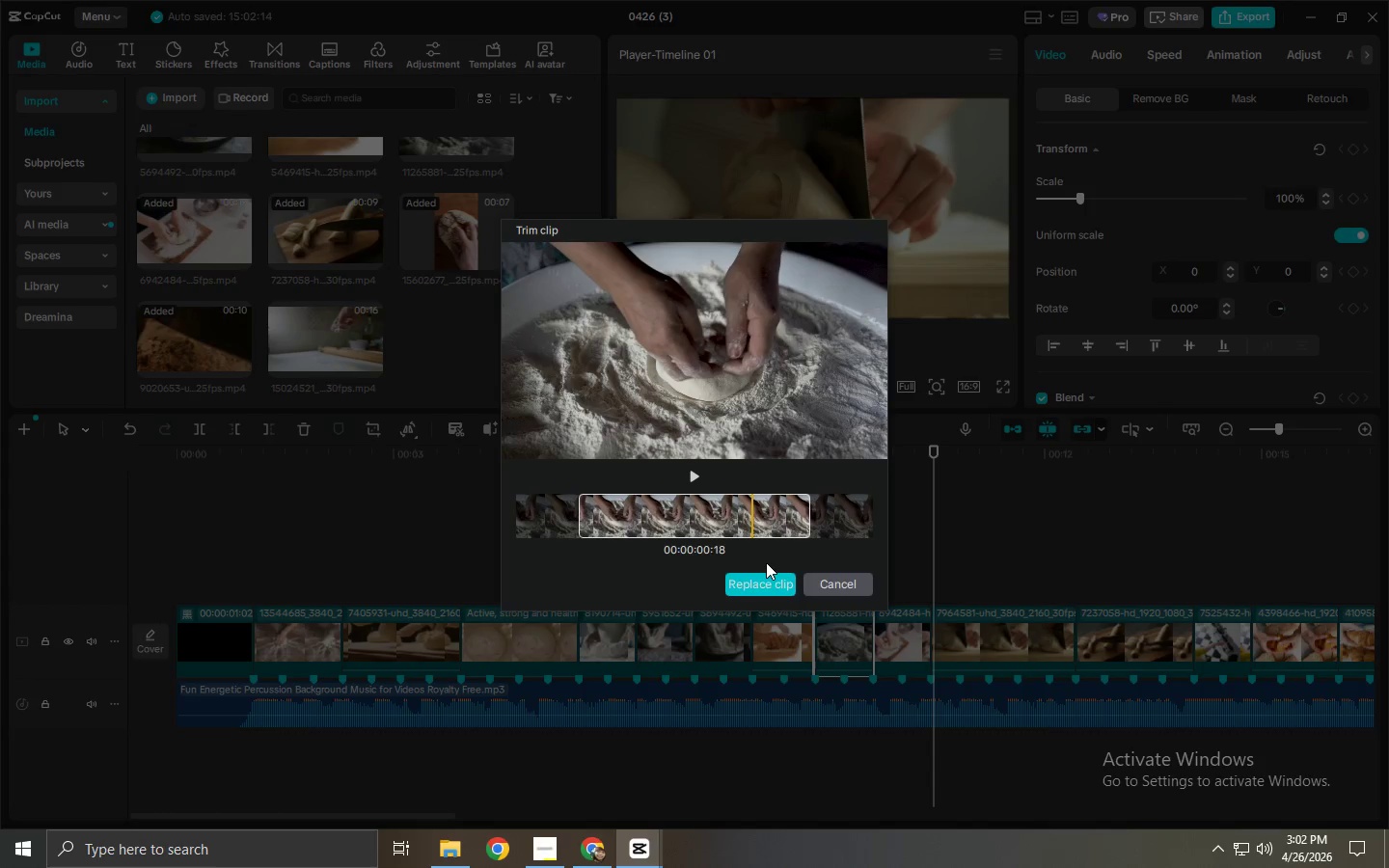 
left_click([762, 582])
 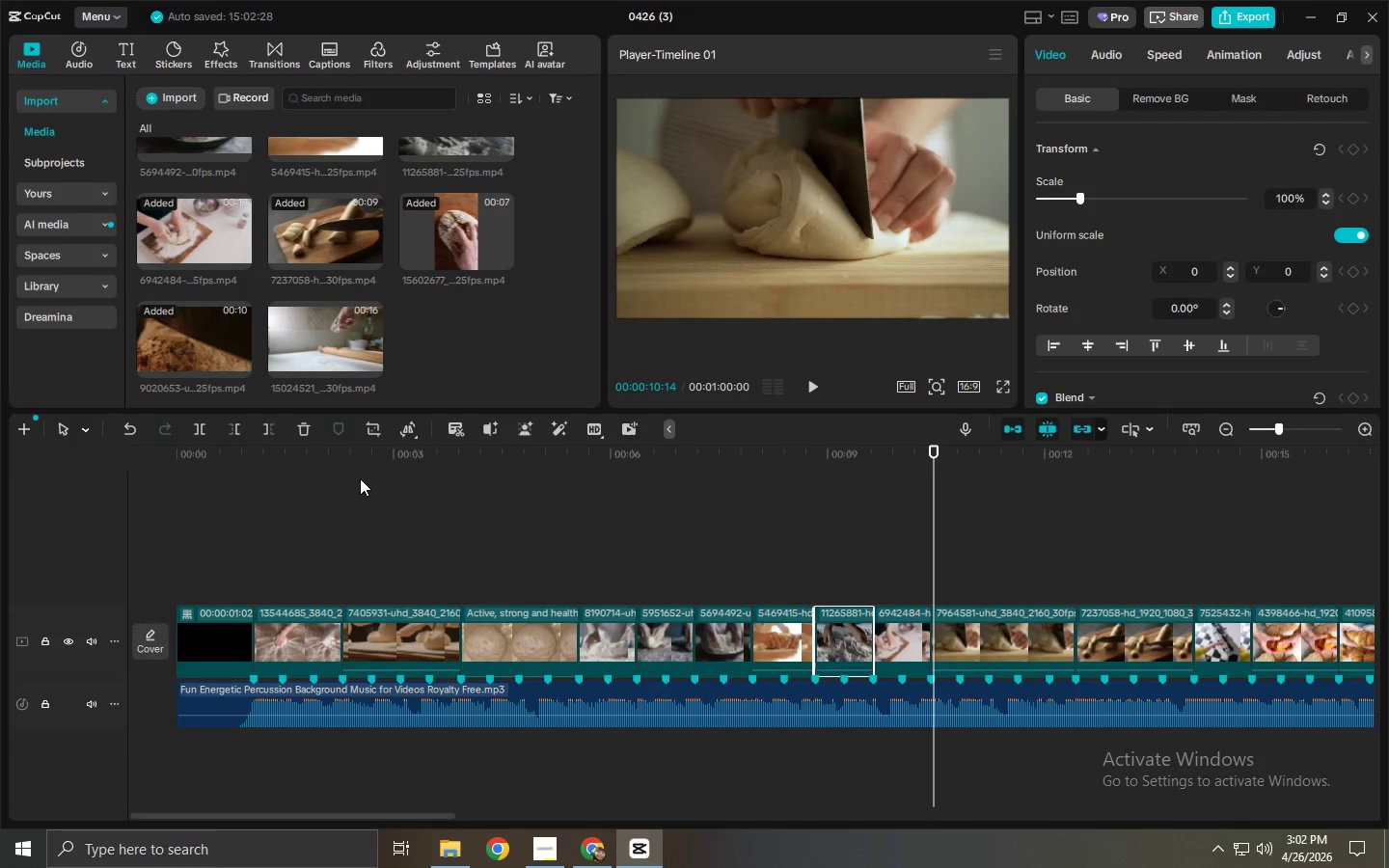 
left_click_drag(start_coordinate=[371, 467], to_coordinate=[261, 460])
 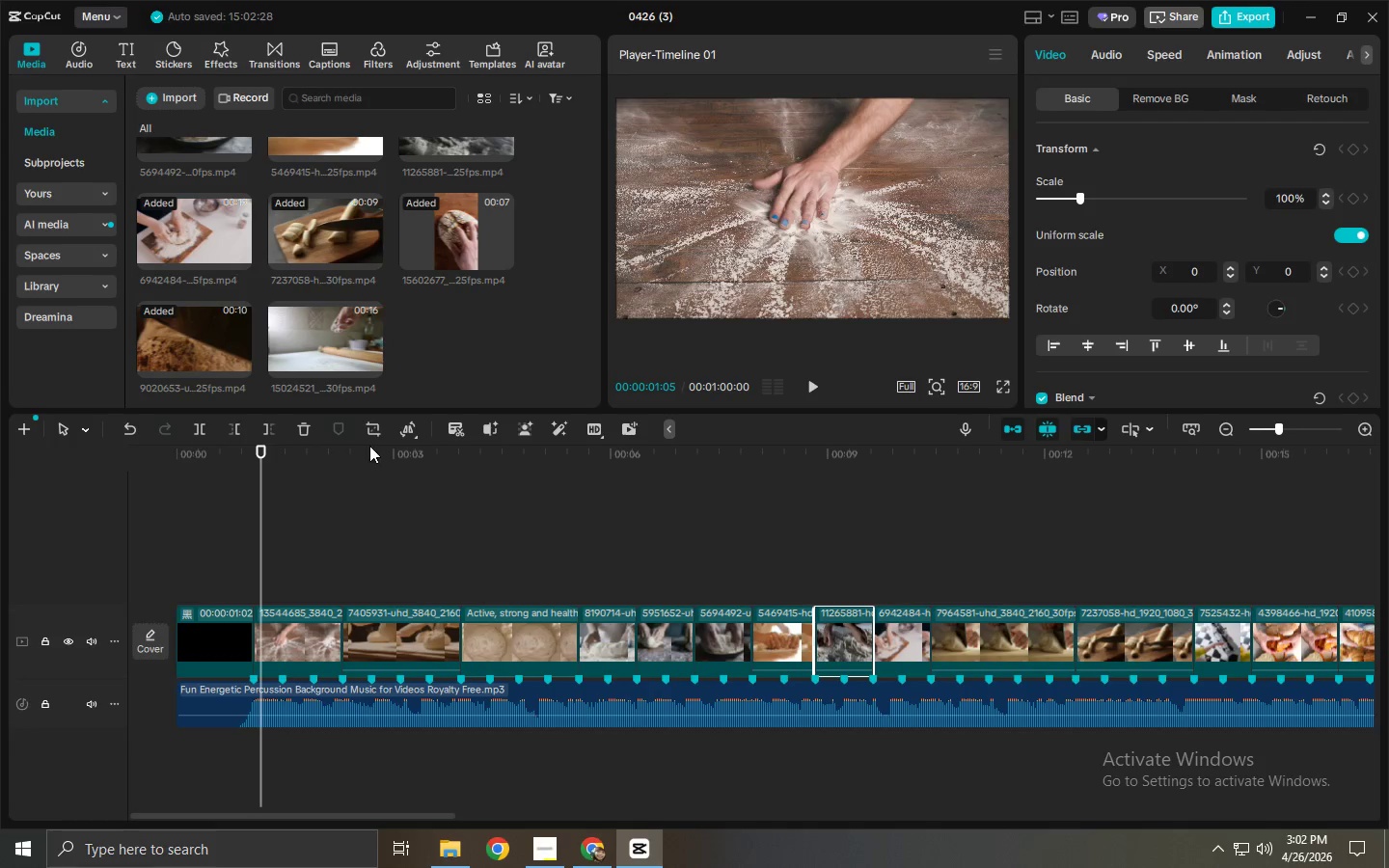 
left_click_drag(start_coordinate=[294, 452], to_coordinate=[118, 455])
 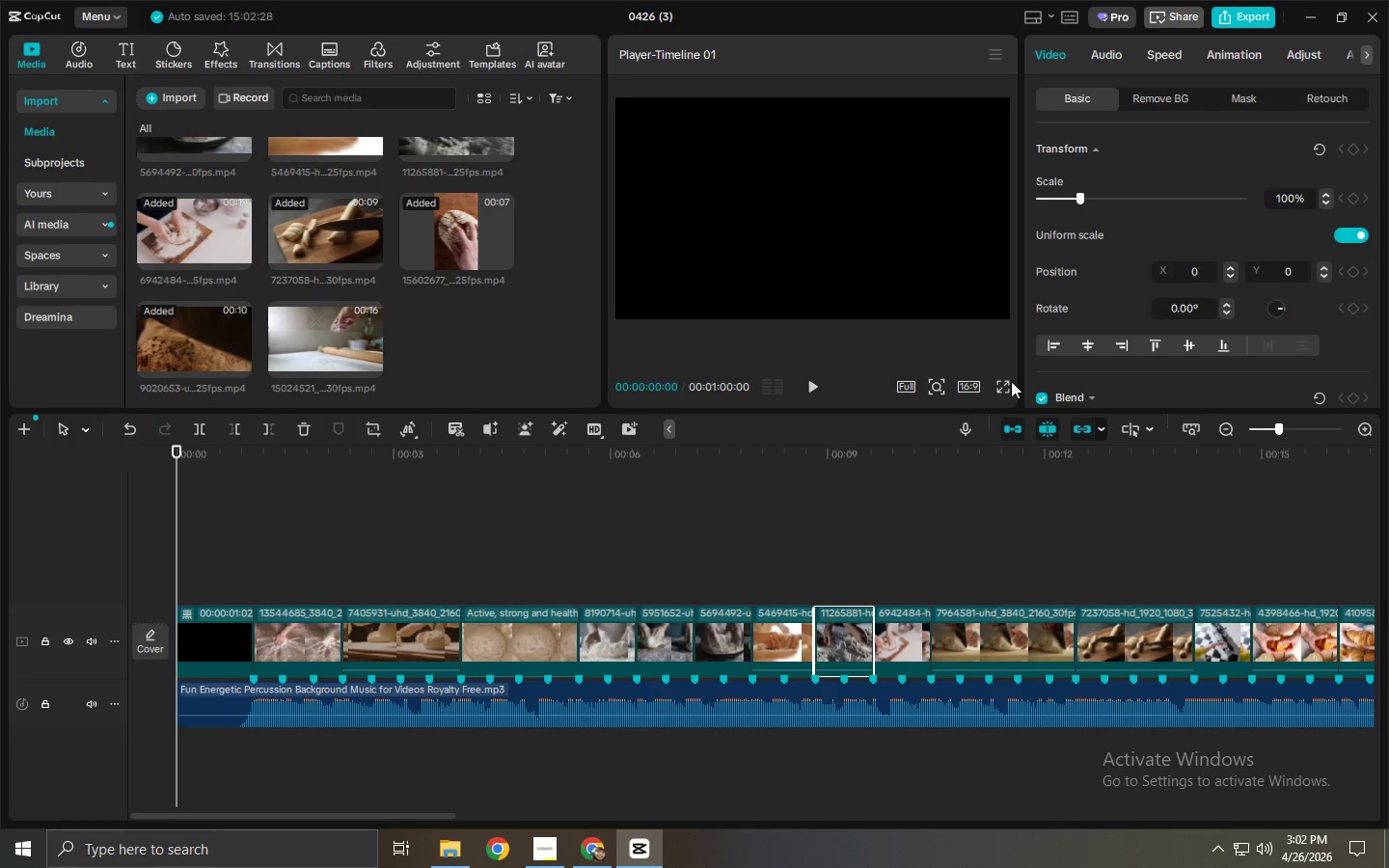 
double_click([1003, 384])
 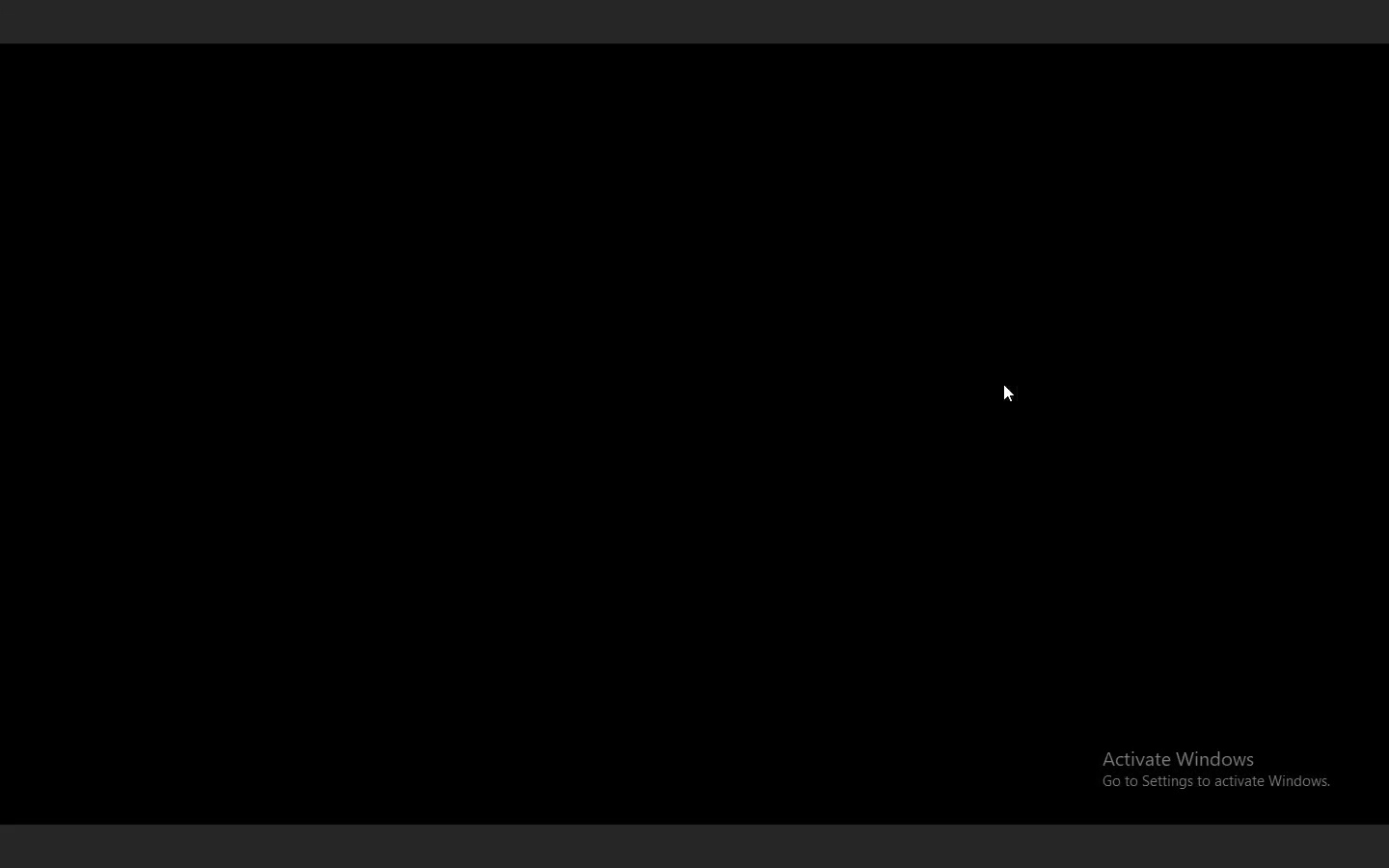 
key(Space)
 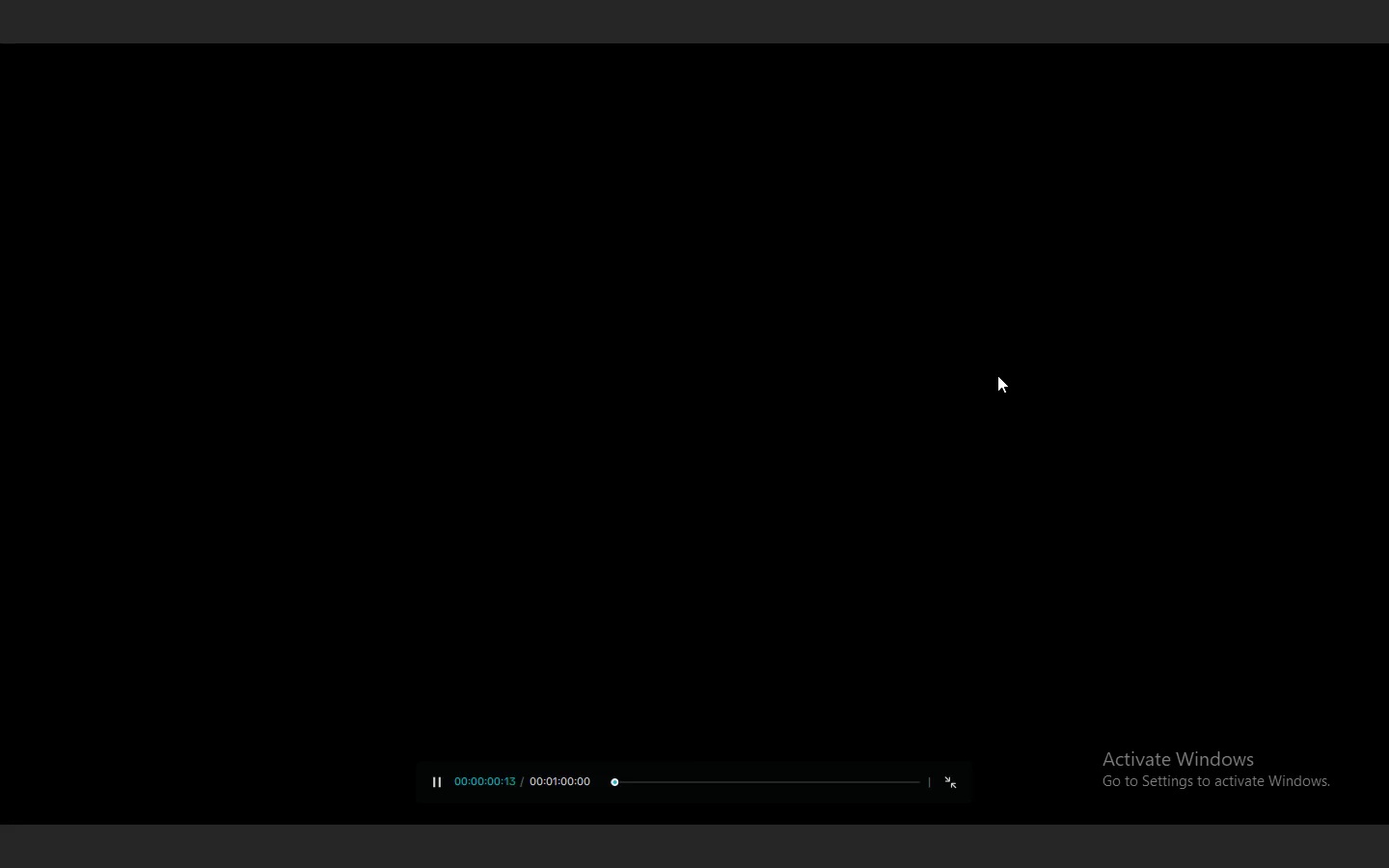 
key(Space)
 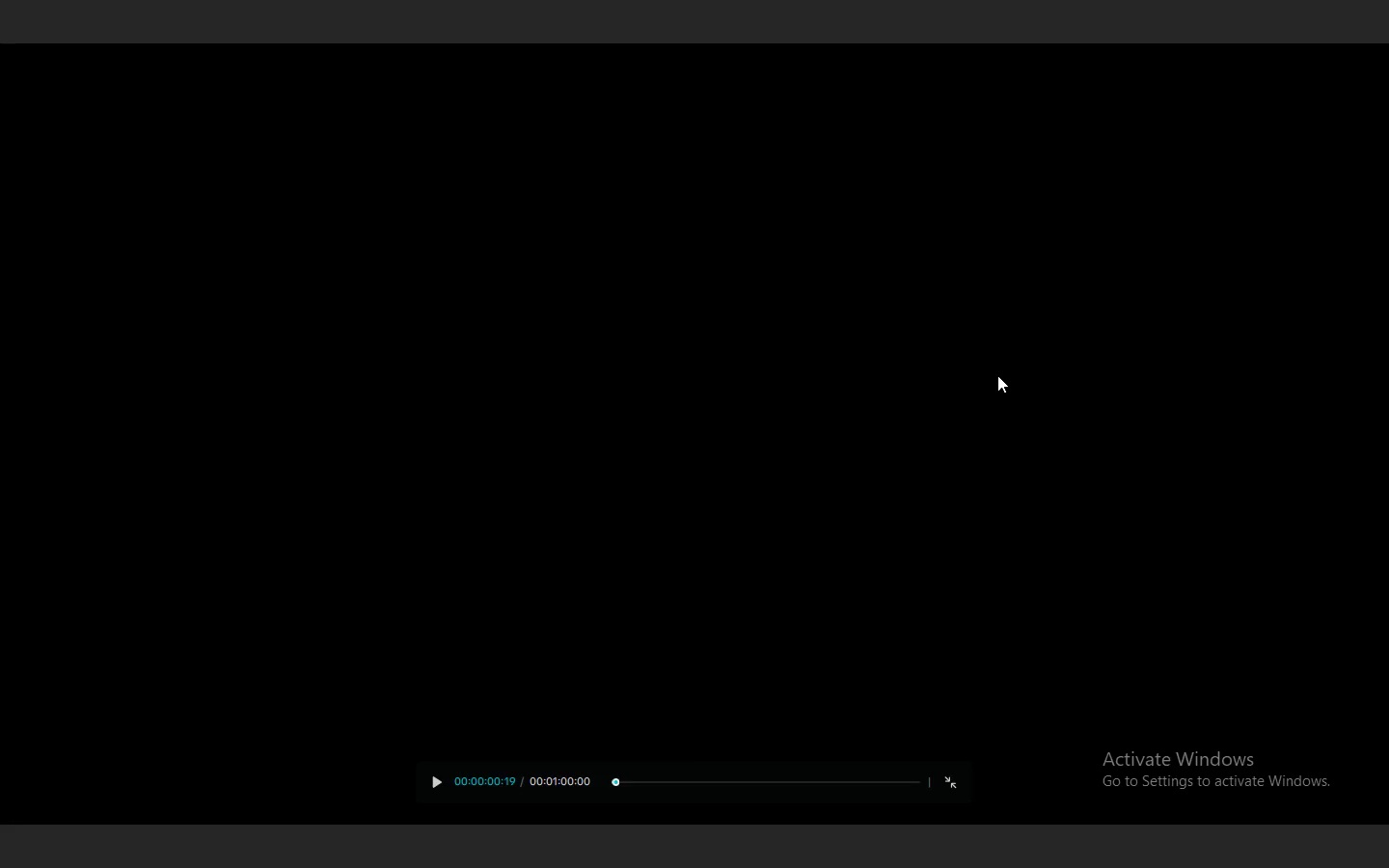 
key(Space)
 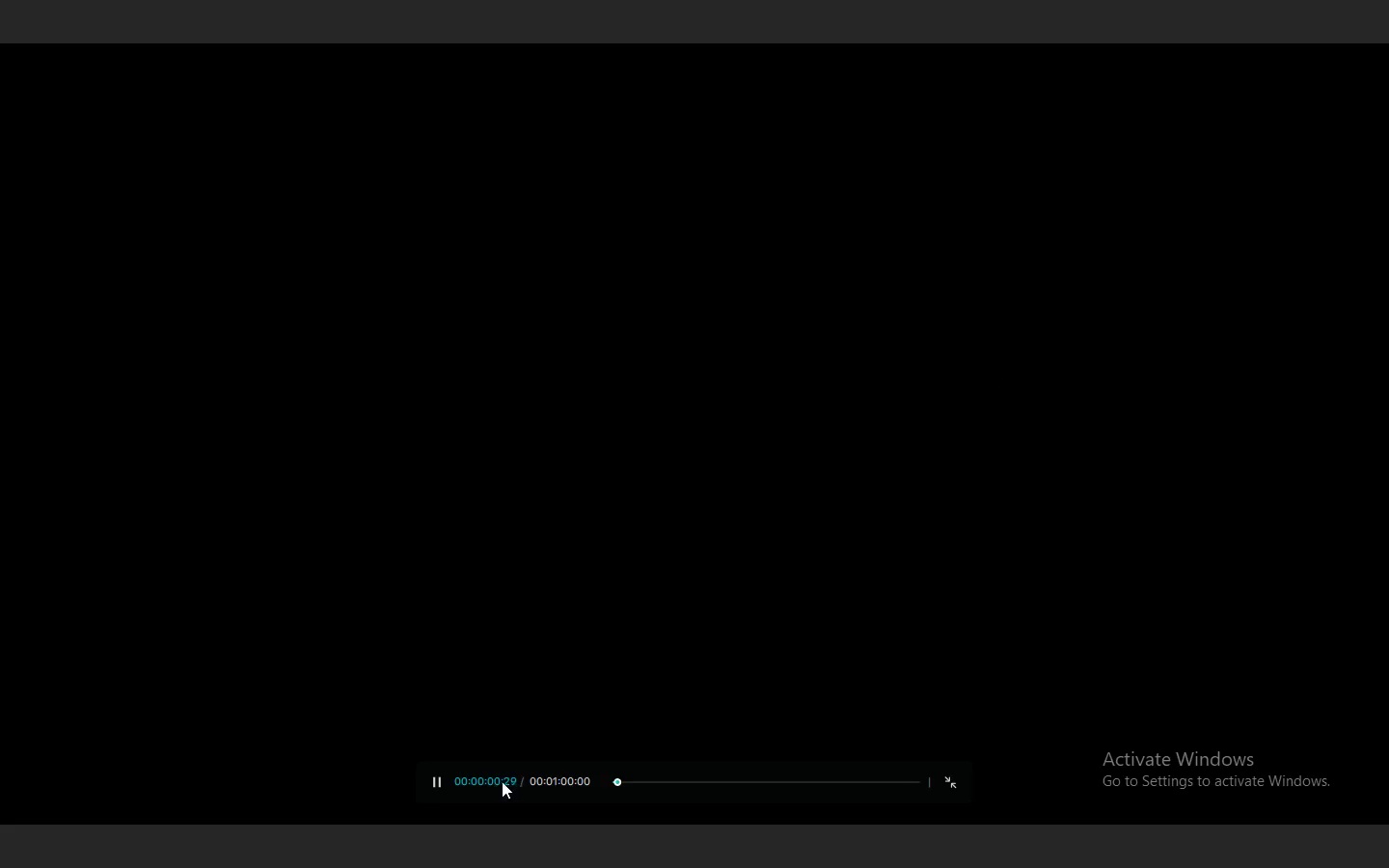 
key(Space)
 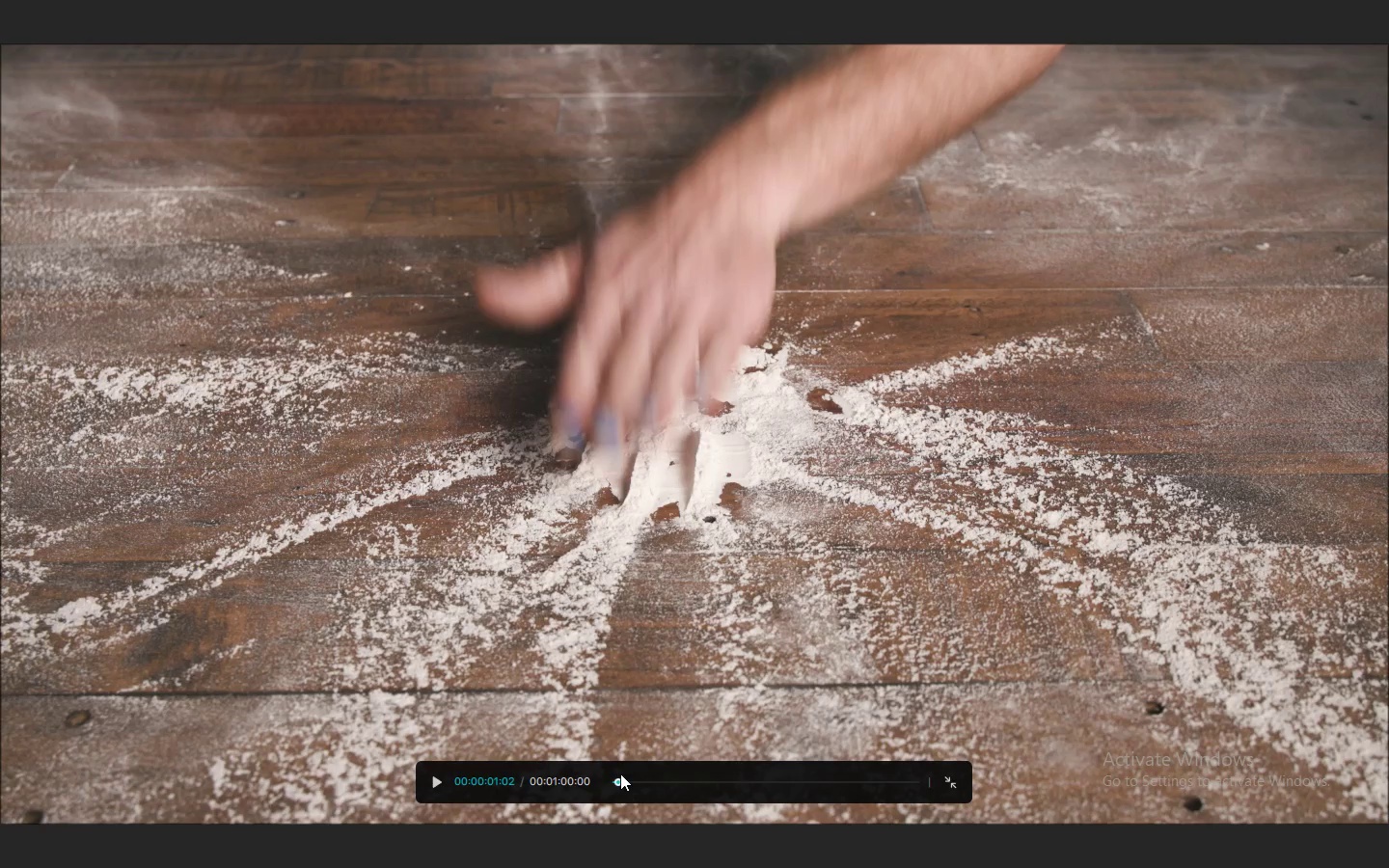 
left_click_drag(start_coordinate=[616, 778], to_coordinate=[572, 783])
 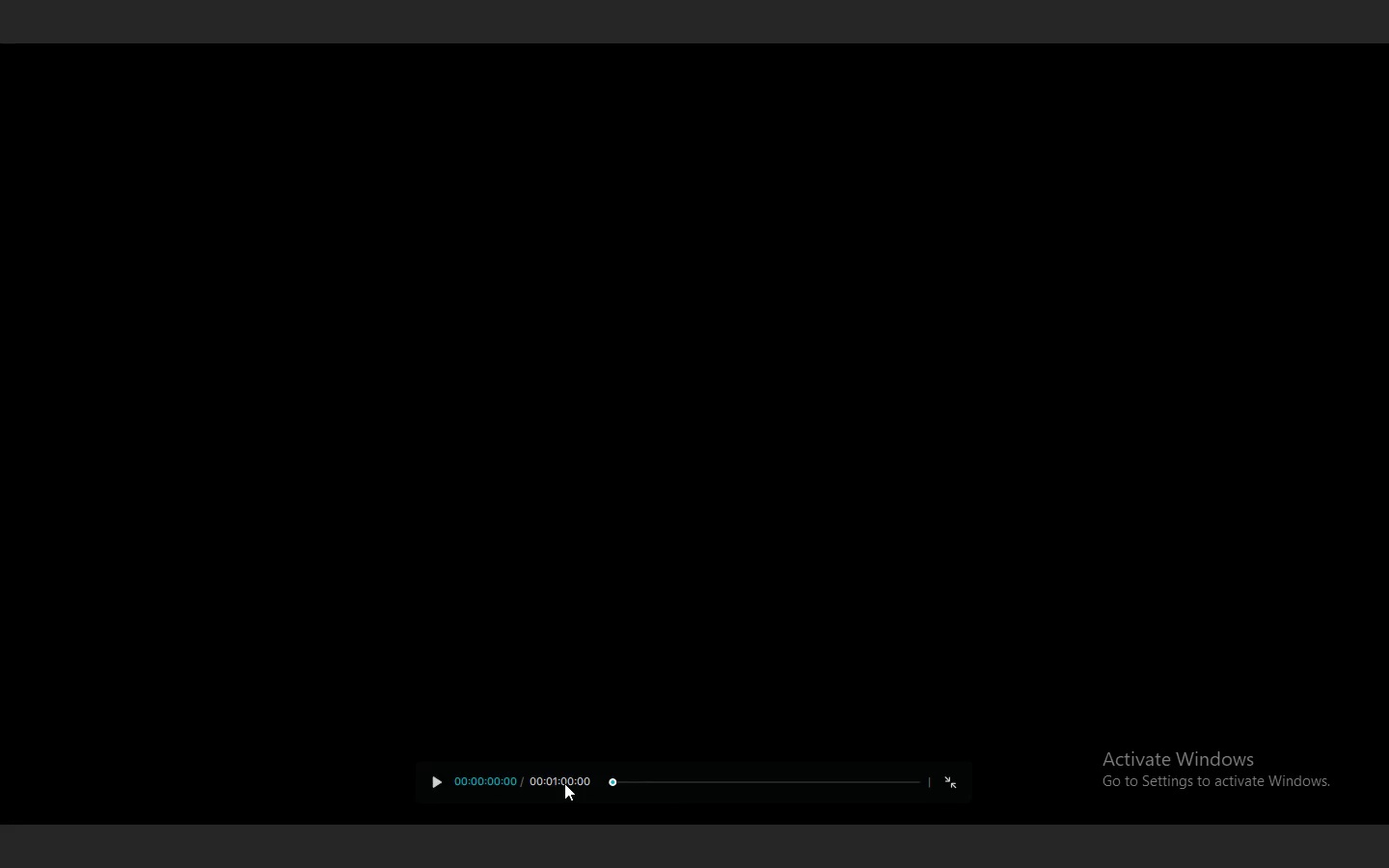 
key(Space)
 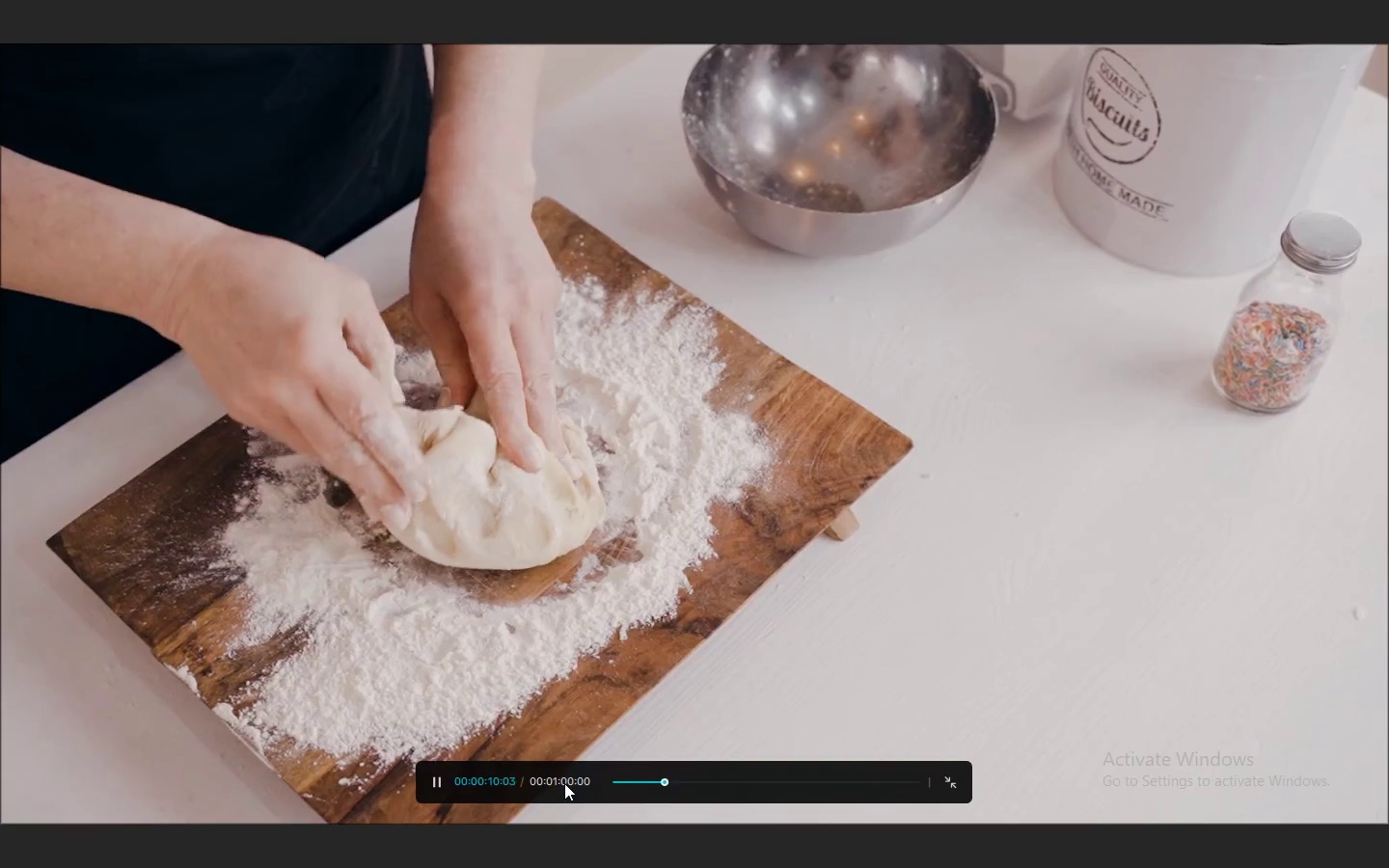 
wait(15.19)
 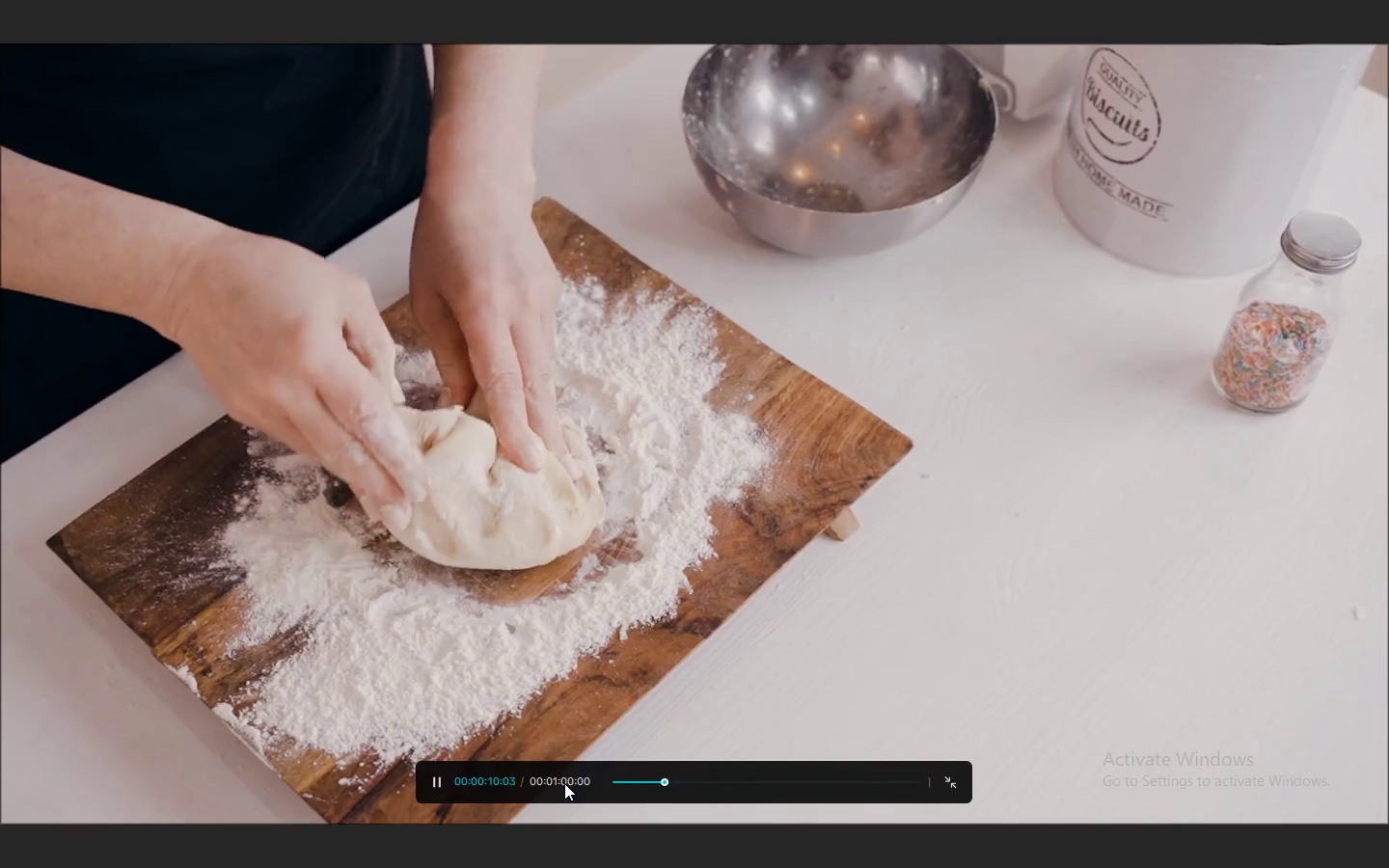 
key(Escape)
 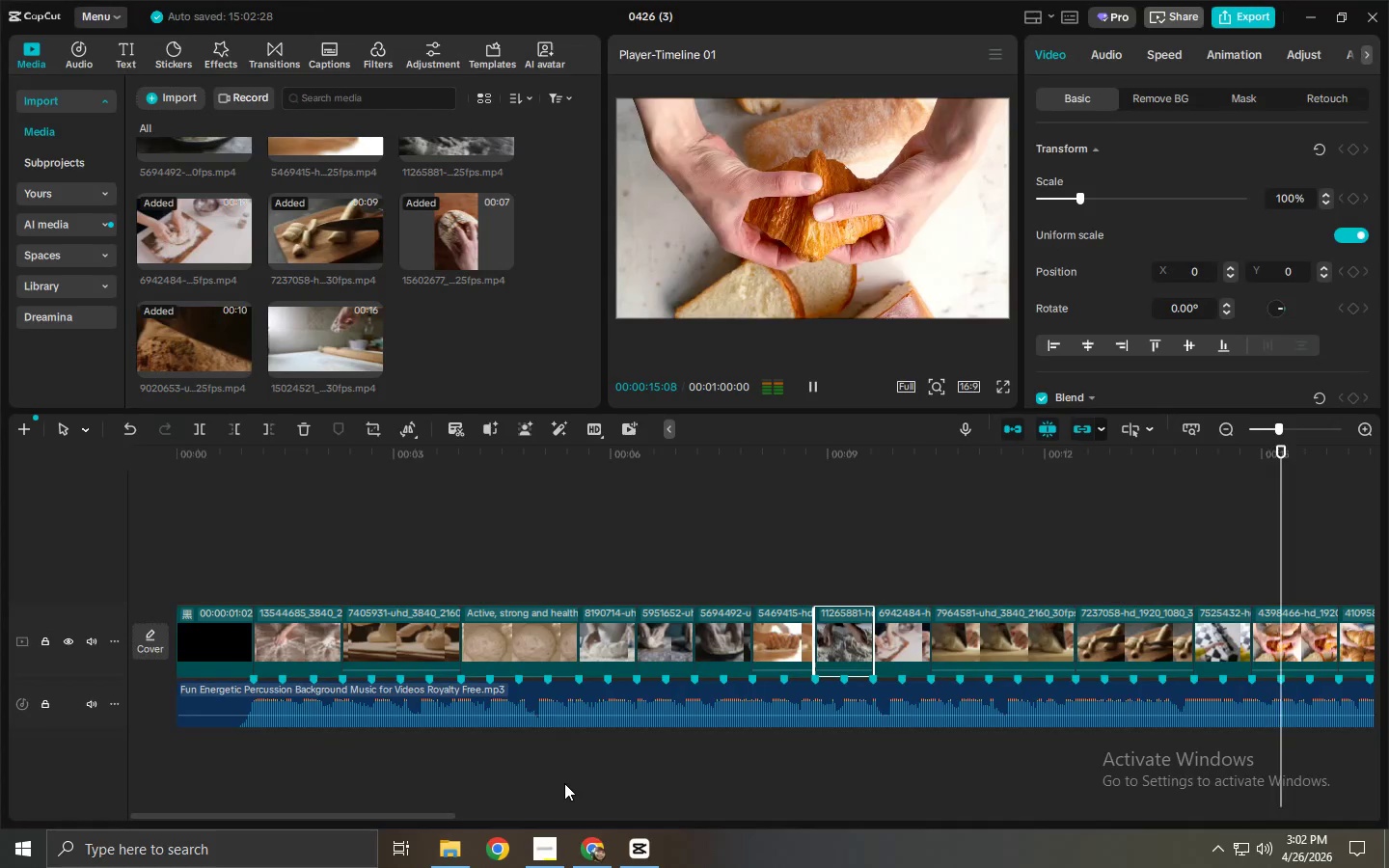 
key(Space)
 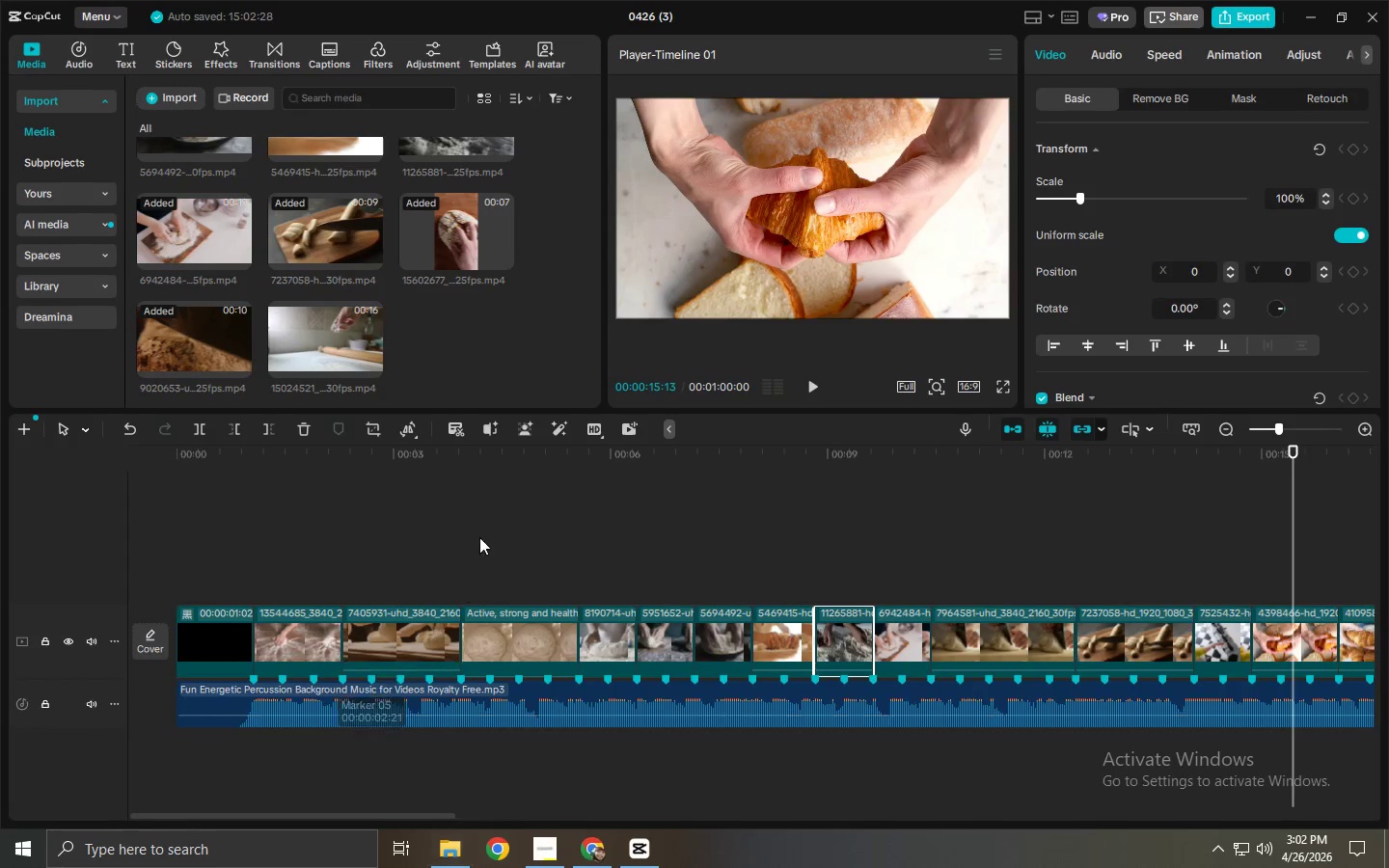 
left_click([460, 451])
 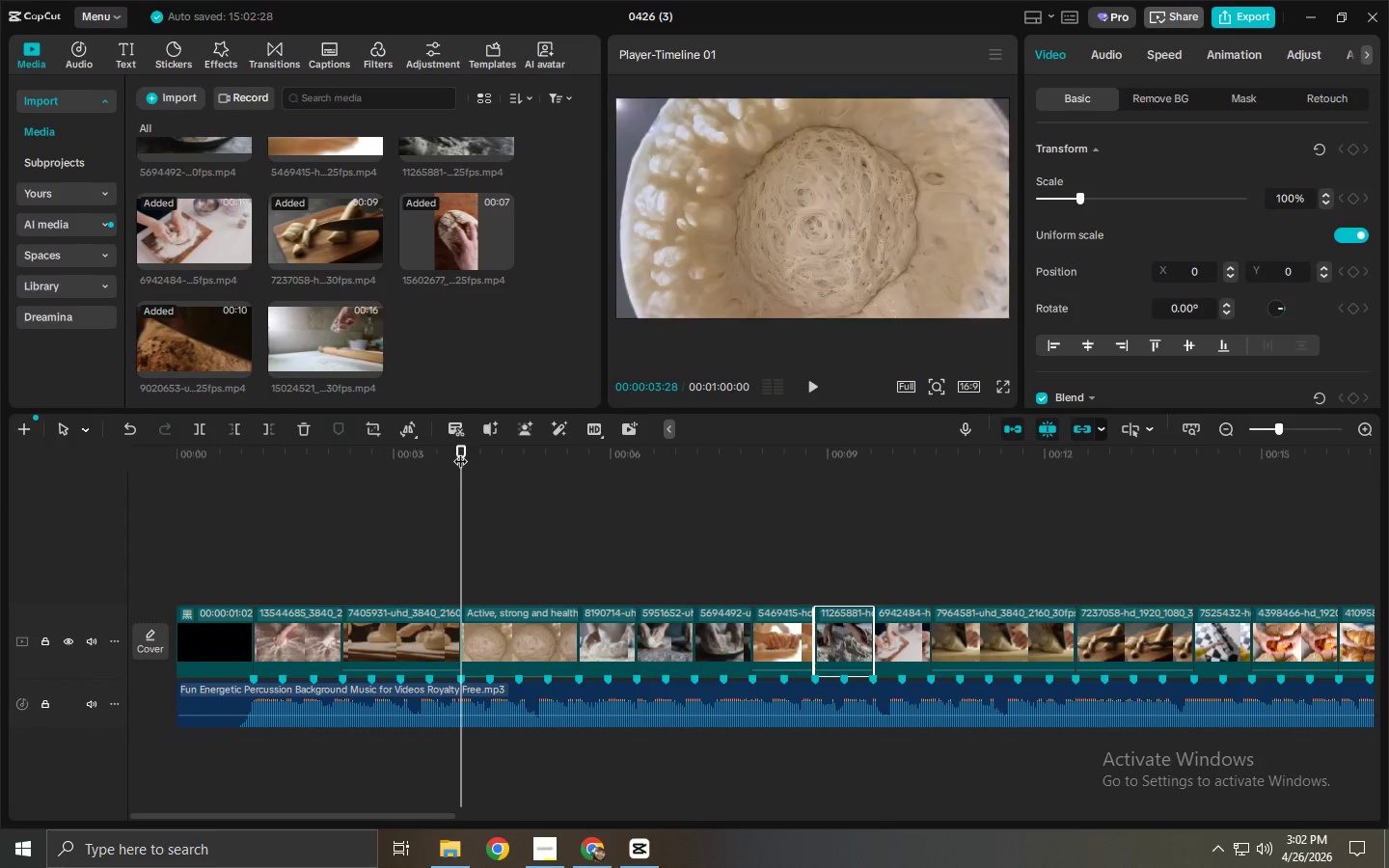 
key(Space)
 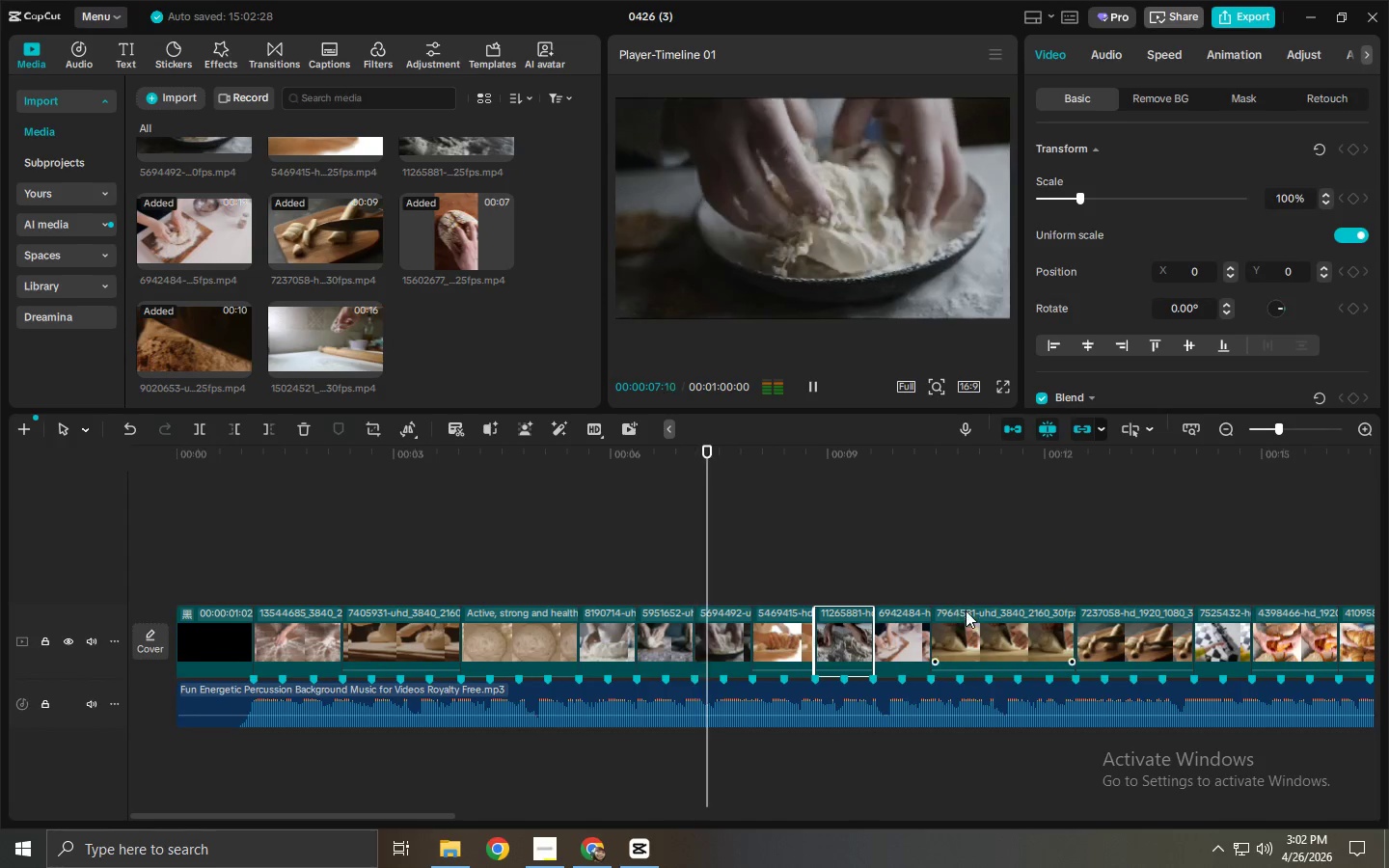 
left_click_drag(start_coordinate=[427, 817], to_coordinate=[517, 817])
 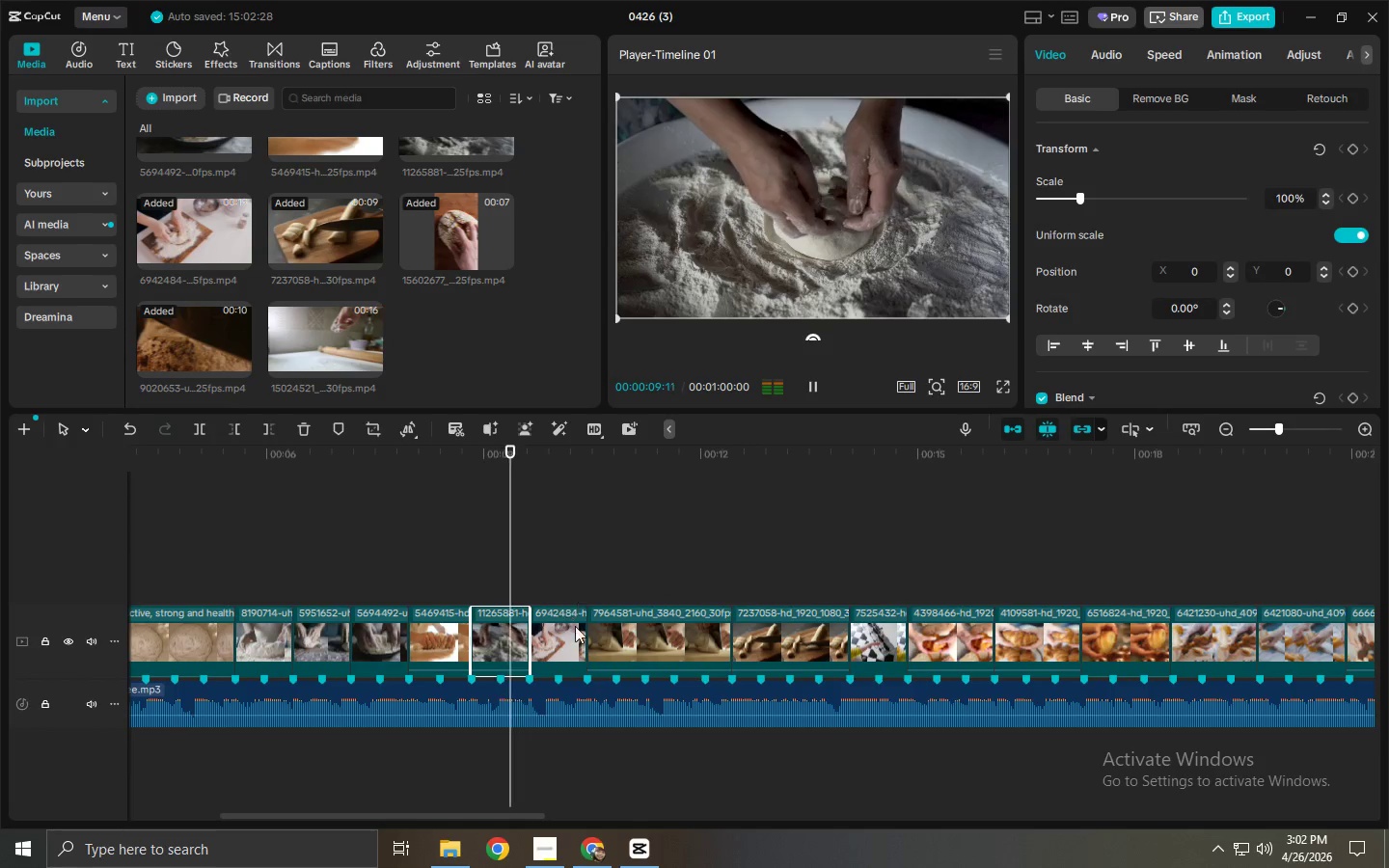 
key(Space)
 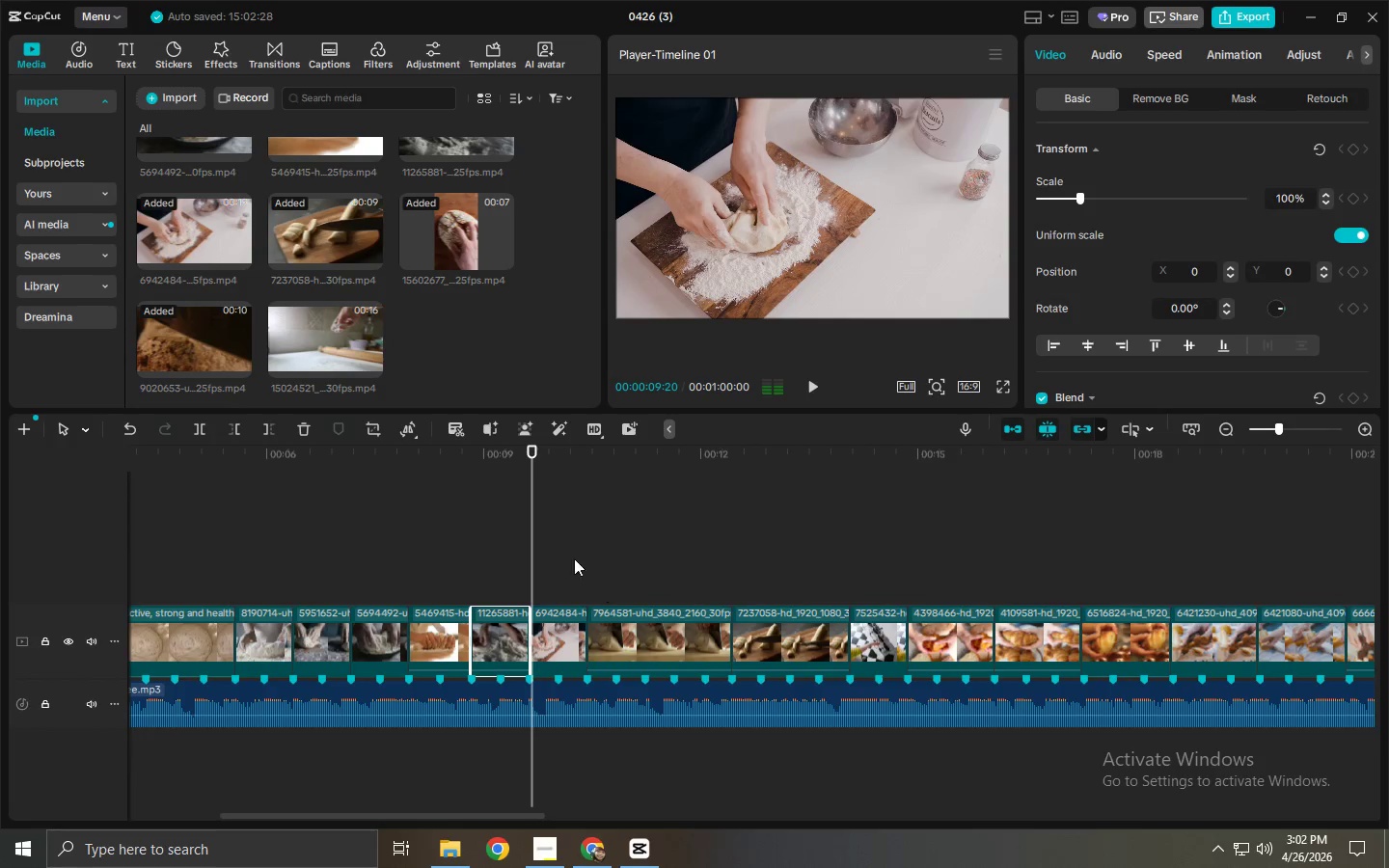 
key(Alt+AltLeft)
 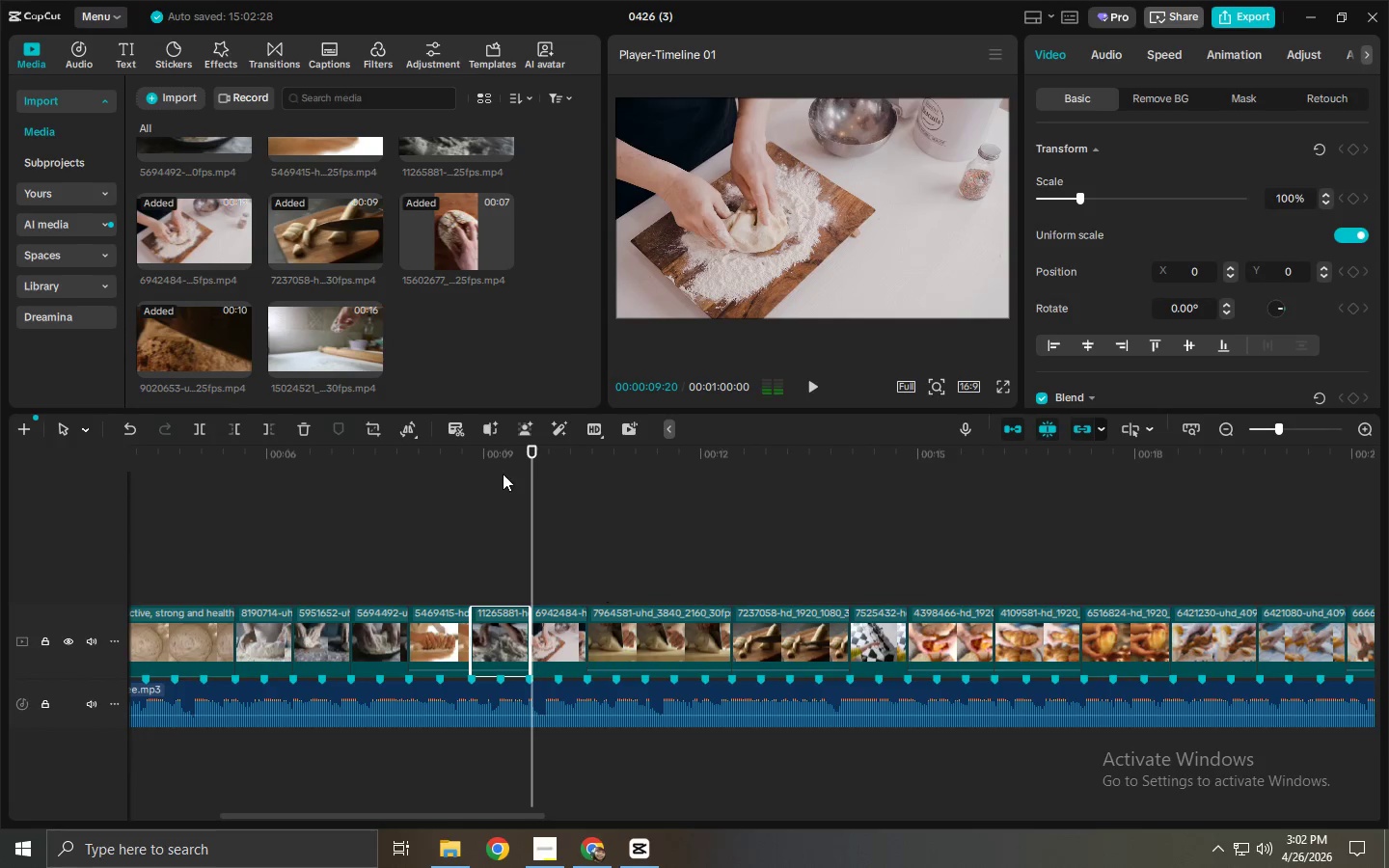 
key(Alt+Tab)